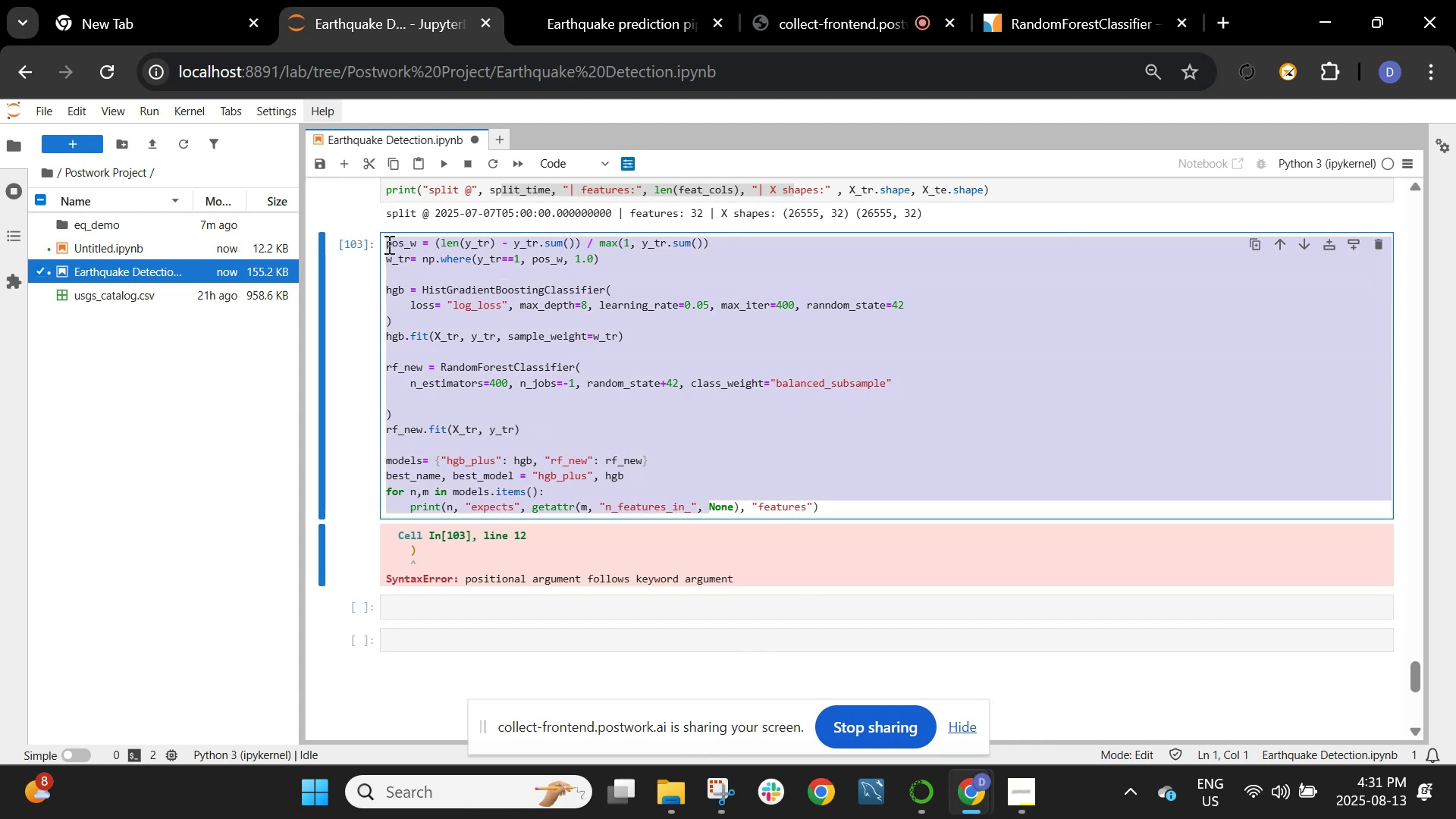 
key(Control+C)
 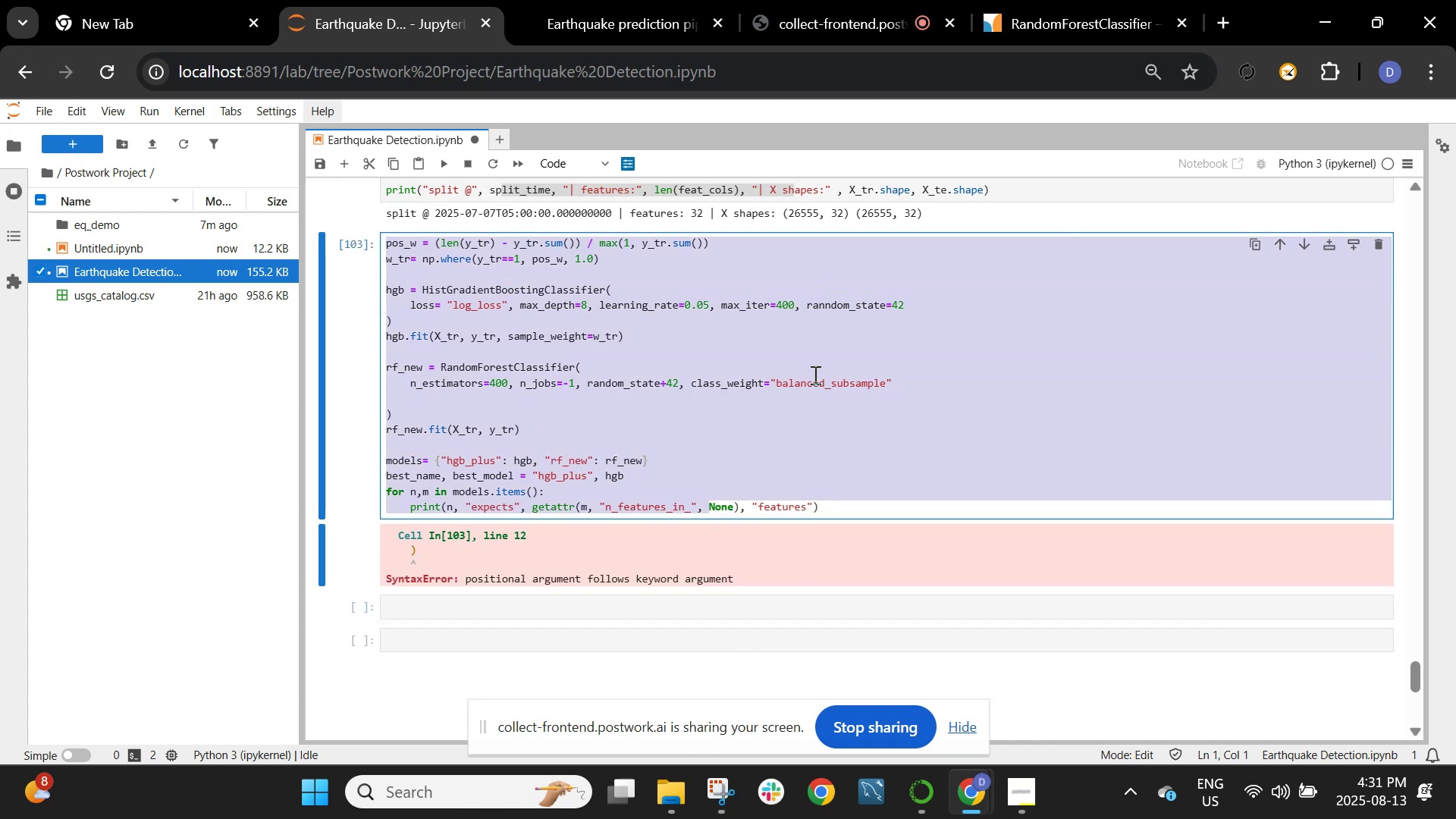 
left_click([807, 362])
 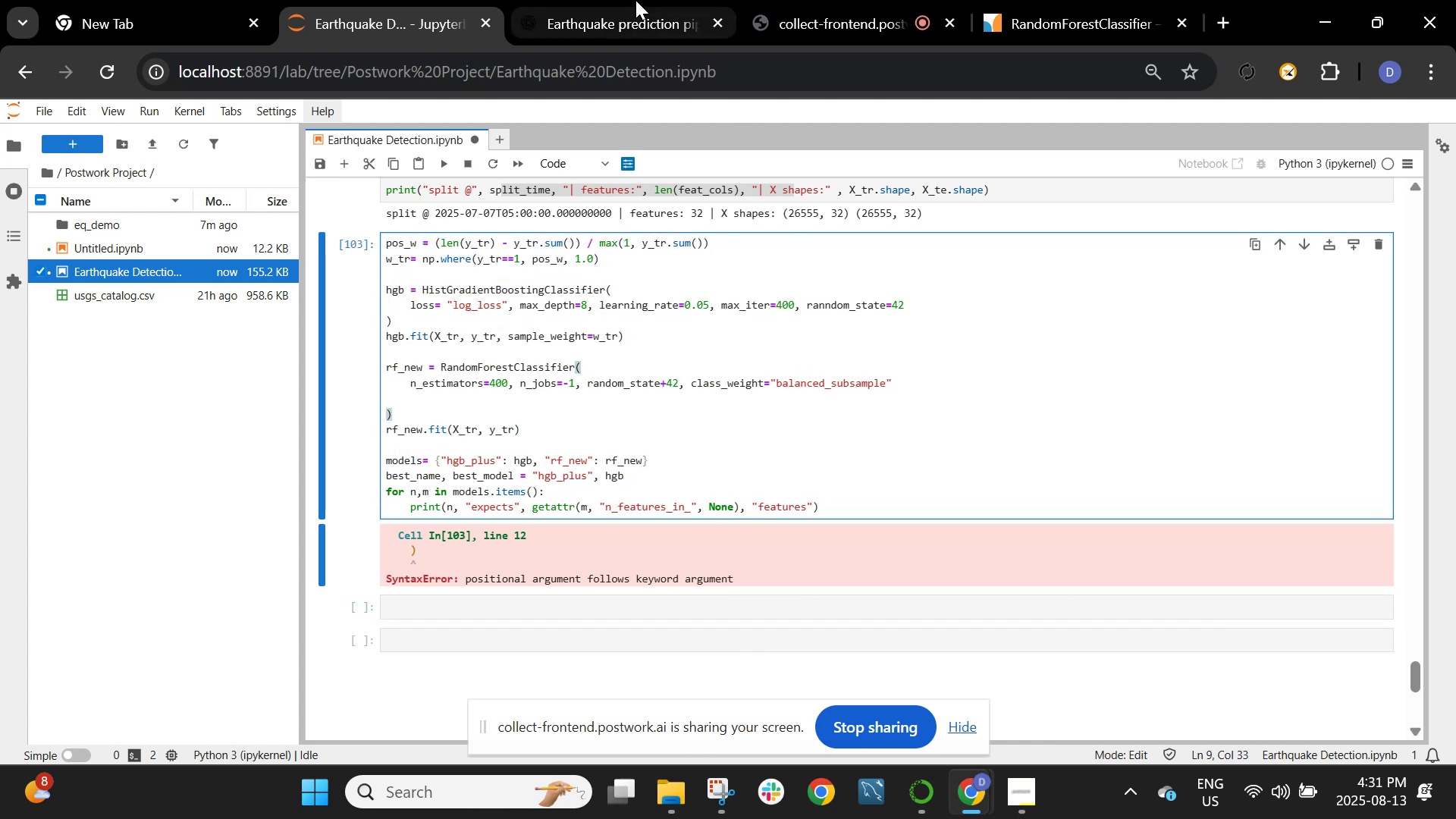 
left_click_drag(start_coordinate=[635, 0], to_coordinate=[631, 0])
 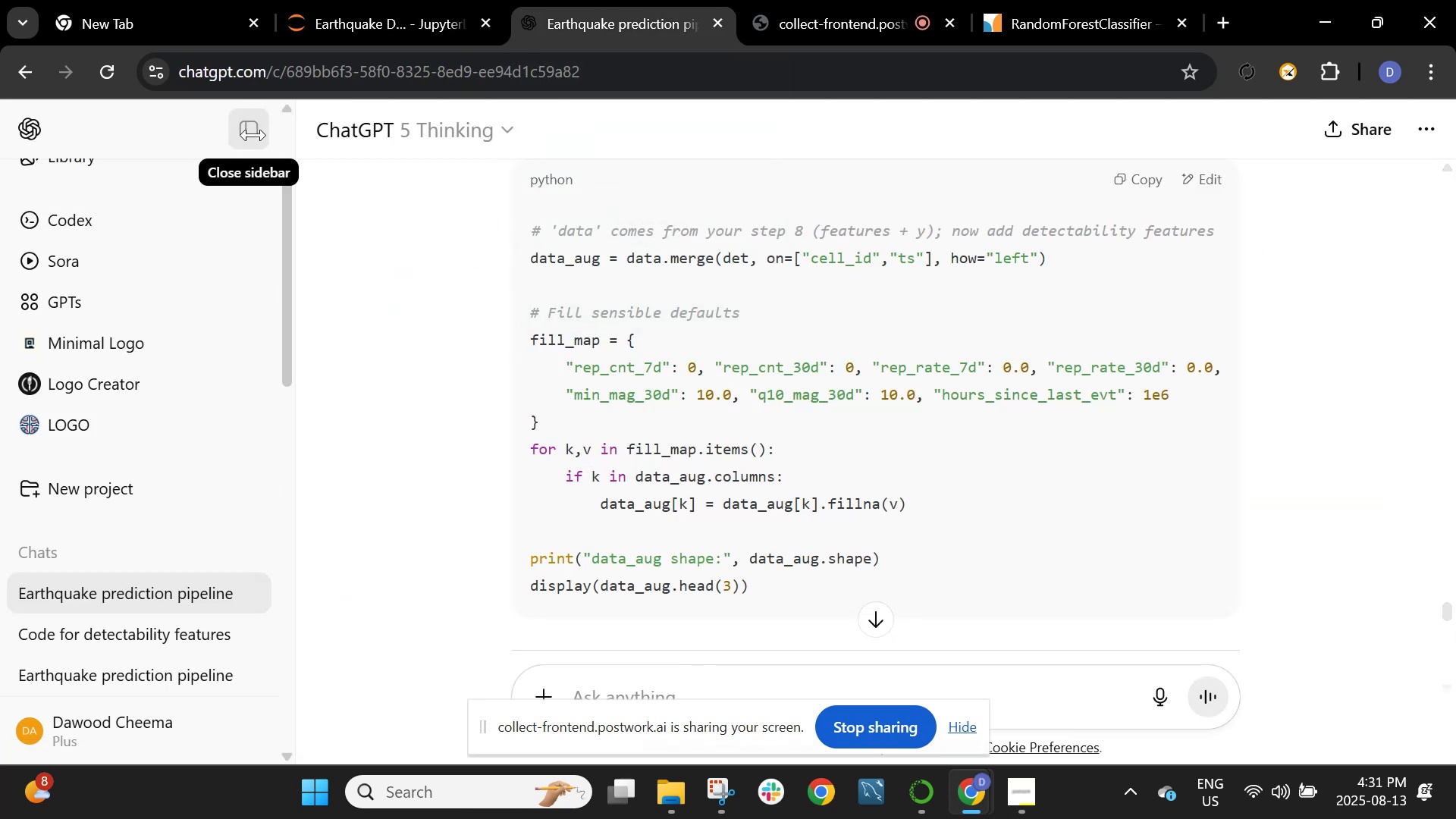 
scroll: coordinate [123, 444], scroll_direction: up, amount: 3.0
 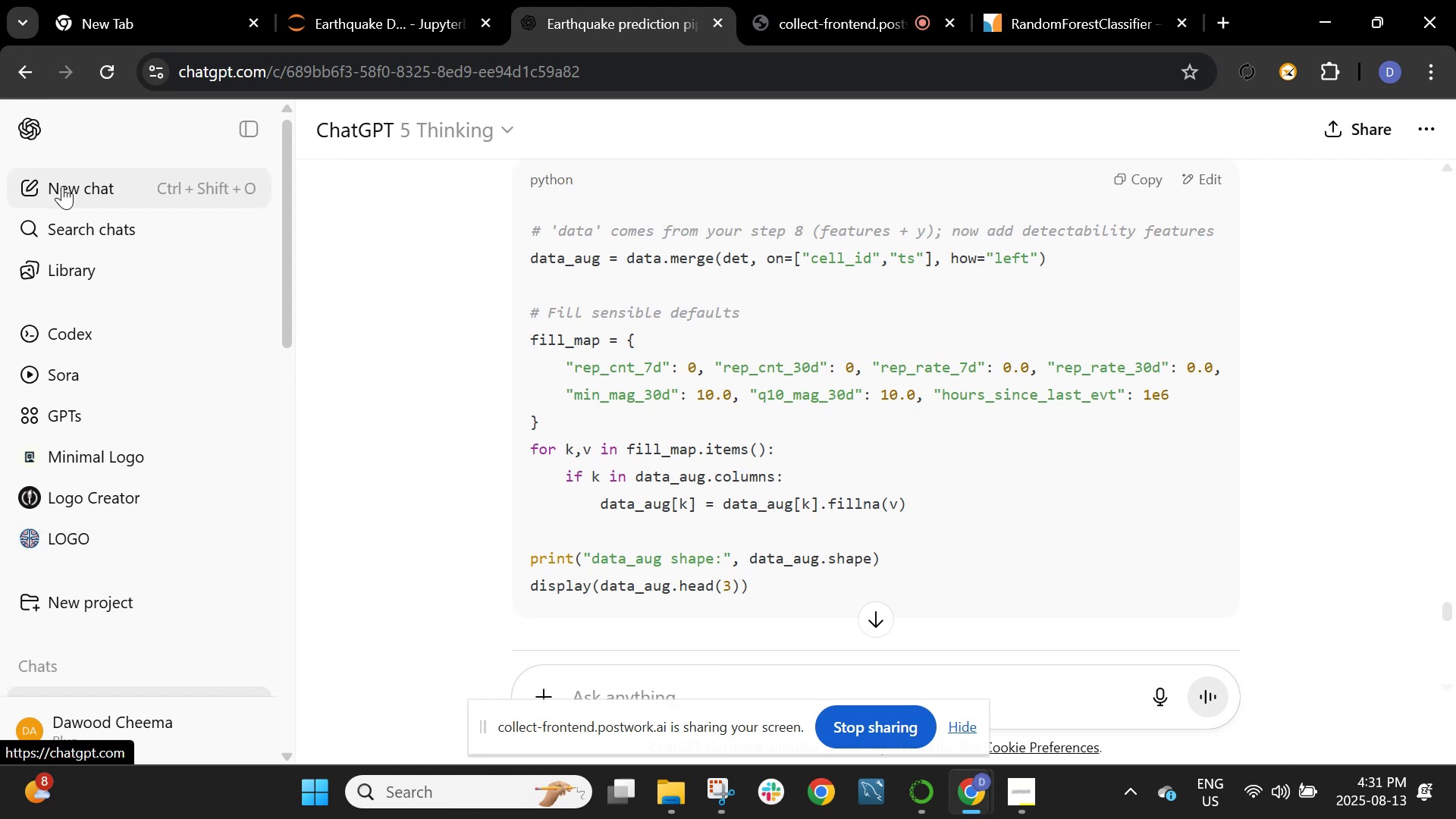 
left_click([63, 190])
 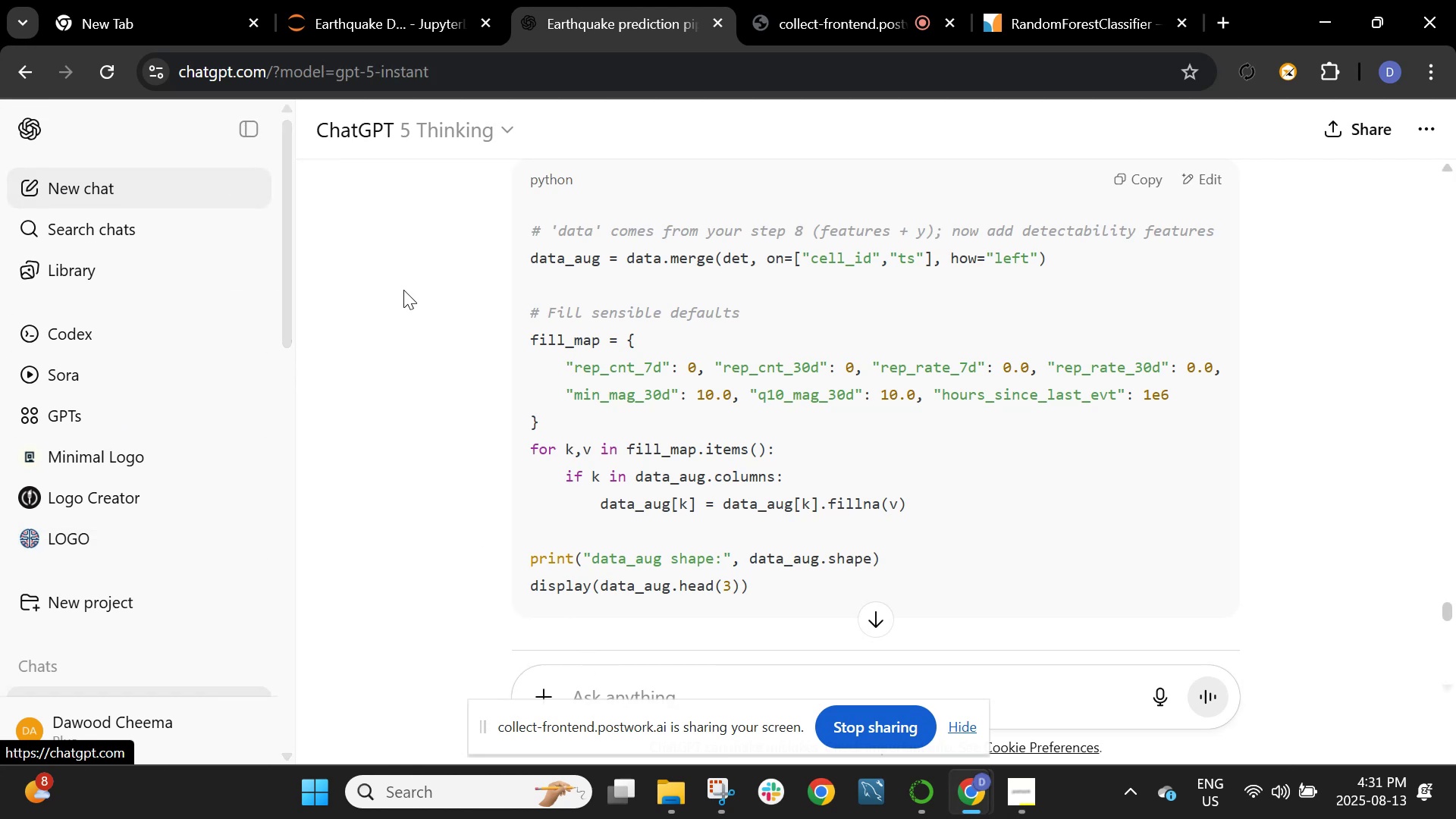 
left_click([130, 187])
 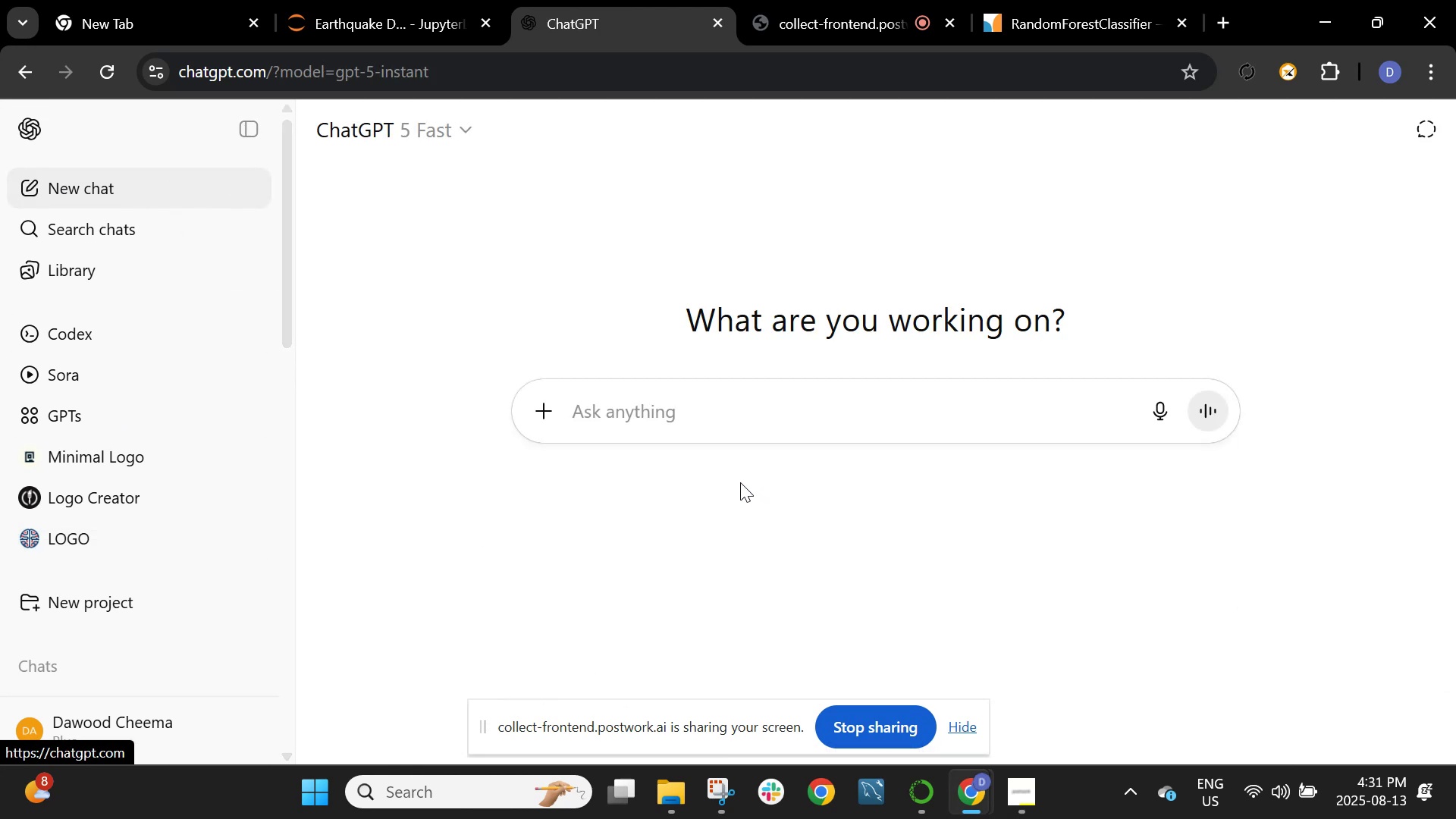 
left_click([638, 418])
 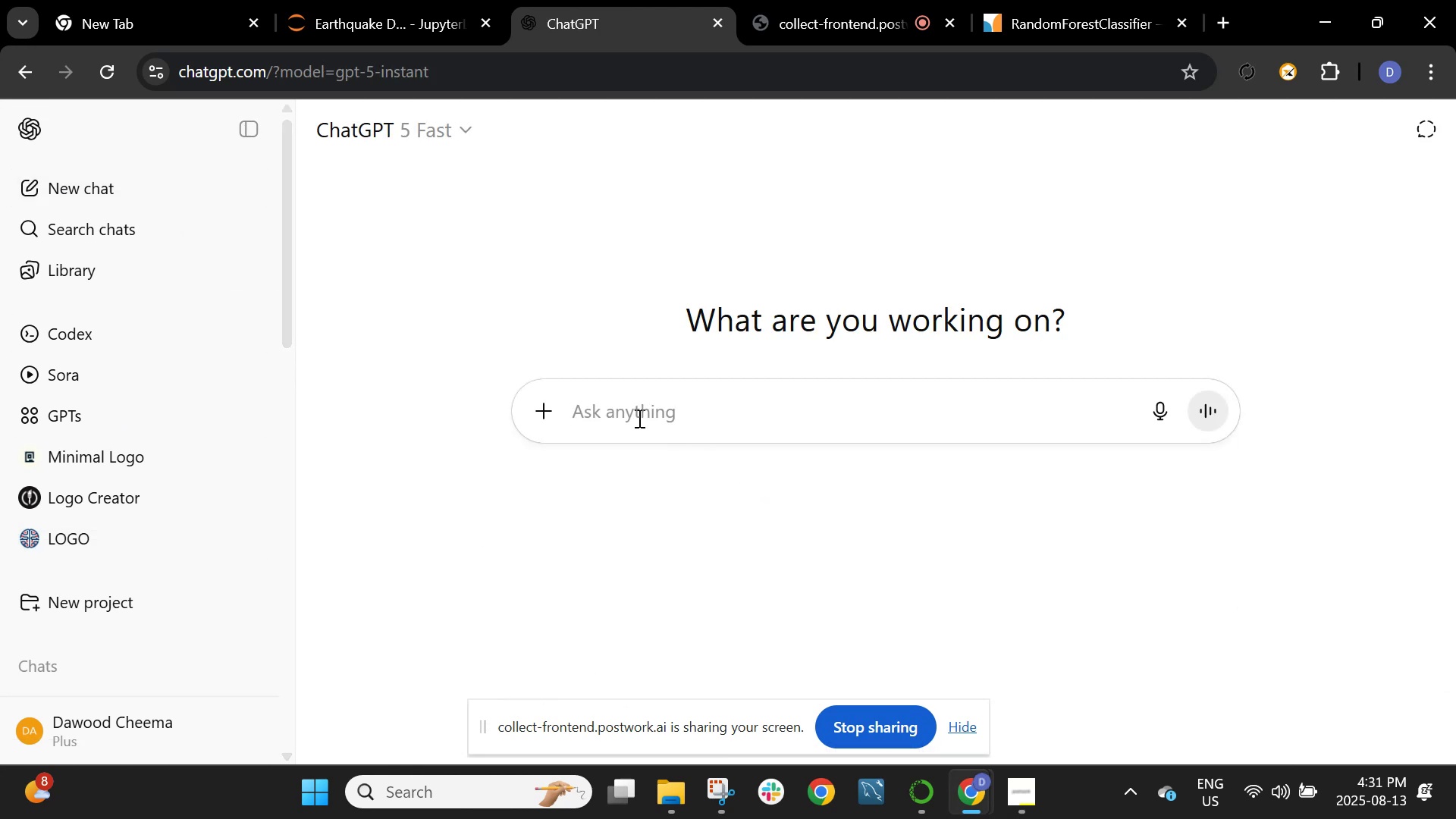 
type(resolve the erroe )
key(Backspace)
key(Backspace)
type(r )
 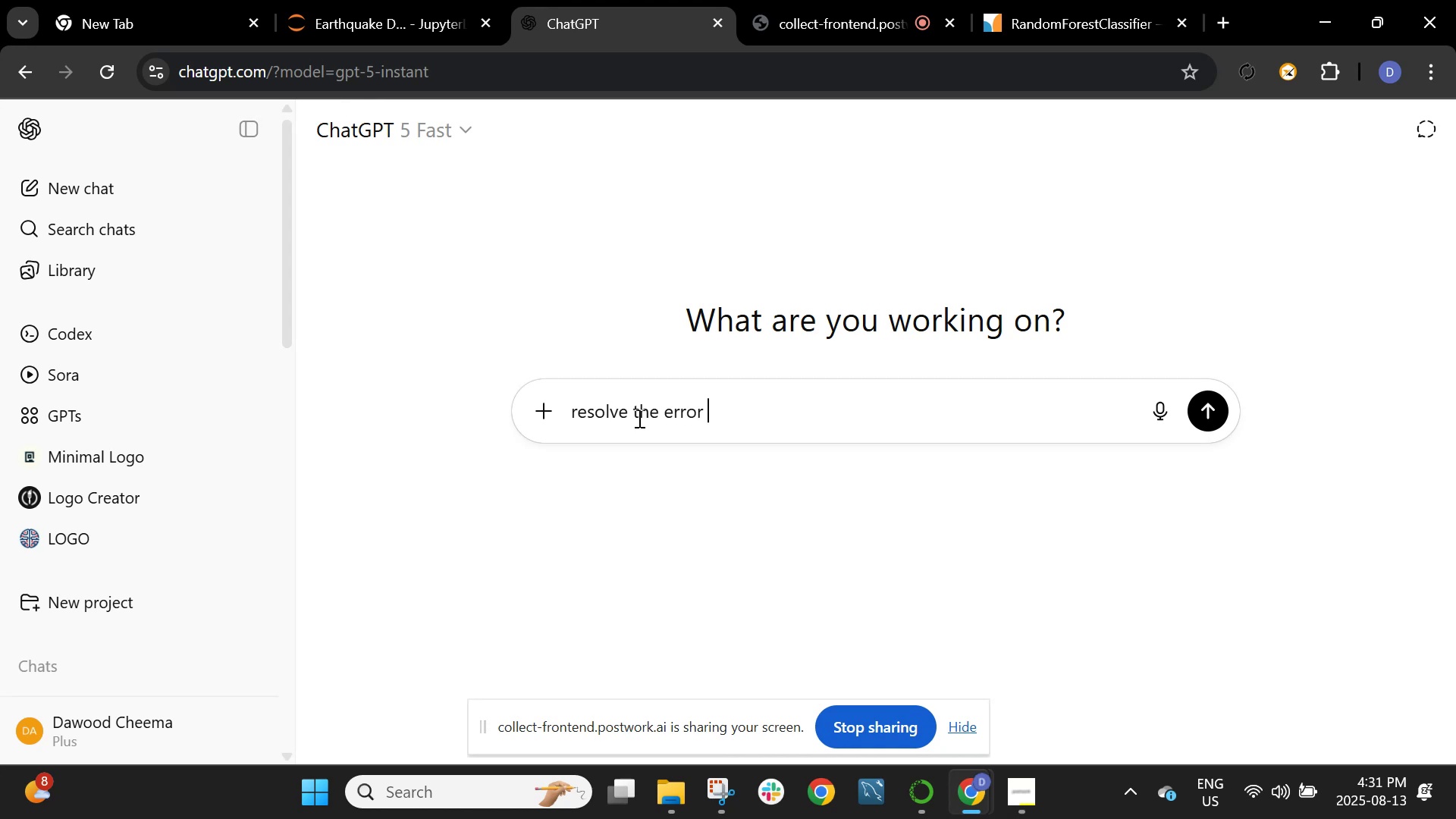 
key(Control+ControlLeft)
 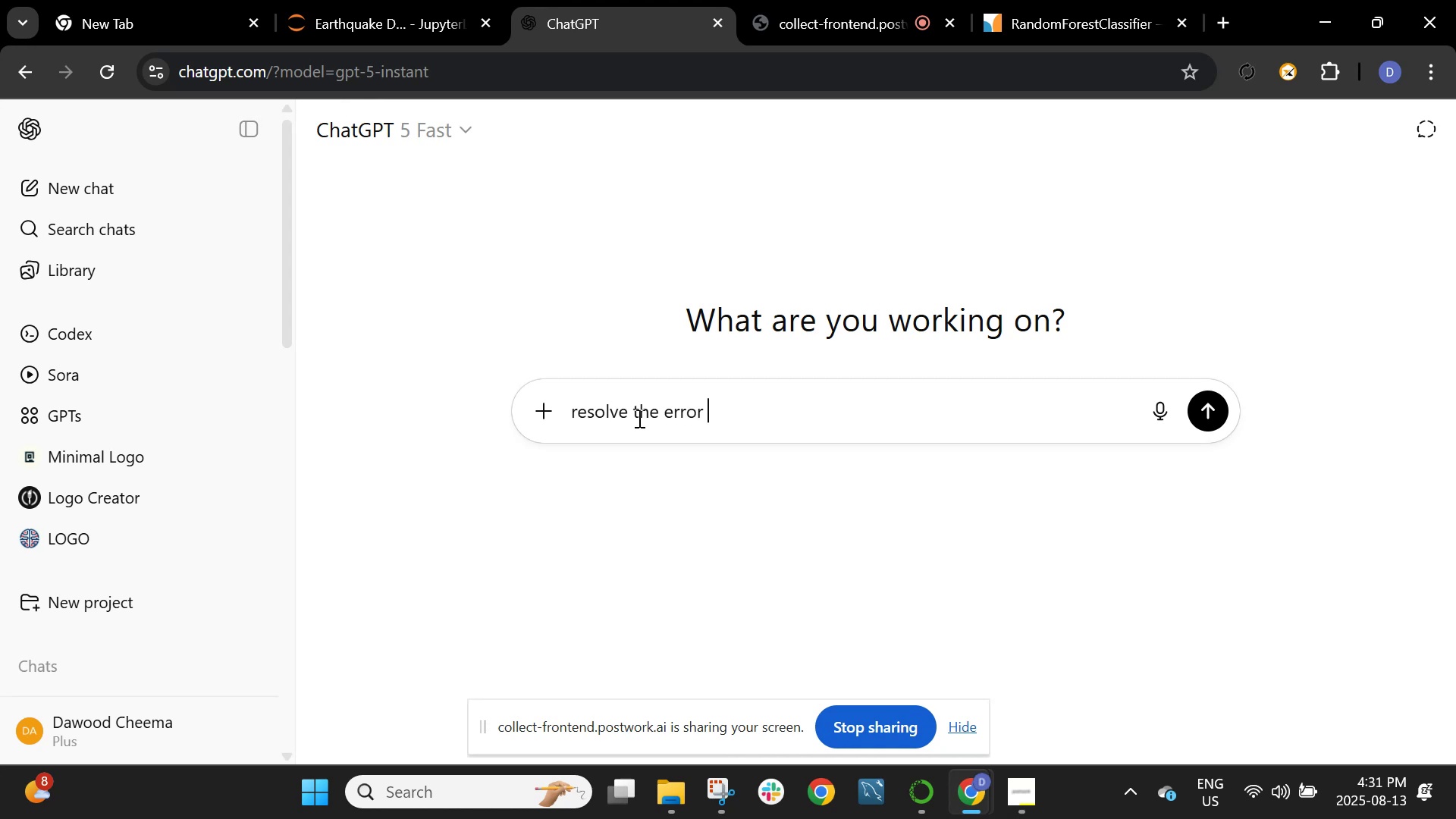 
key(Control+V)
 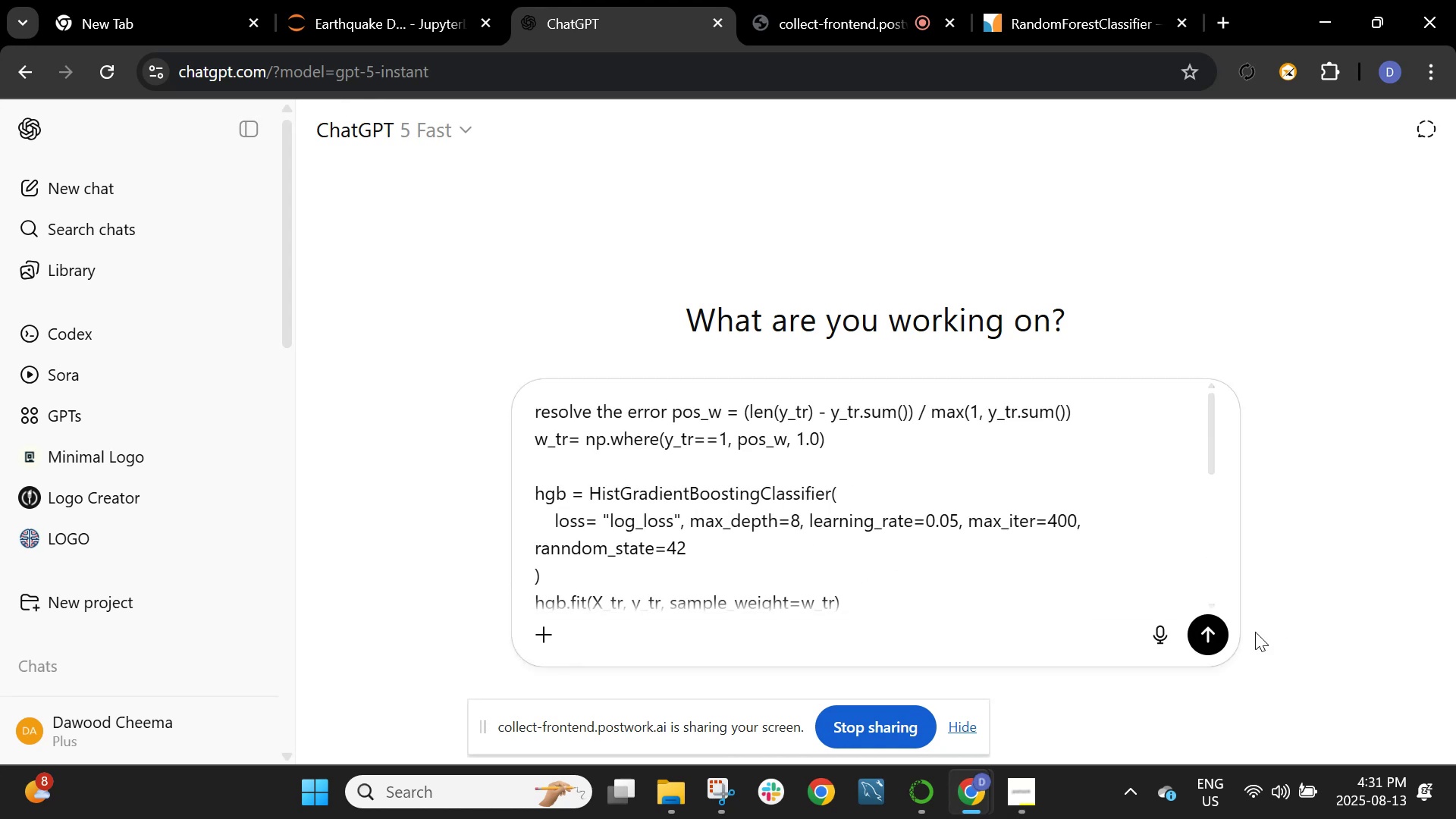 
left_click([966, 576])
 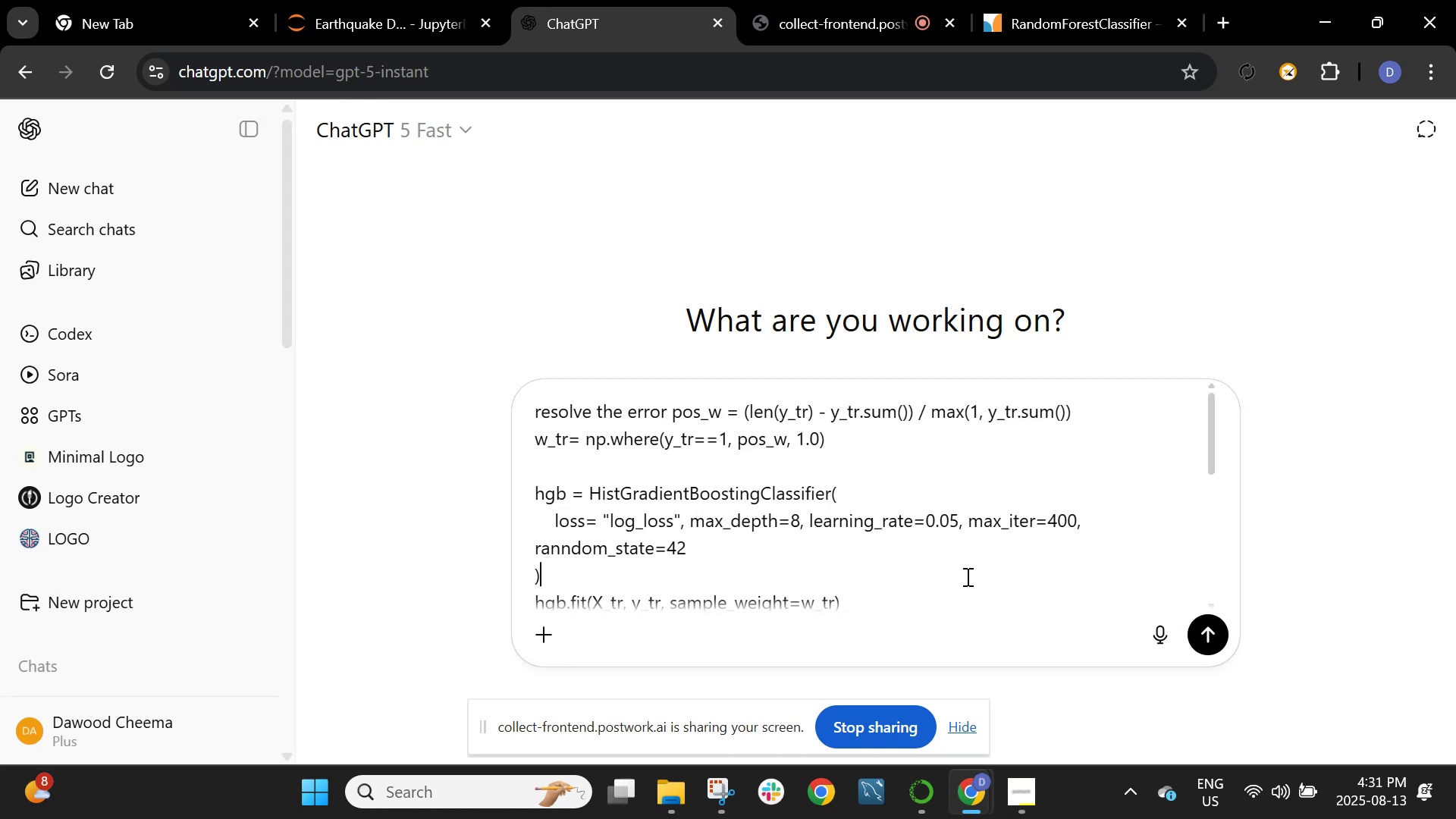 
scroll: coordinate [966, 576], scroll_direction: down, amount: 10.0
 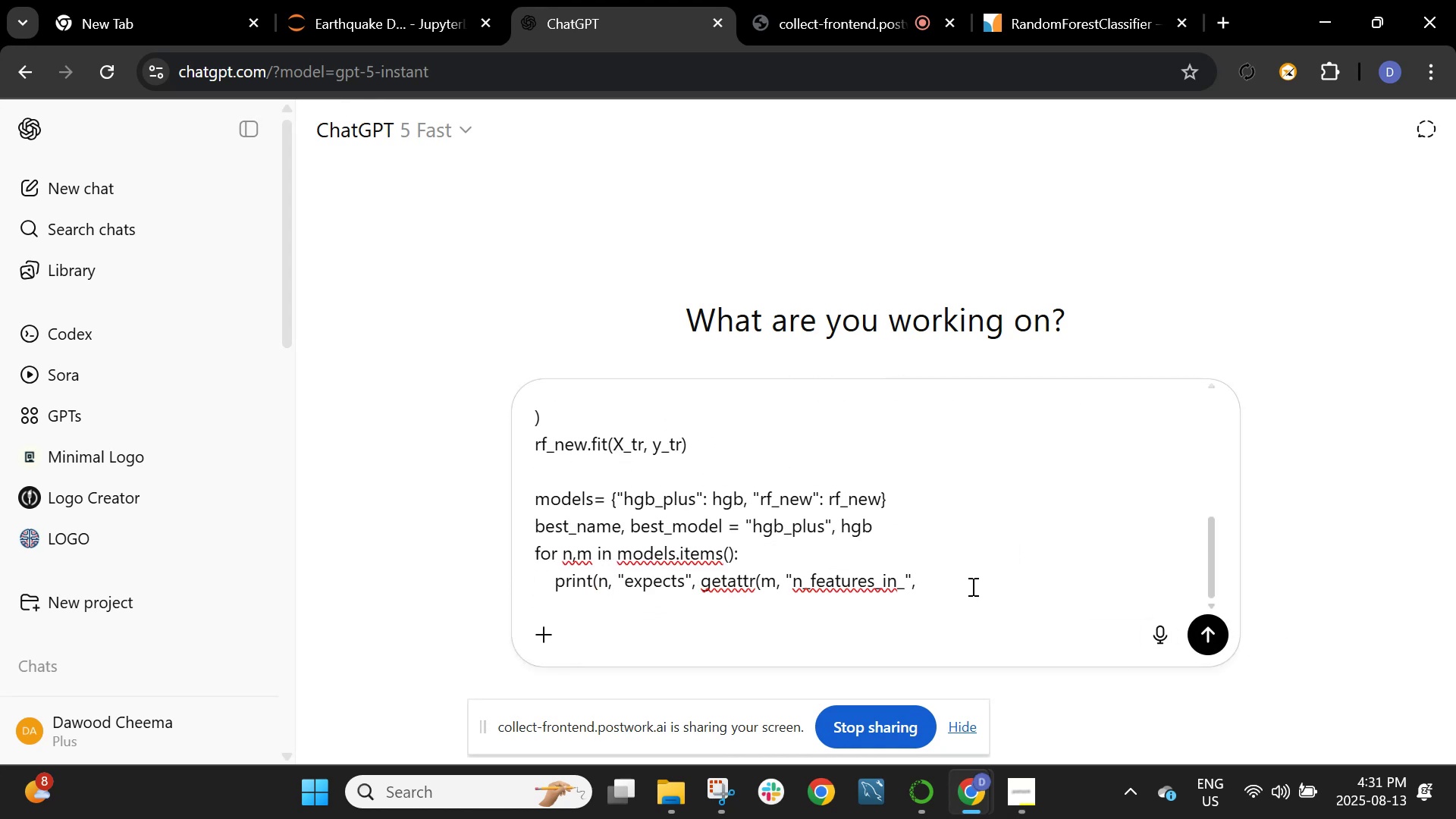 
left_click([971, 592])
 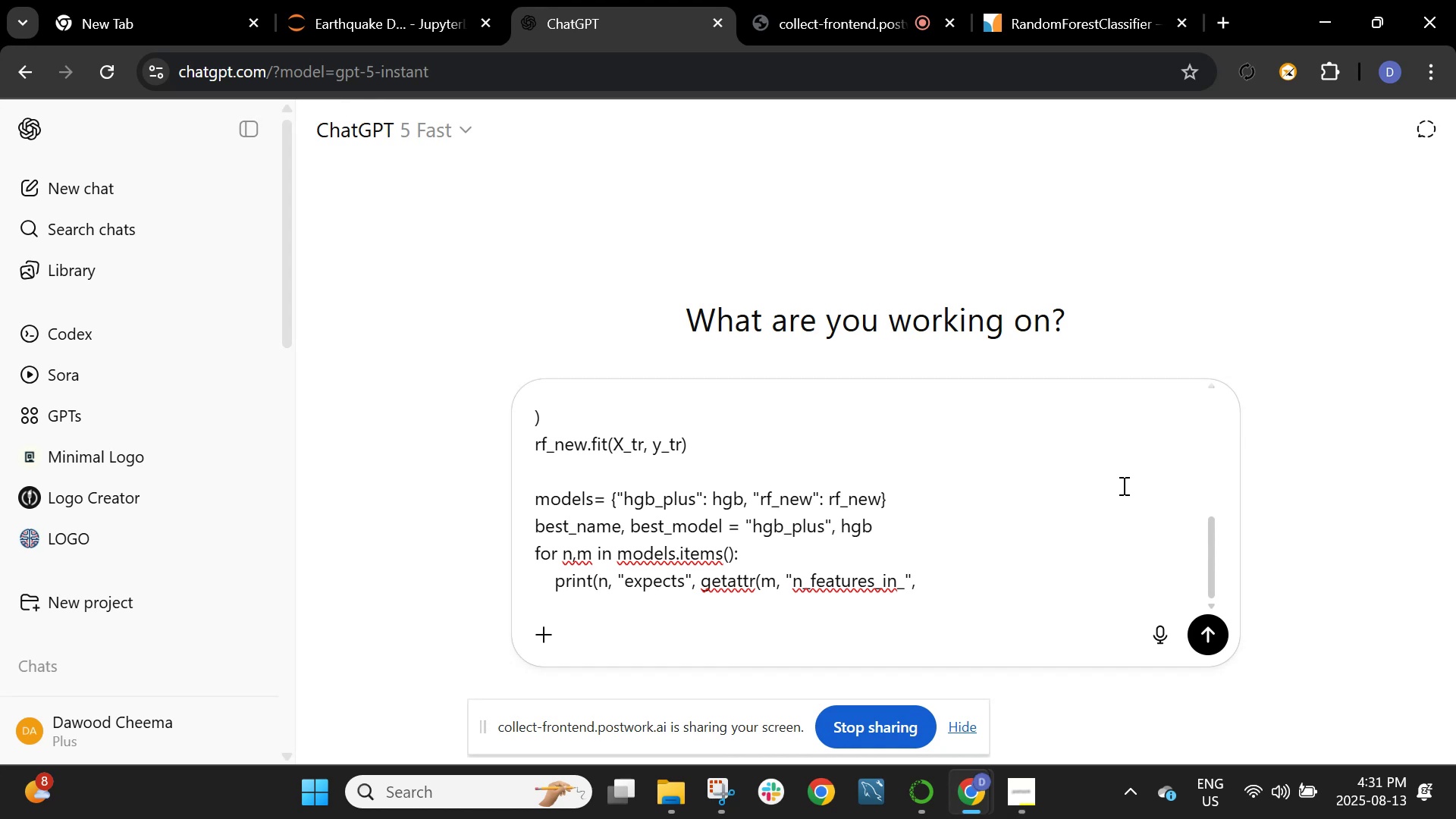 
key(Shift+Enter)
 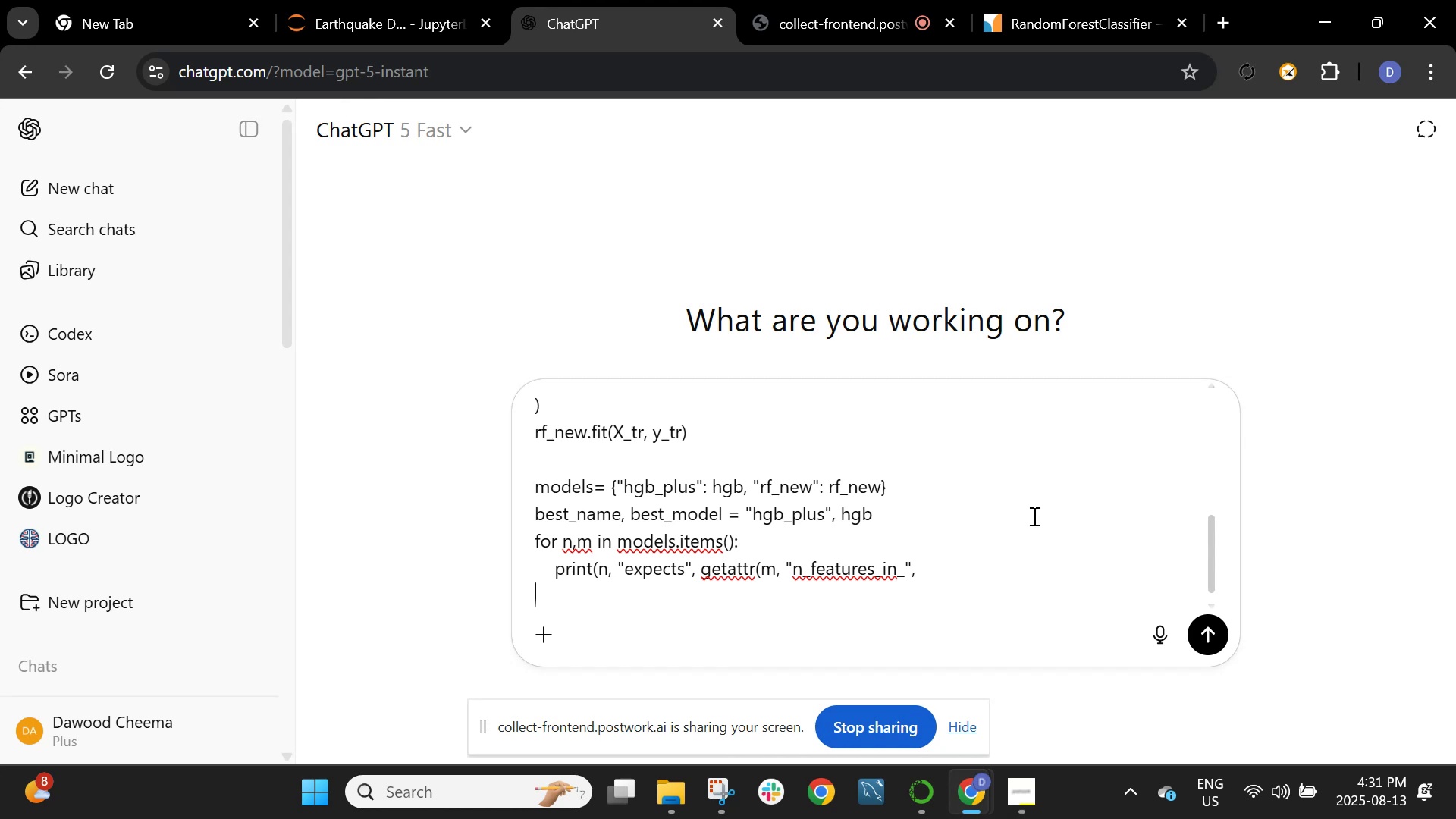 
key(Shift+Enter)
 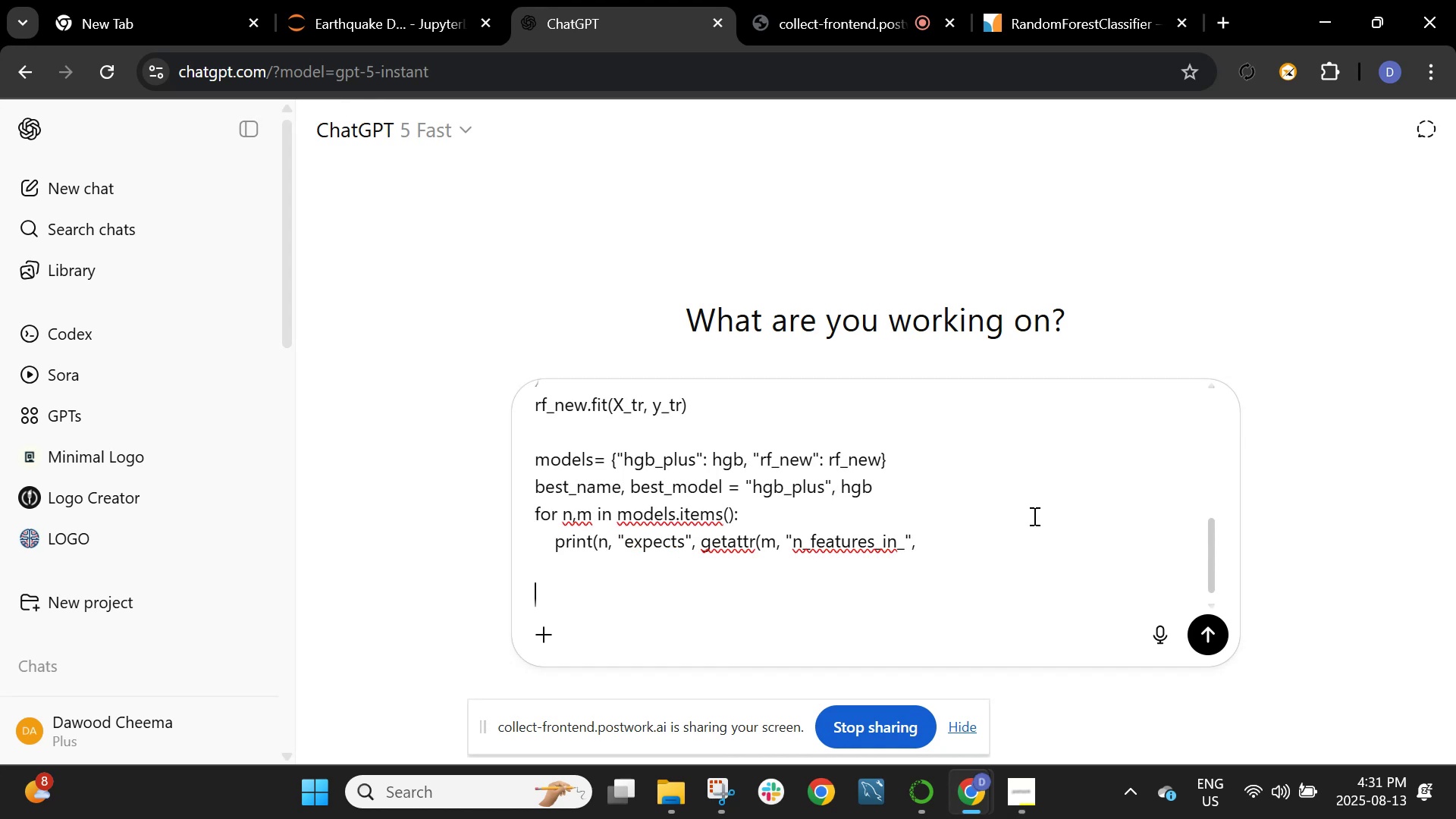 
key(Shift+Enter)
 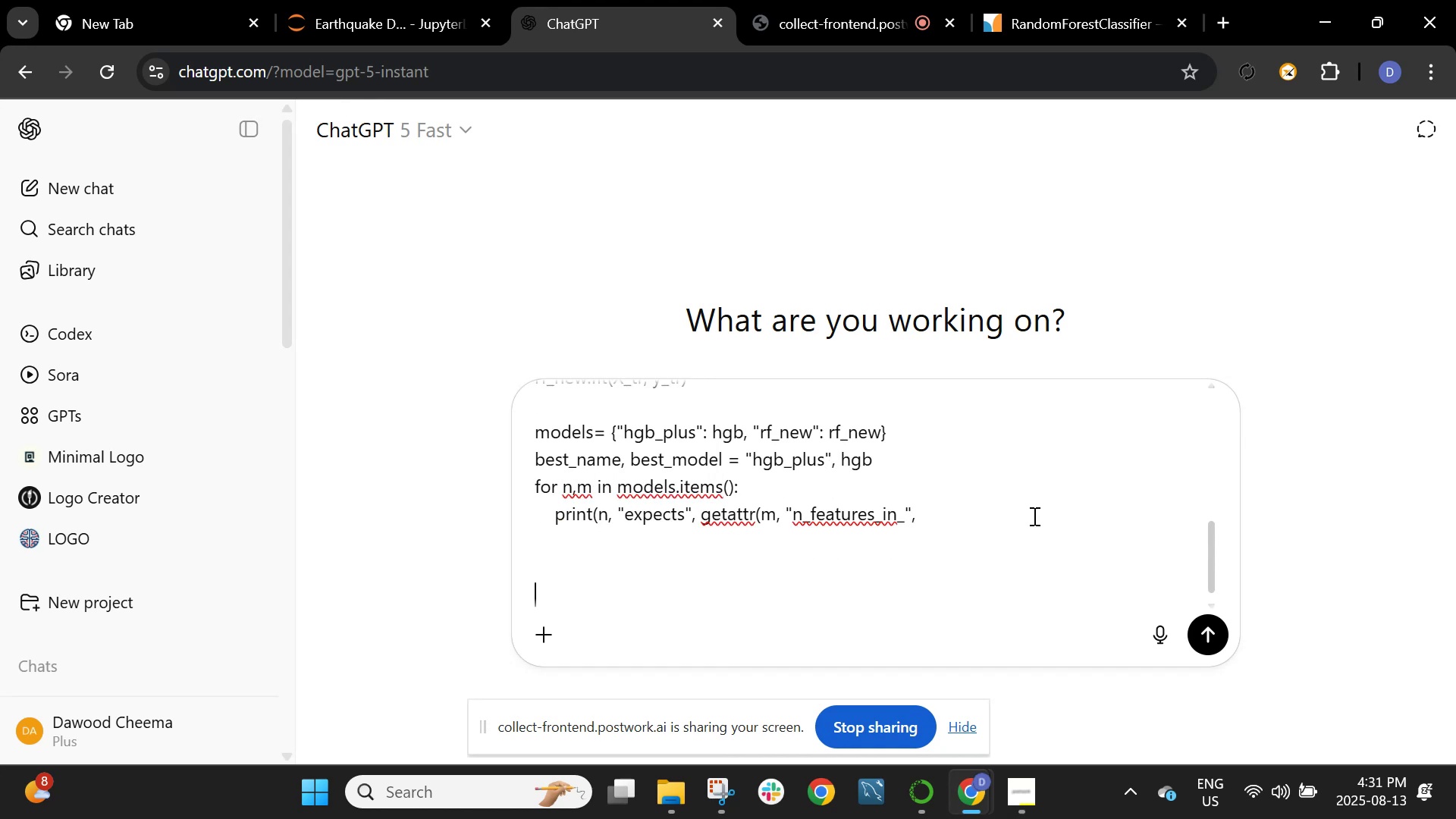 
key(Shift+Enter)
 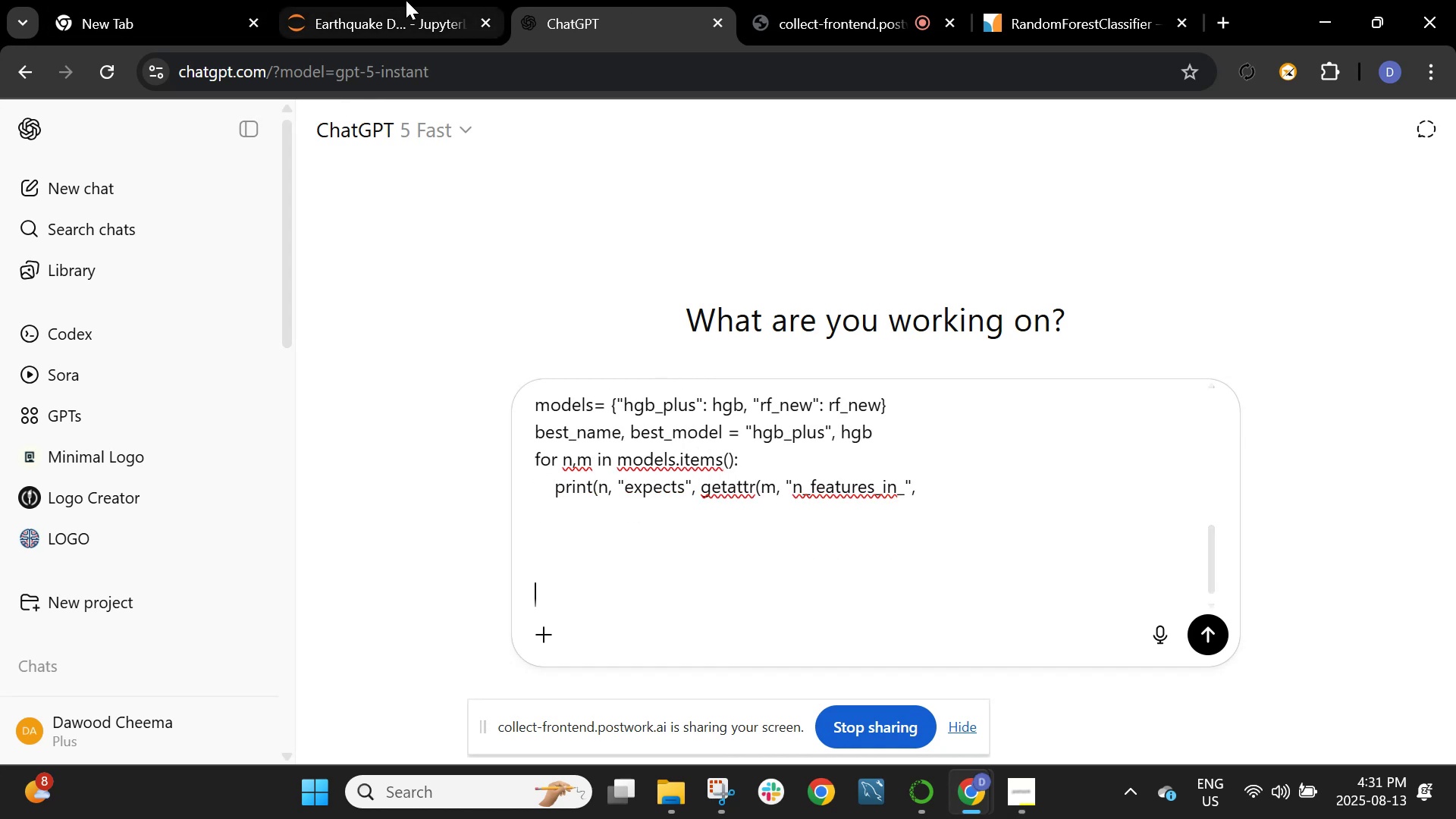 
left_click([406, 0])
 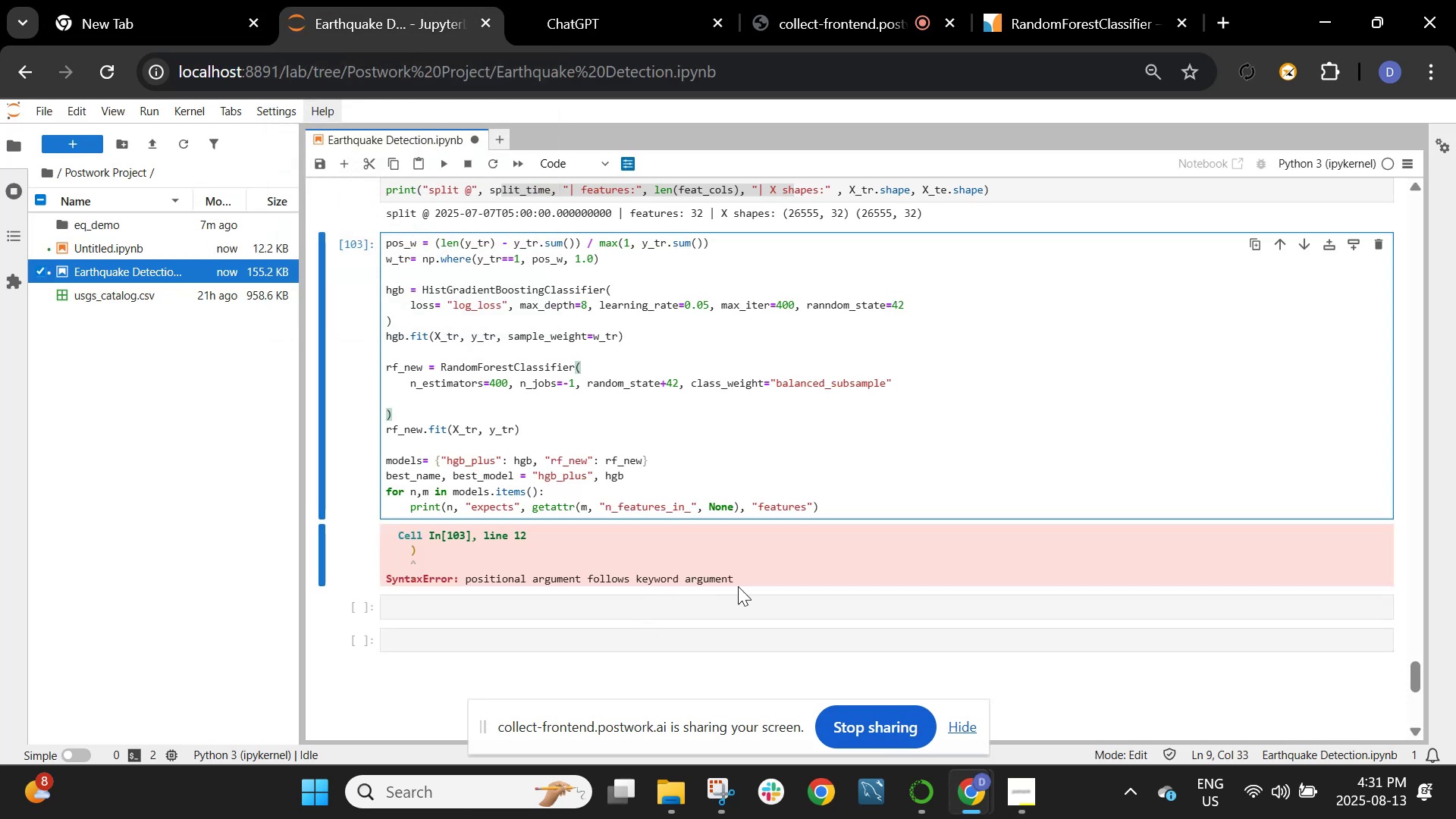 
left_click_drag(start_coordinate=[758, 580], to_coordinate=[395, 529])
 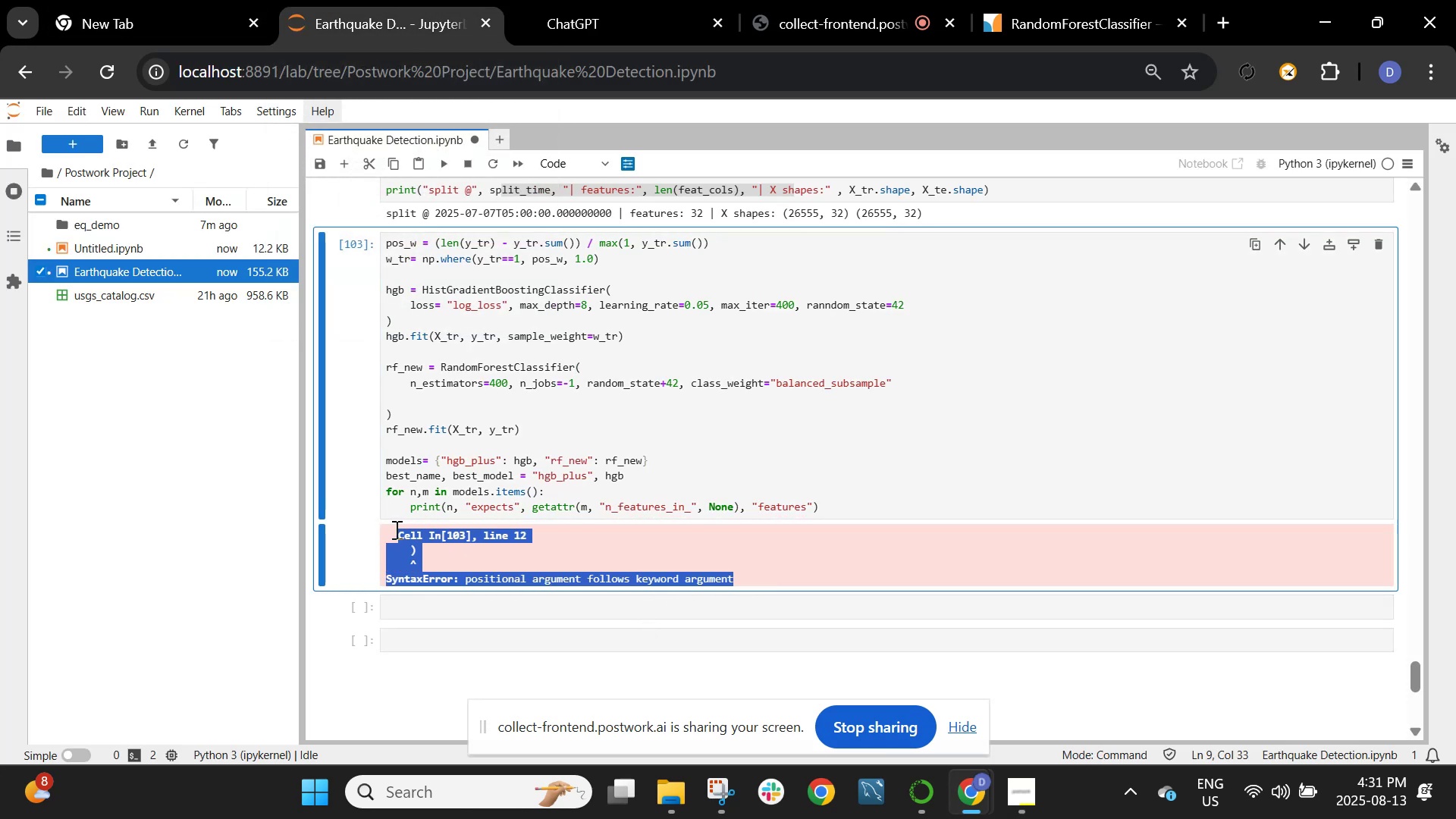 
right_click([395, 529])
 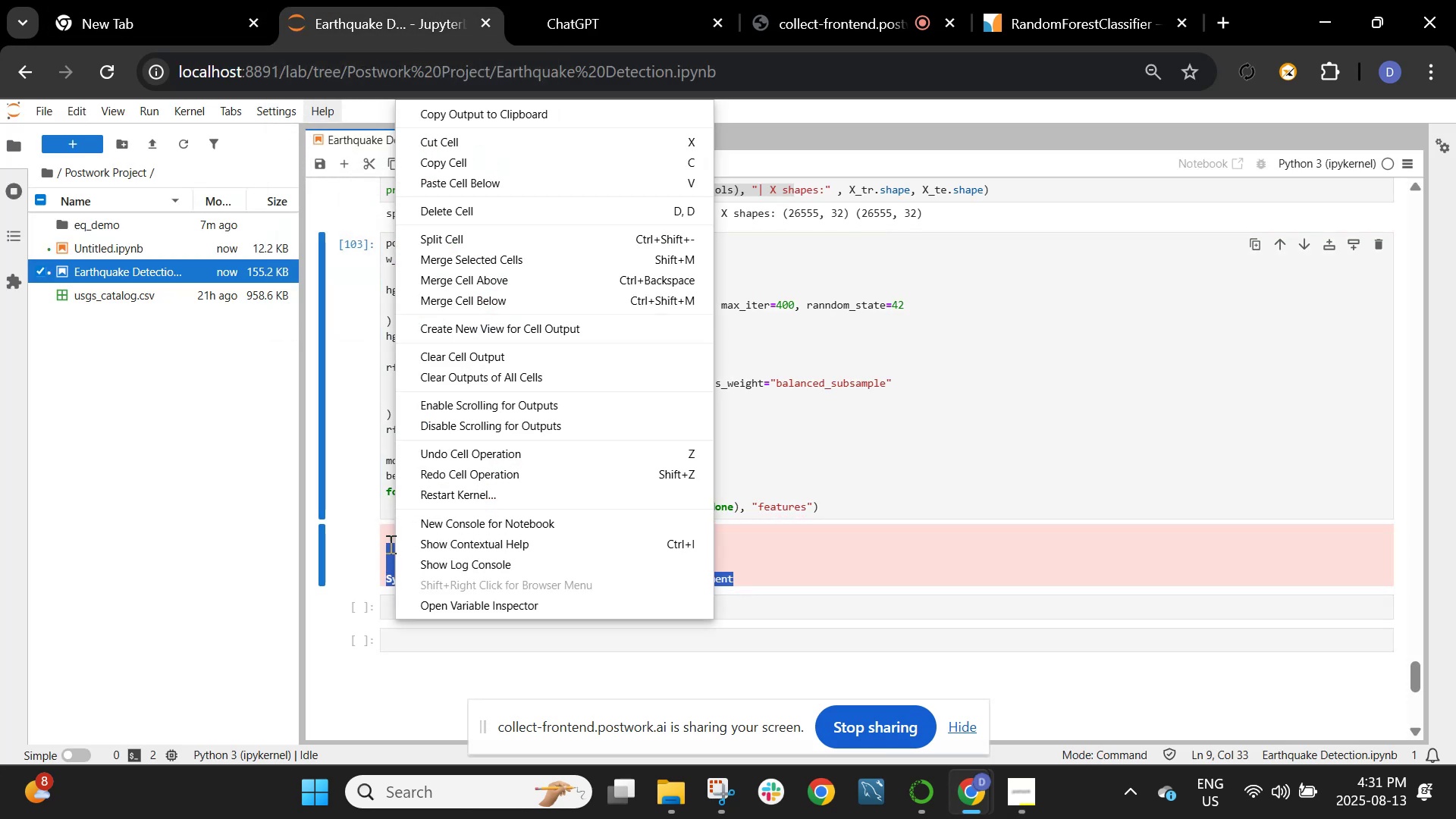 
left_click([387, 548])
 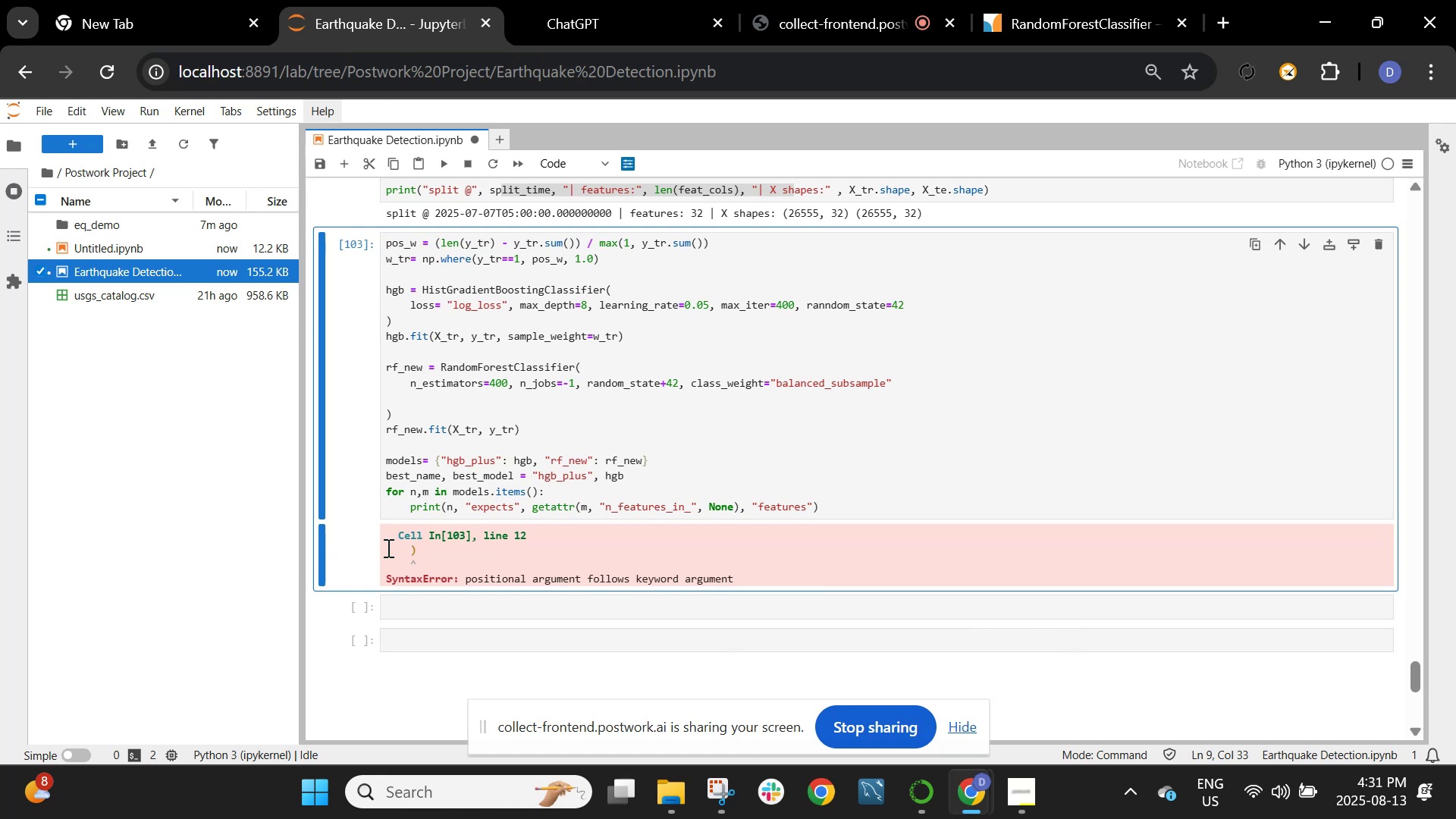 
left_click_drag(start_coordinate=[392, 535], to_coordinate=[795, 576])
 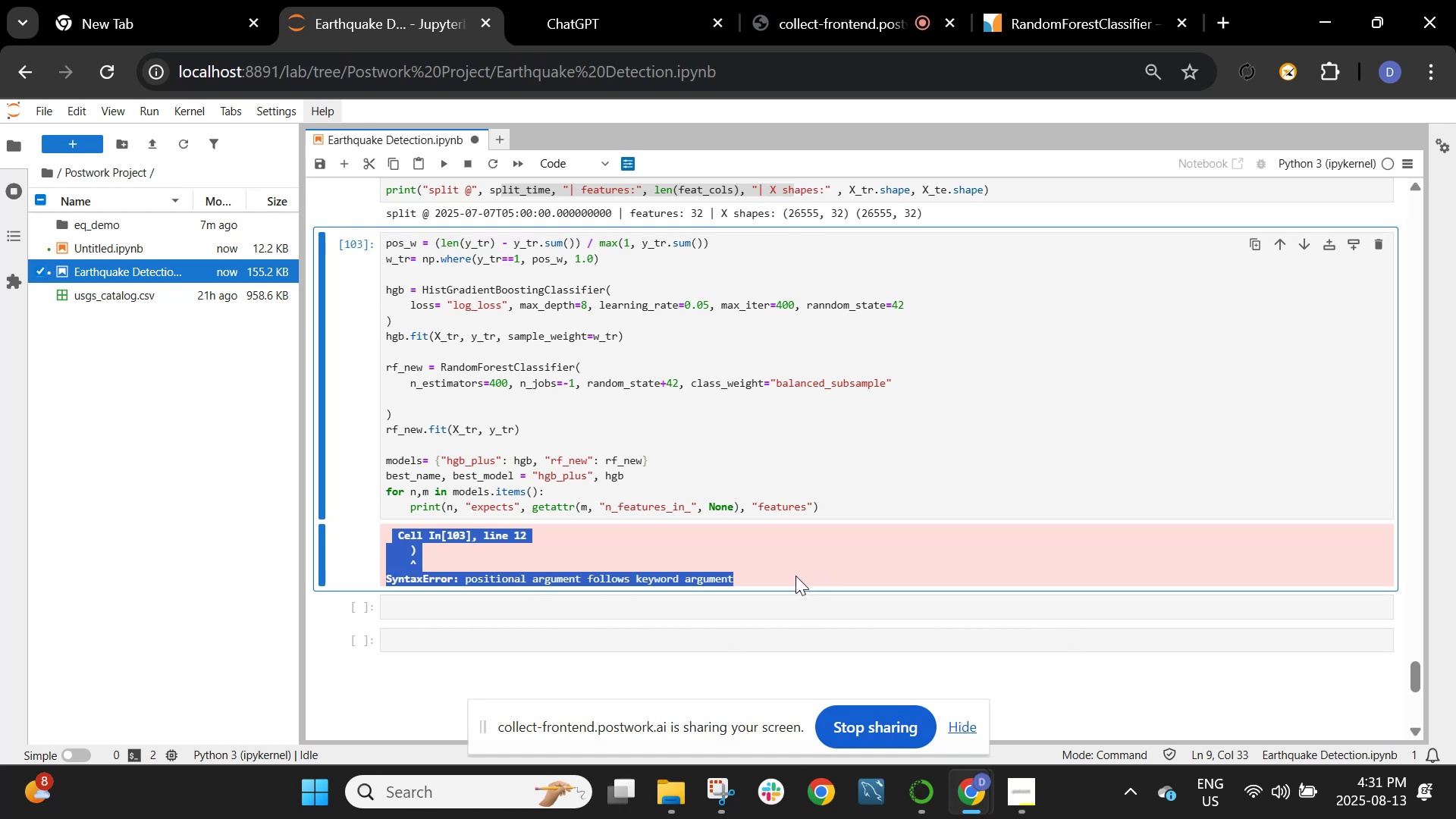 
key(Control+C)
 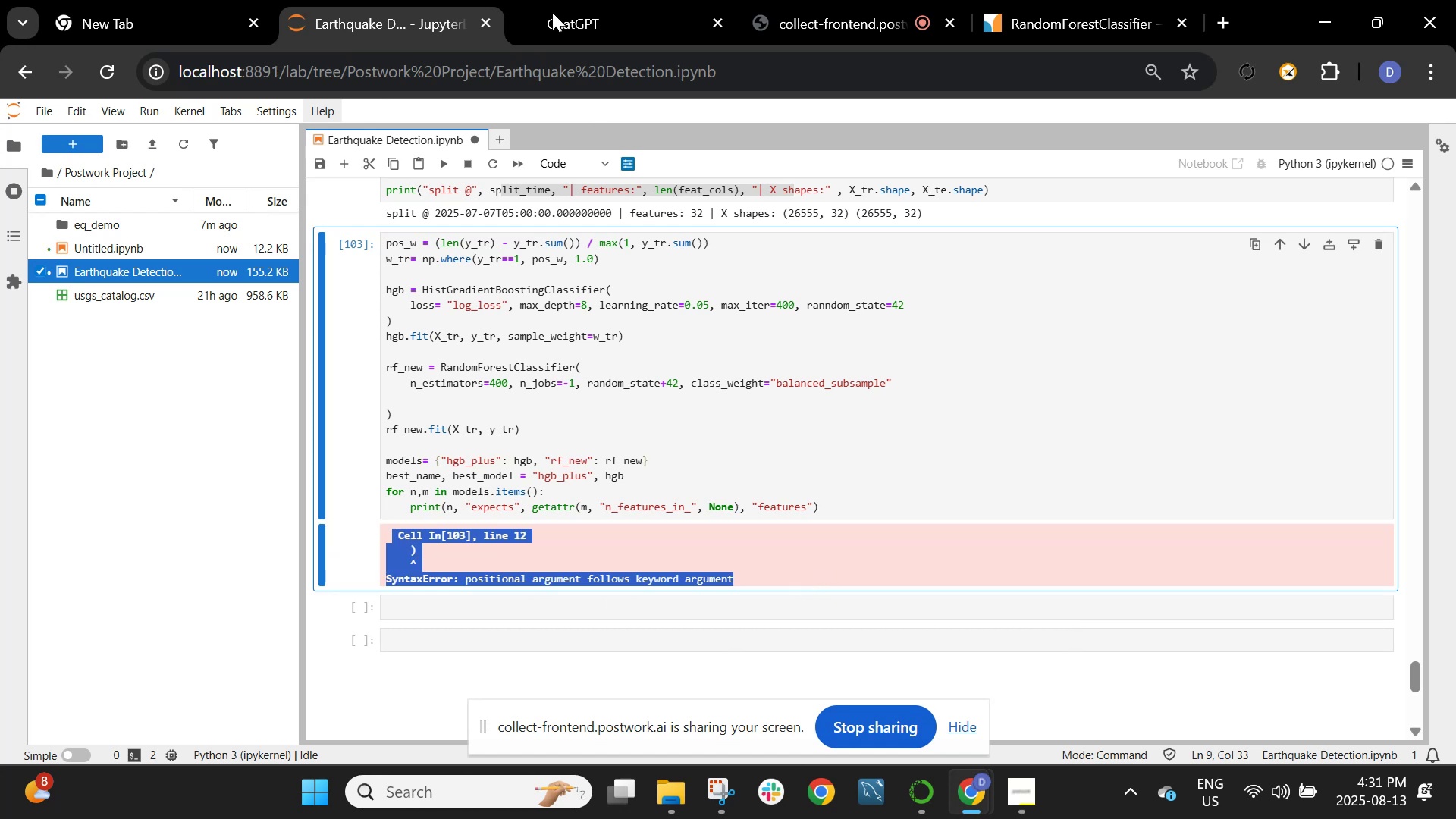 
left_click([537, 0])
 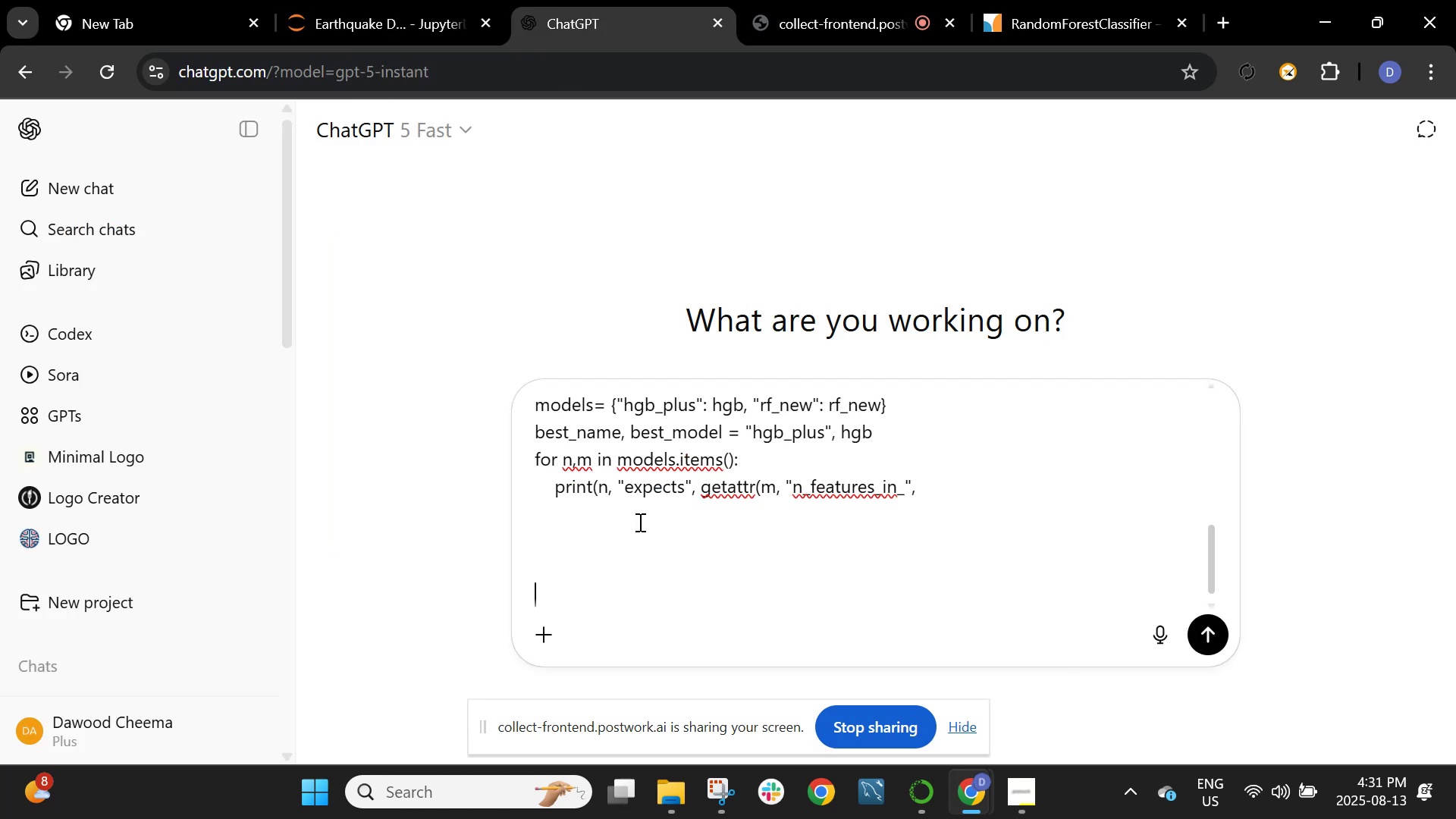 
key(Control+V)
 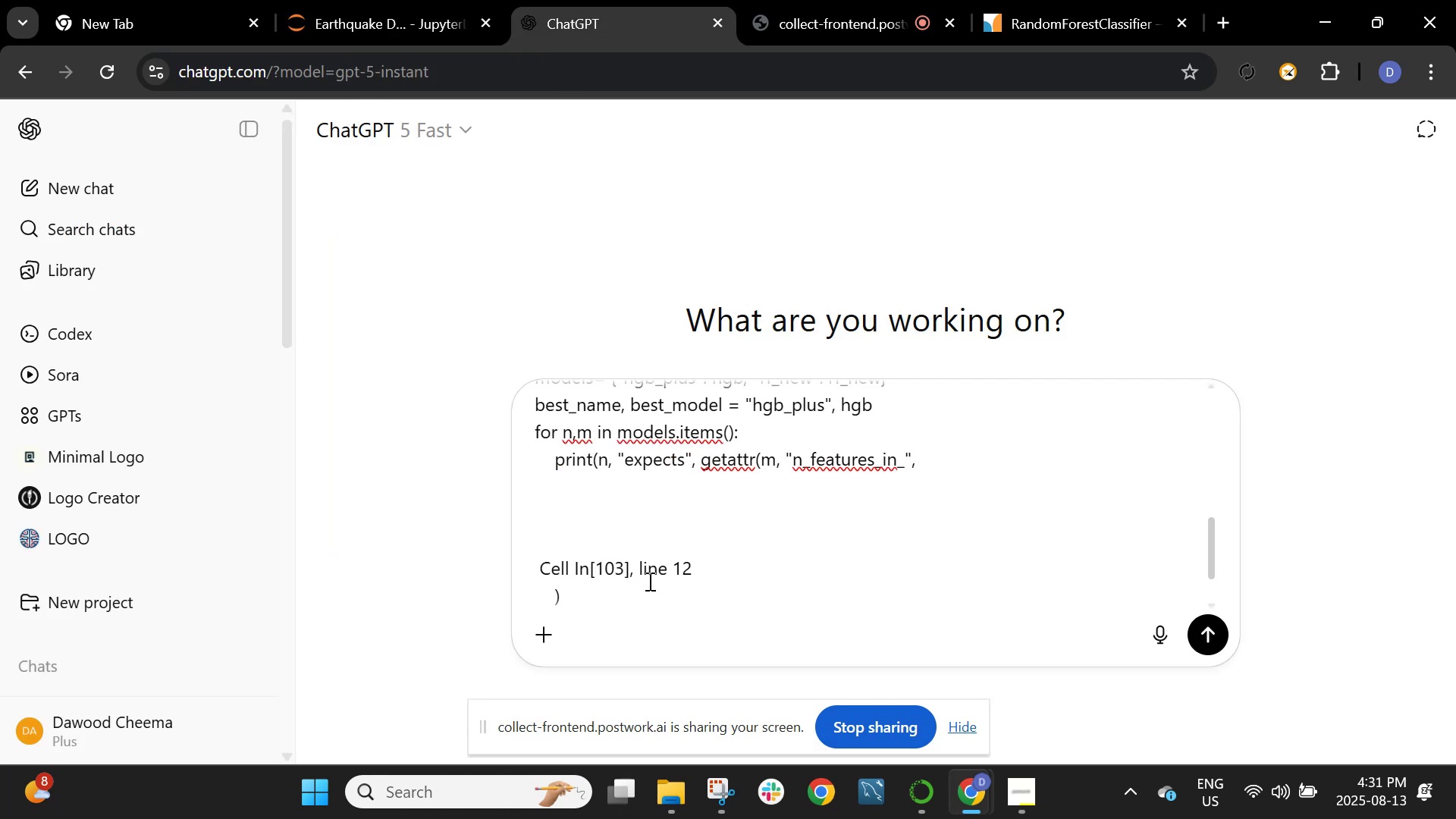 
key(Enter)
 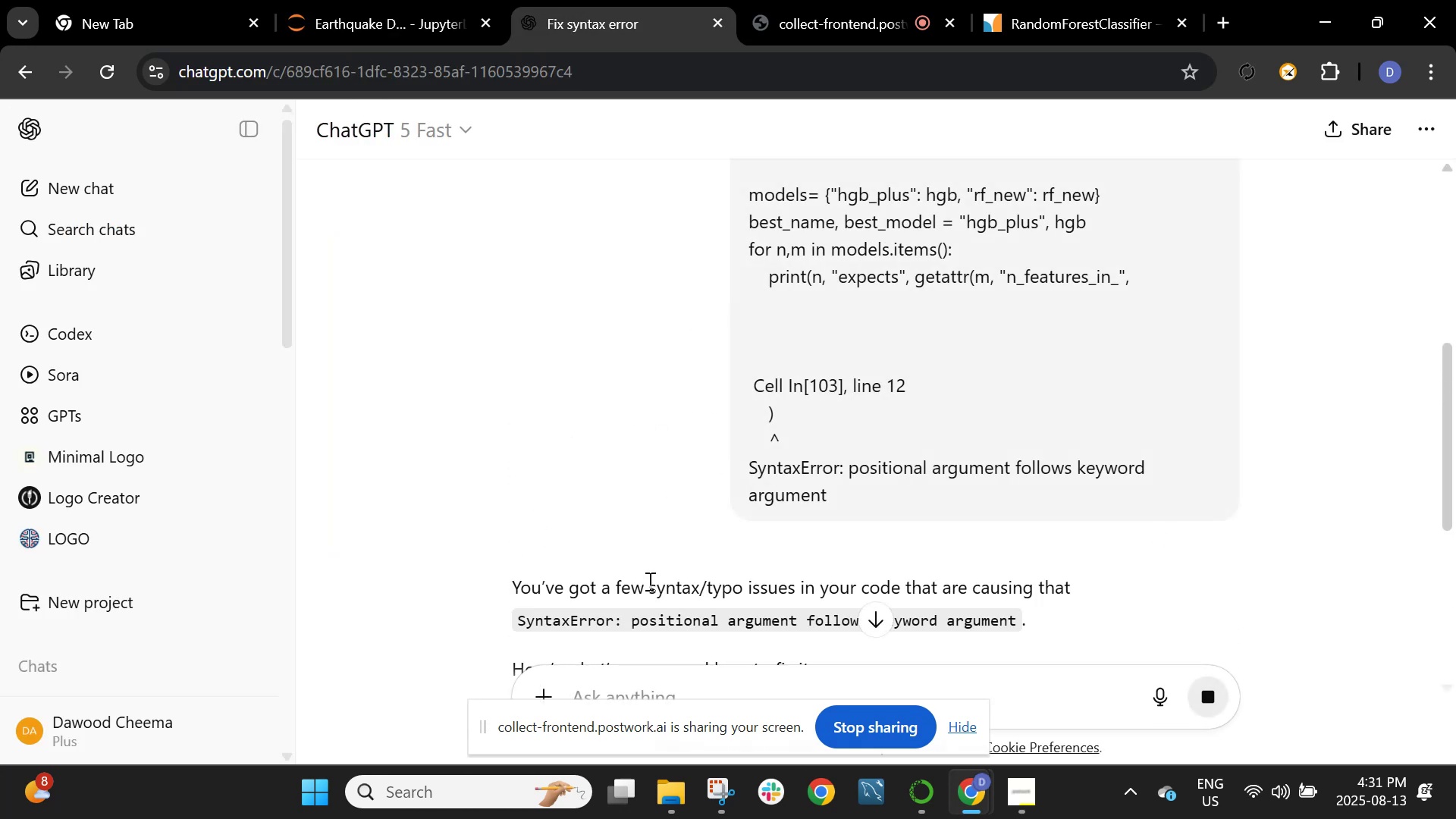 
wait(5.25)
 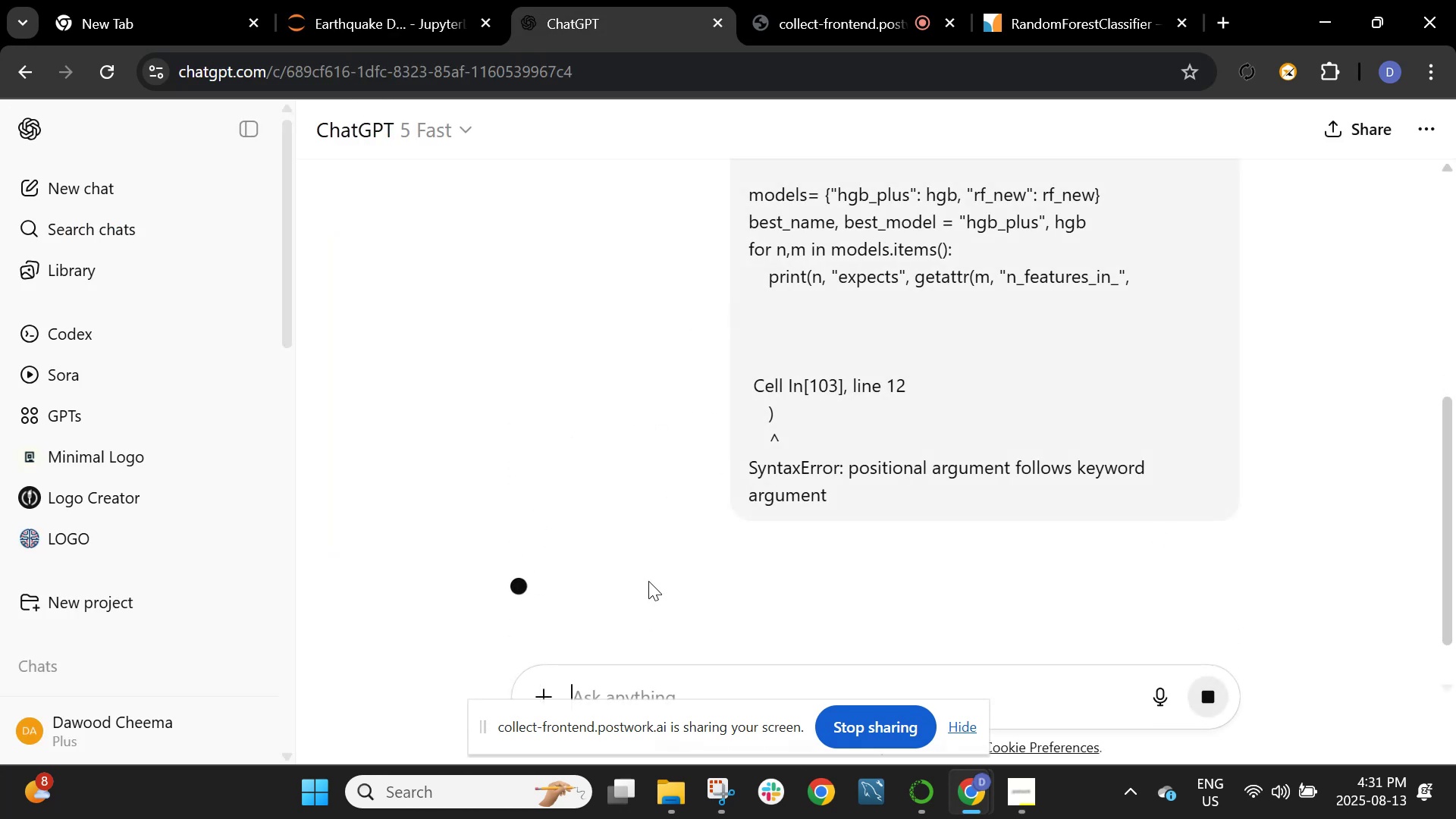 
scroll: coordinate [653, 587], scroll_direction: down, amount: 7.0
 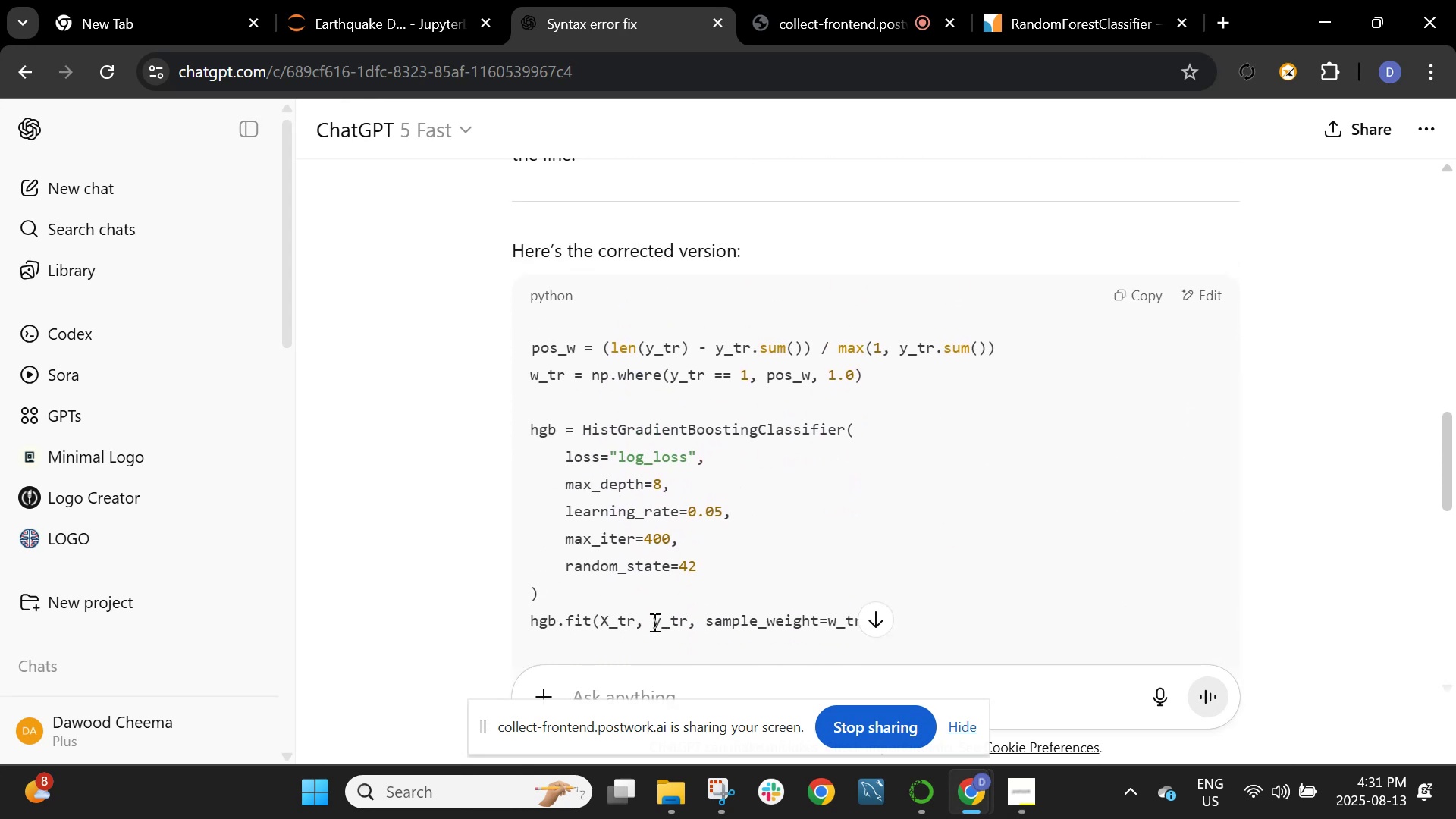 
wait(7.88)
 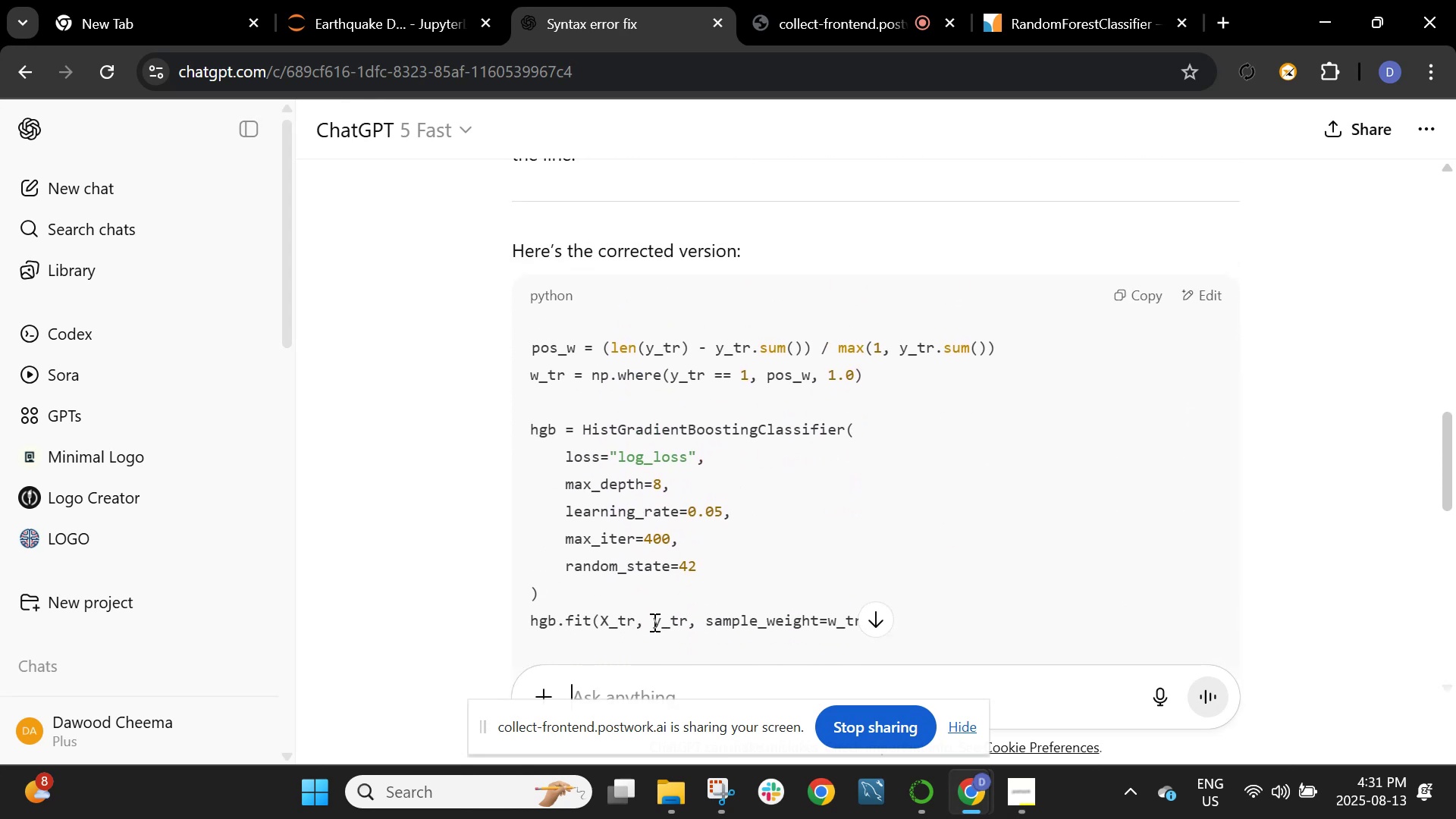 
scroll: coordinate [652, 623], scroll_direction: down, amount: 11.0
 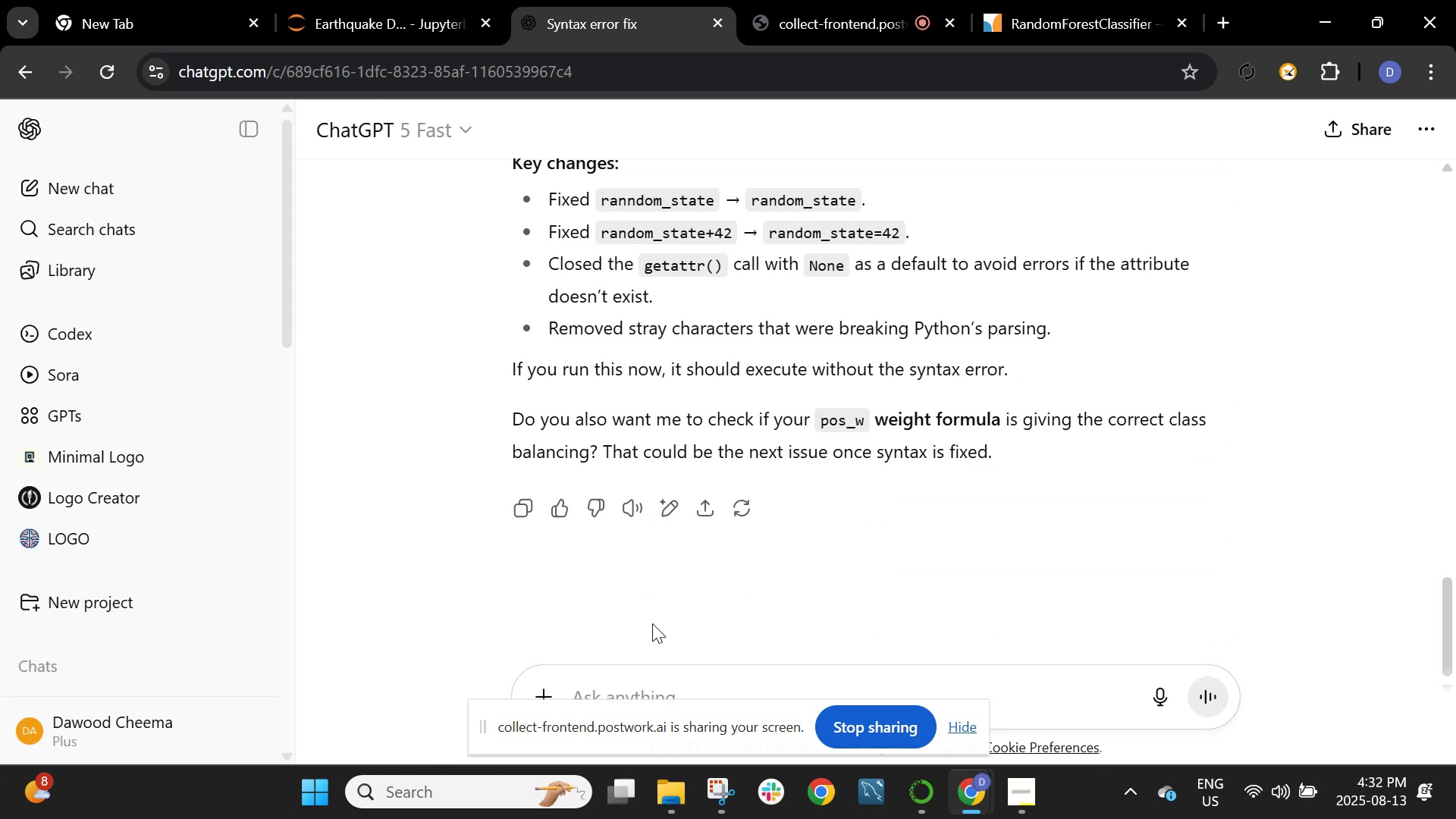 
scroll: coordinate [652, 623], scroll_direction: up, amount: 1.0
 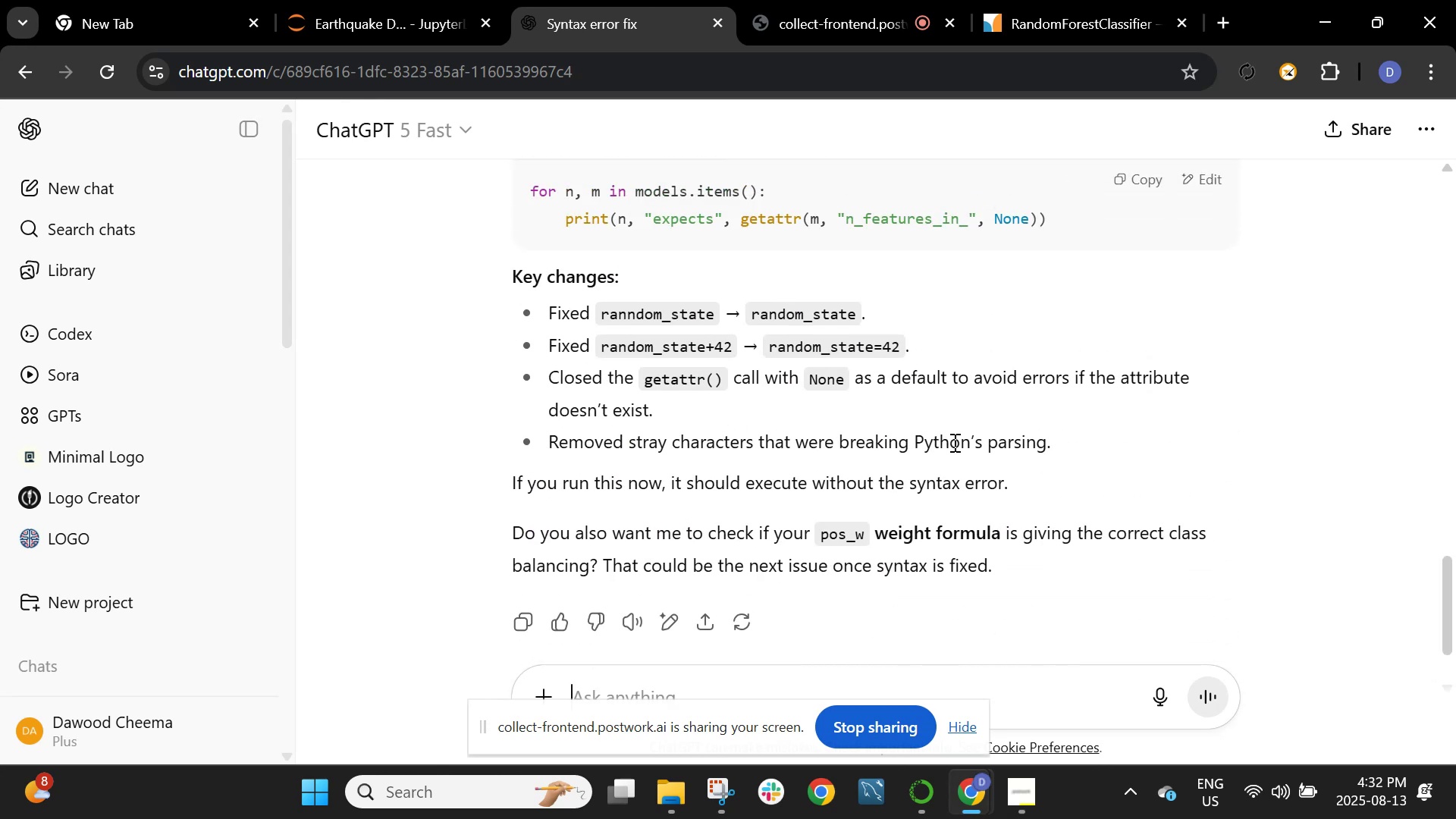 
wait(6.05)
 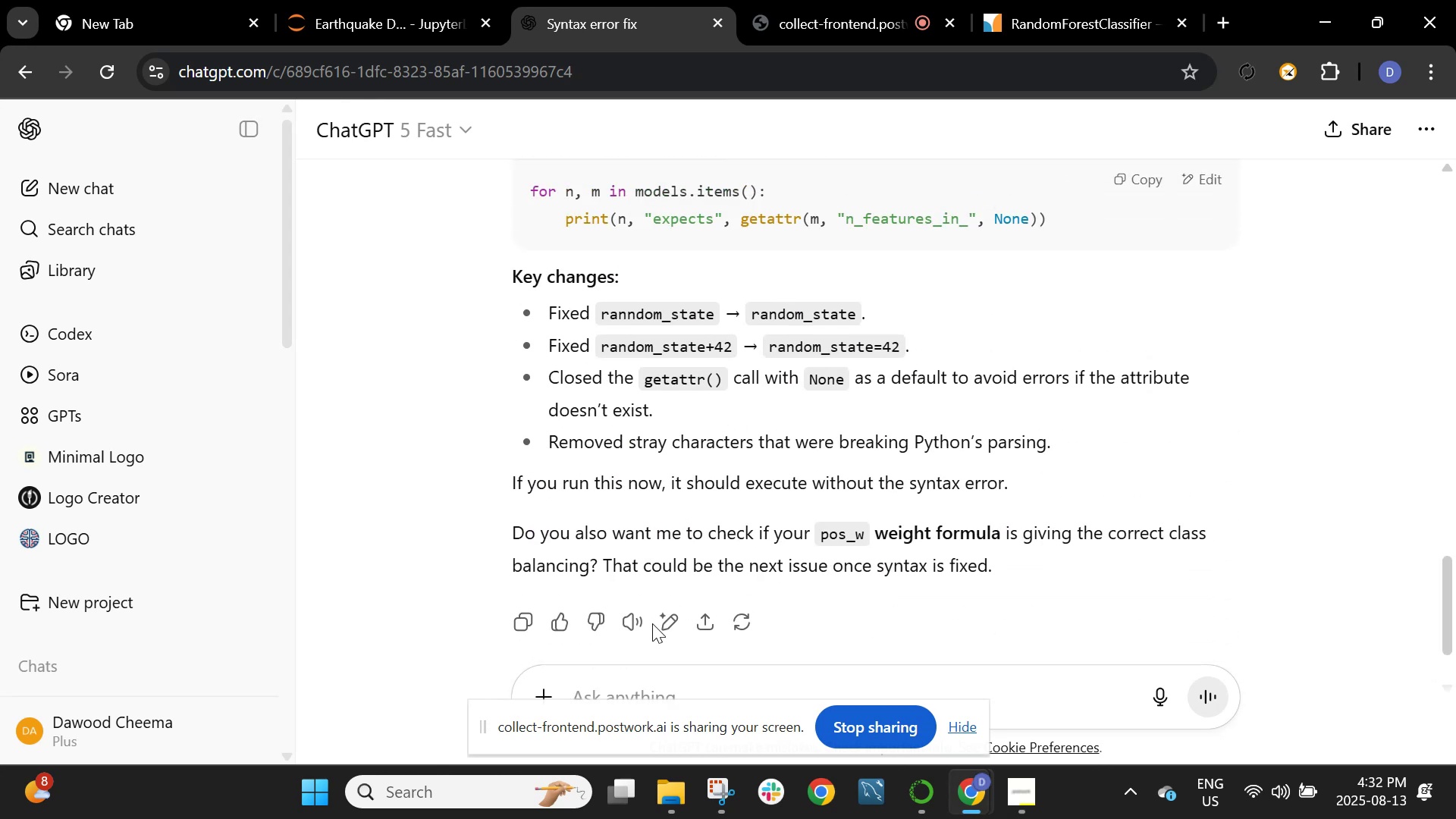 
scroll: coordinate [953, 442], scroll_direction: up, amount: 21.0
 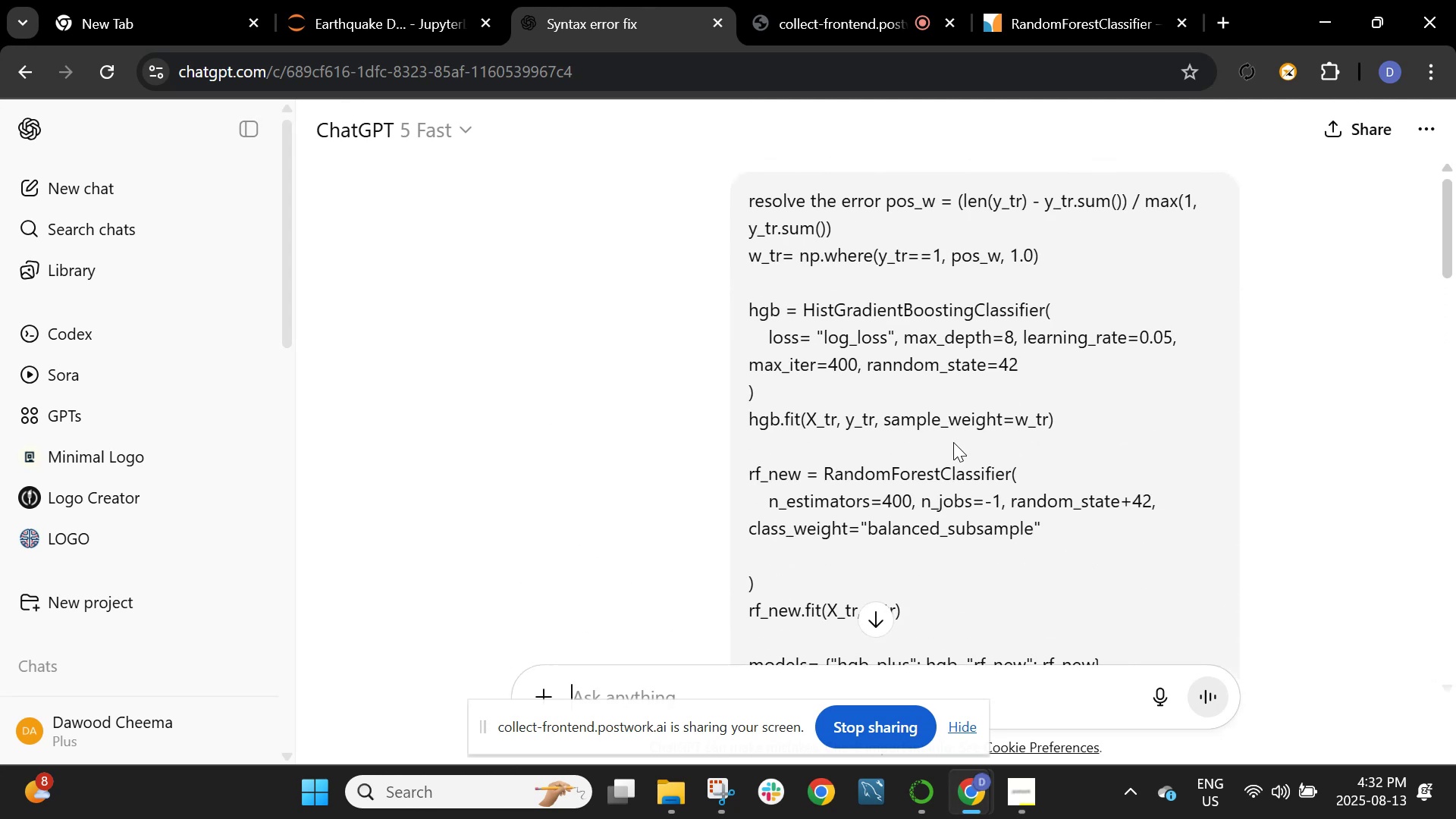 
scroll: coordinate [953, 442], scroll_direction: down, amount: 11.0
 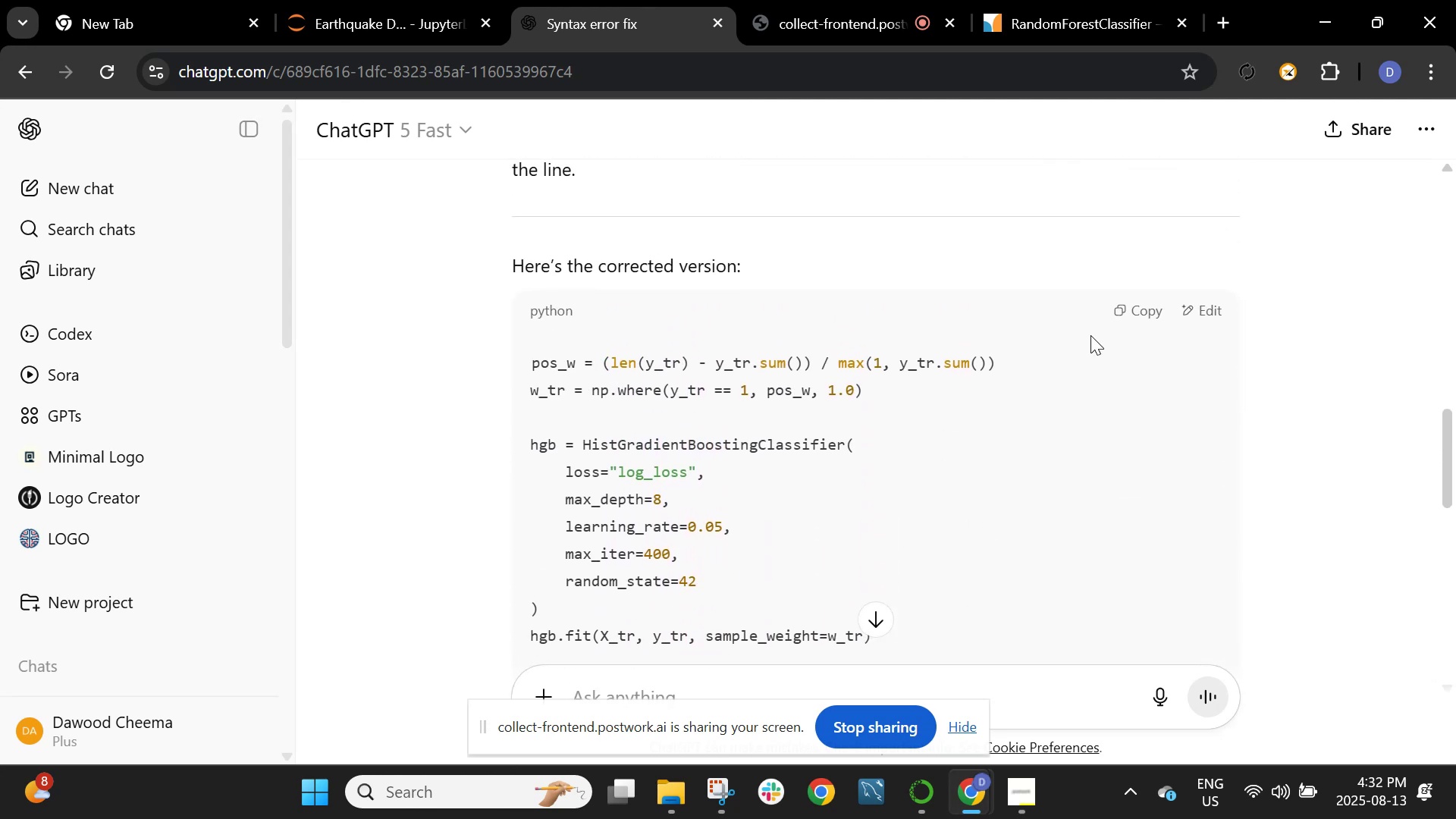 
left_click([1141, 301])
 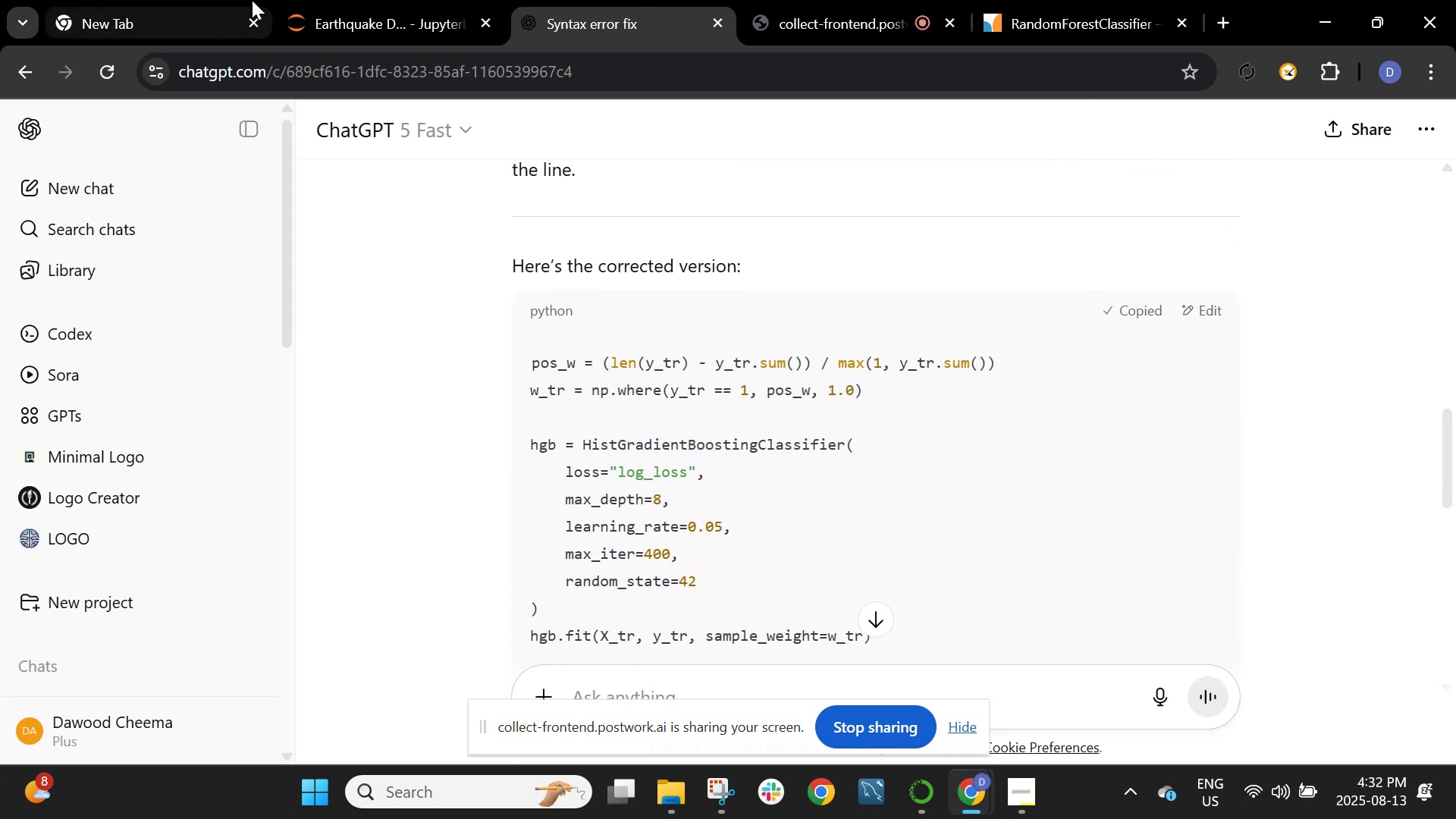 
left_click([366, 0])
 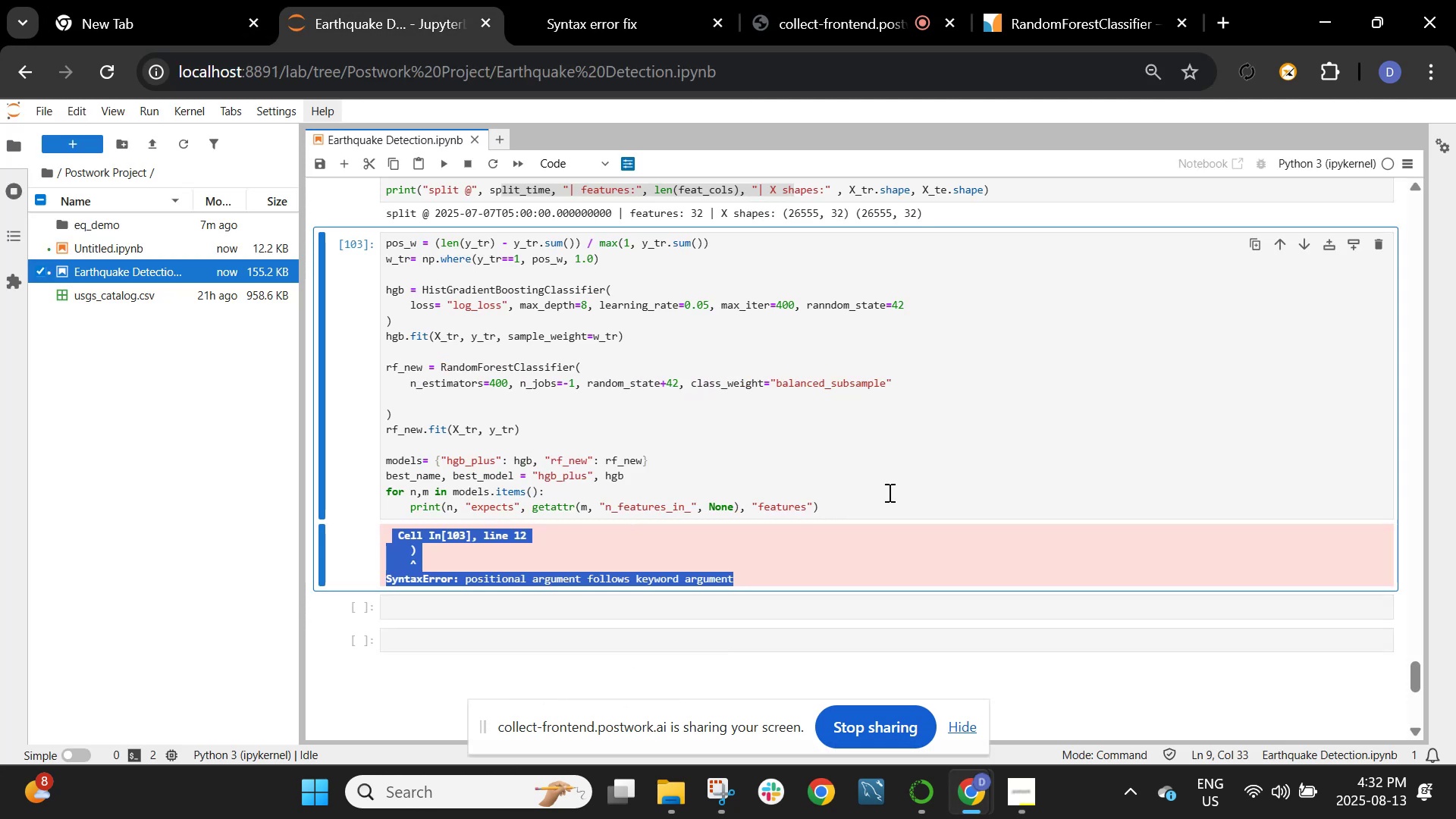 
left_click_drag(start_coordinate=[888, 492], to_coordinate=[336, 300])
 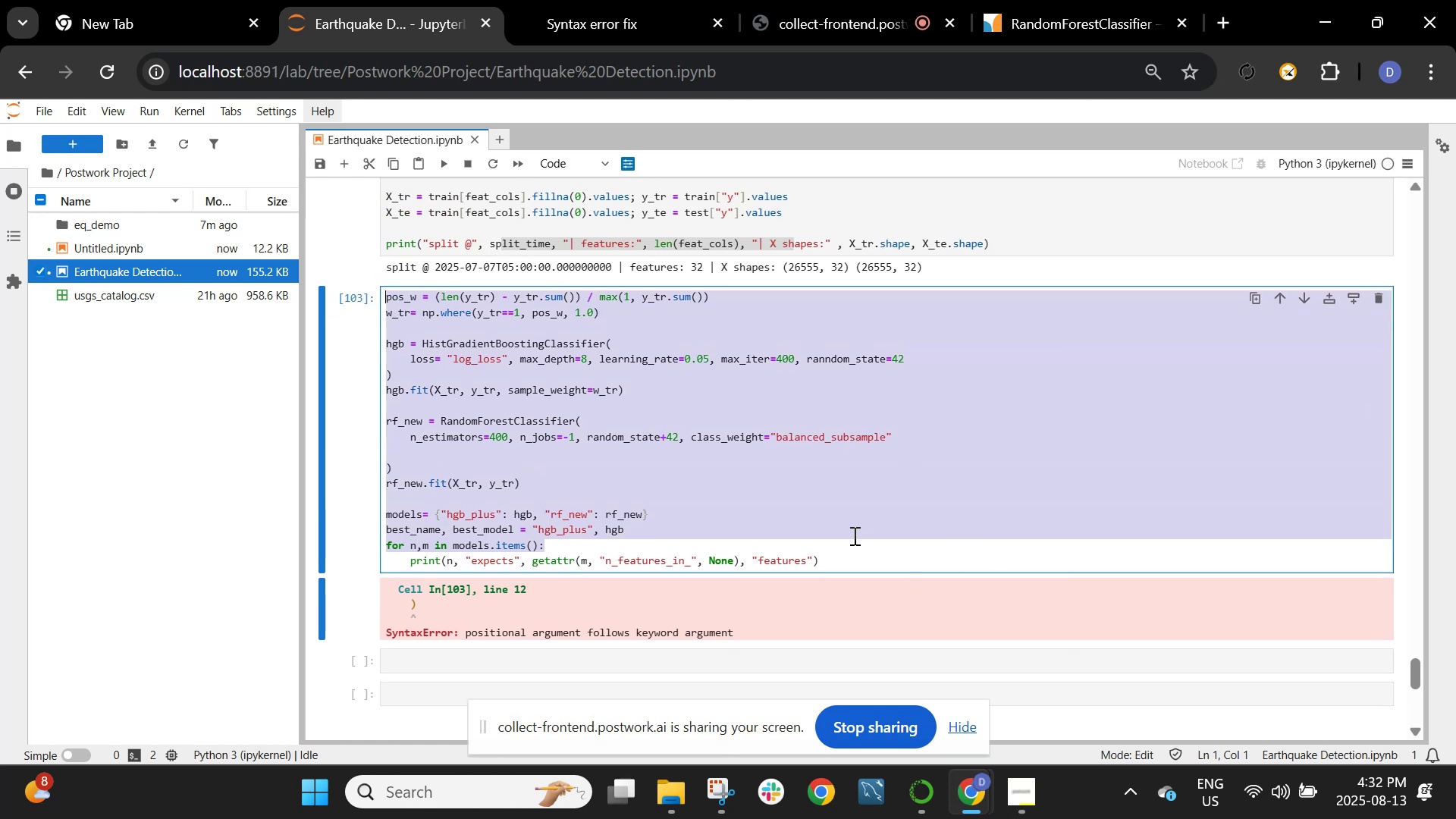 
left_click([852, 554])
 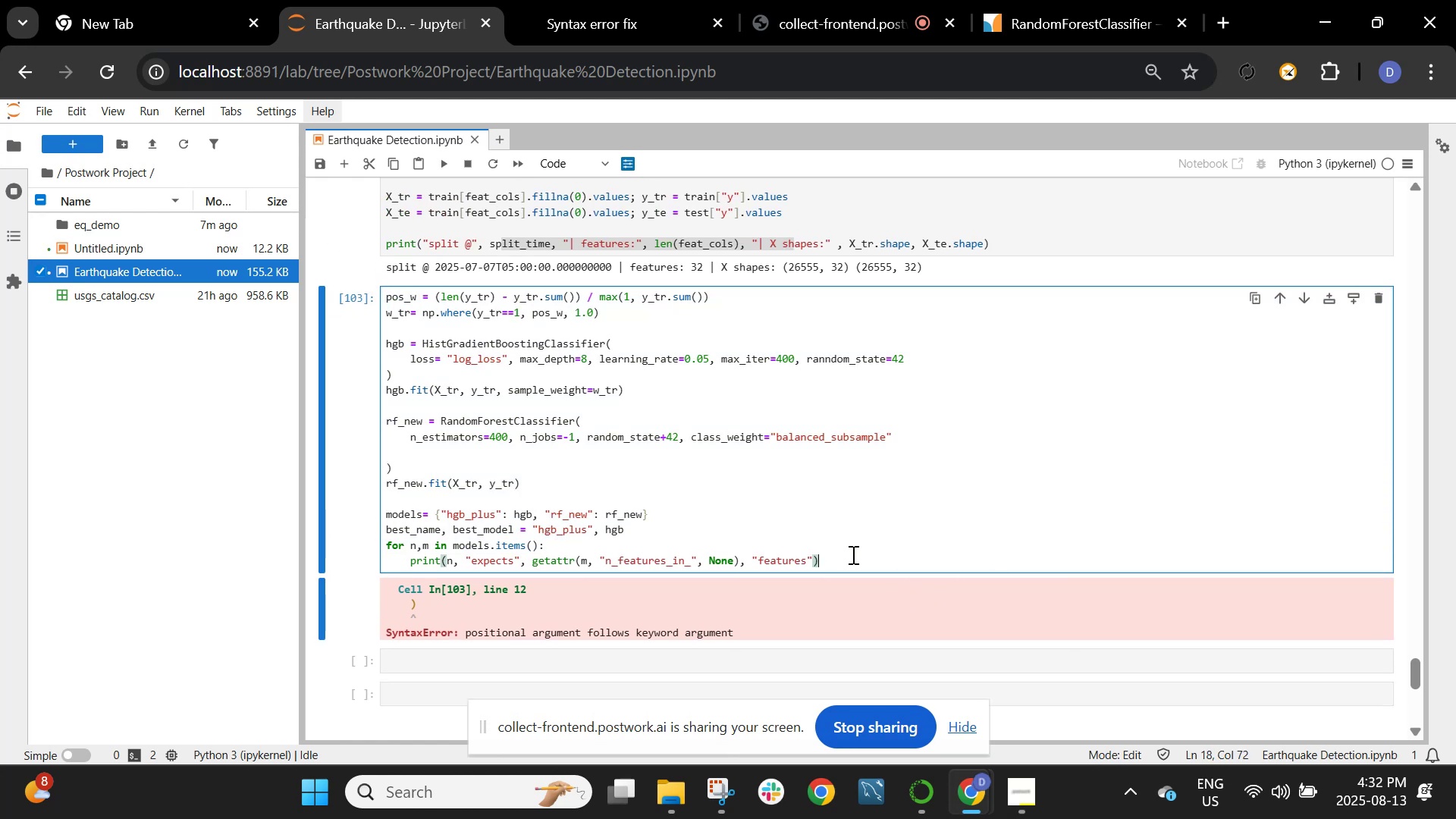 
left_click_drag(start_coordinate=[852, 554], to_coordinate=[382, 260])
 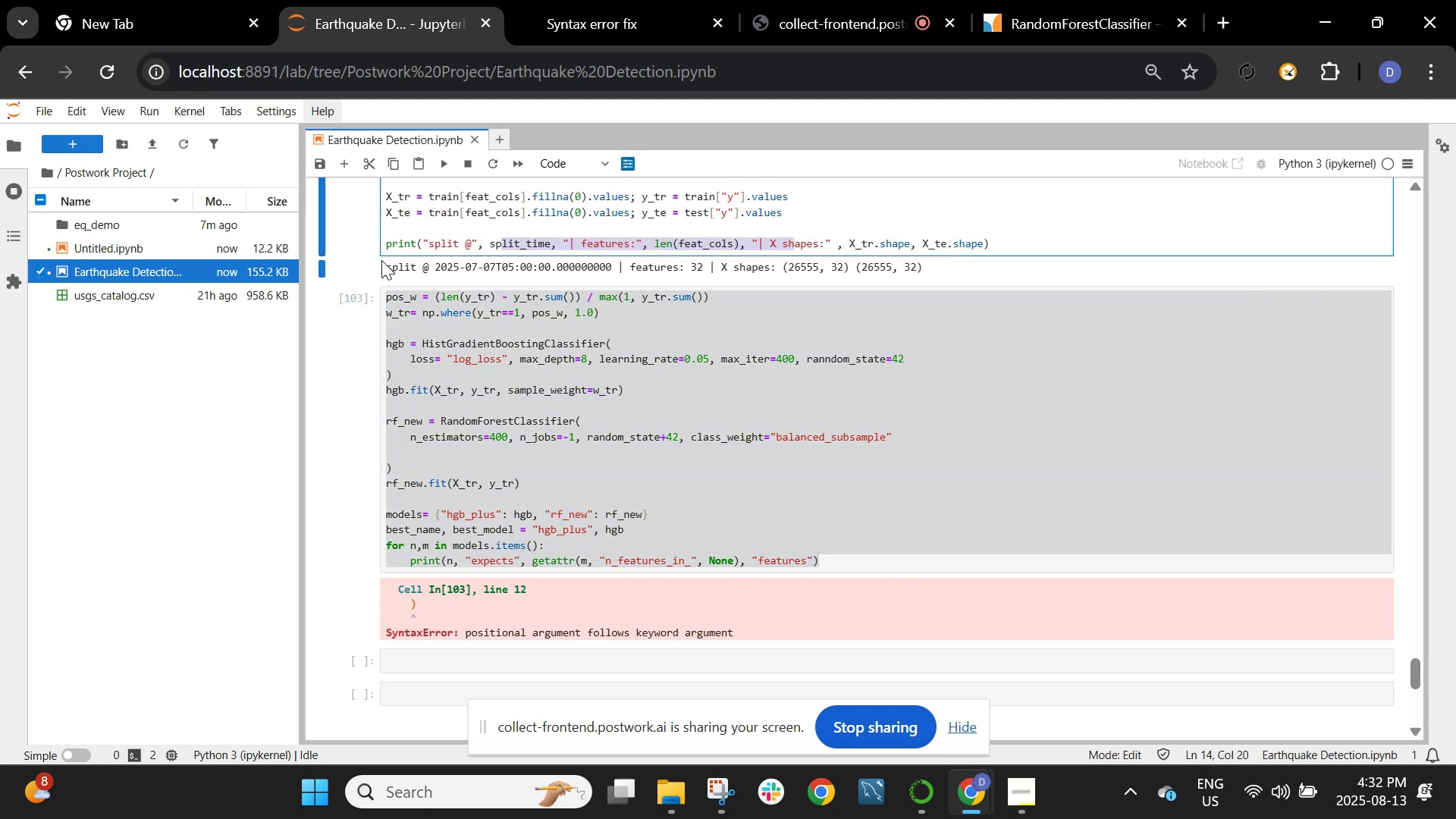 
key(Backspace)
 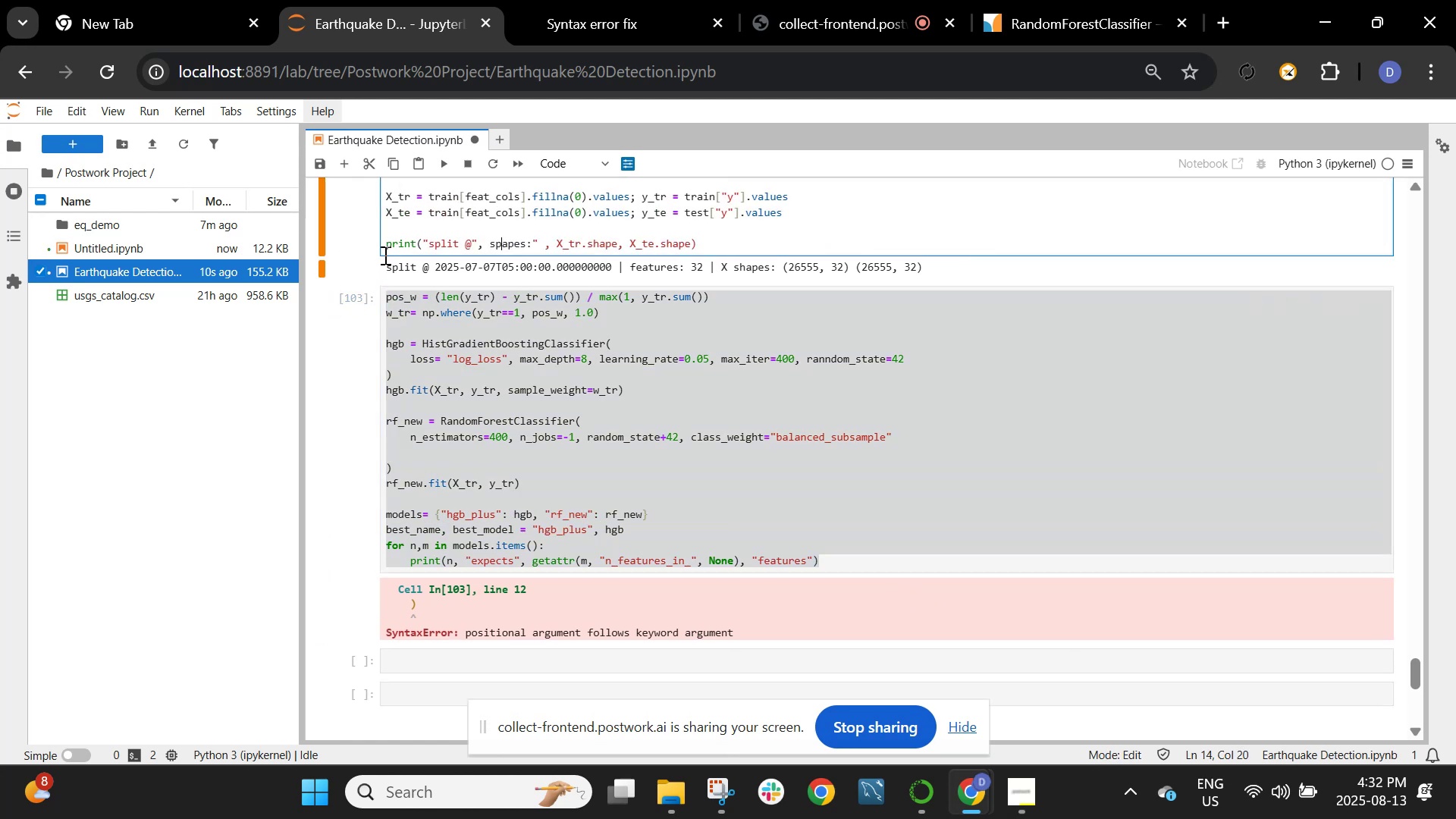 
key(Control+ControlLeft)
 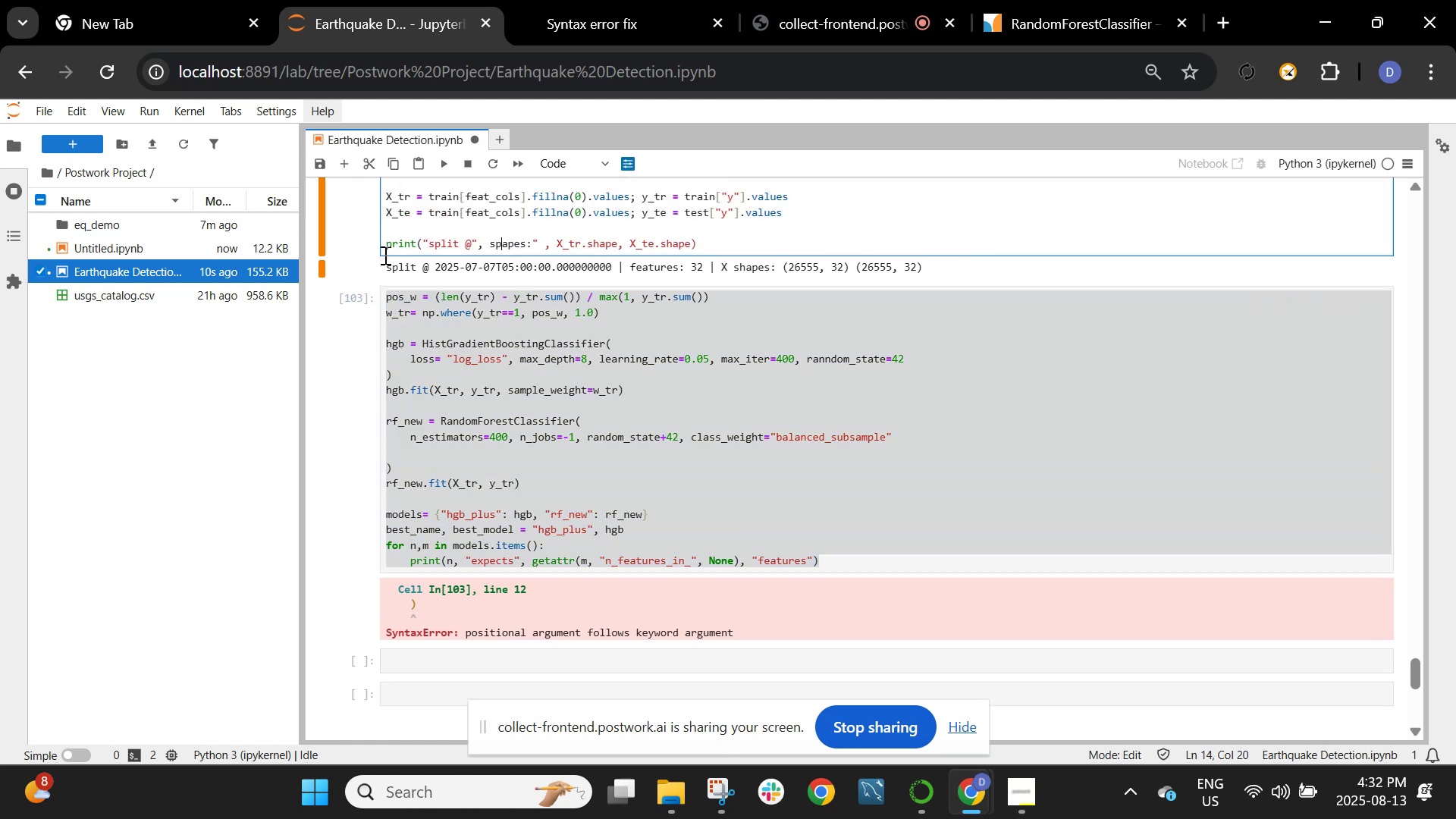 
key(Control+V)
 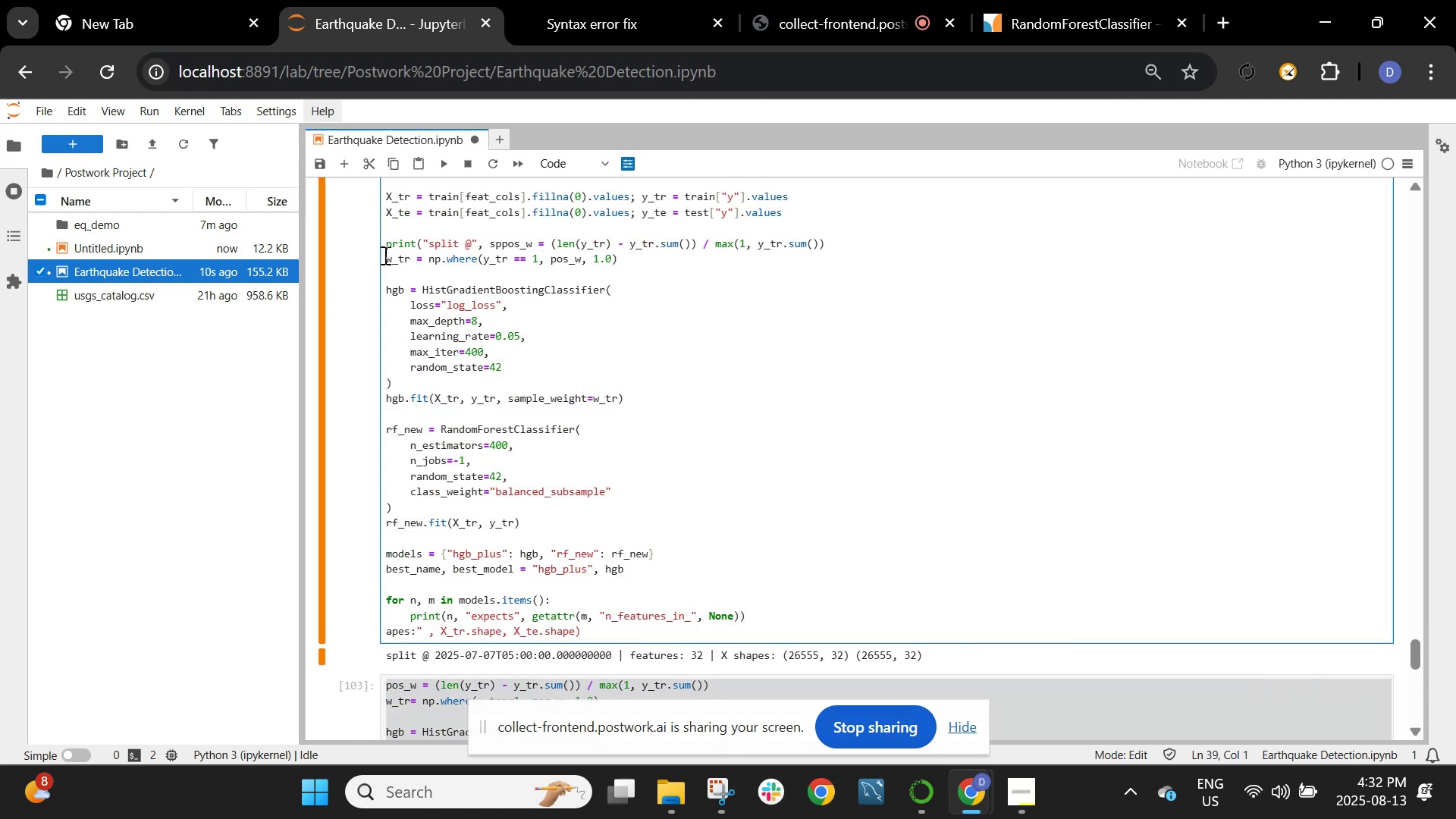 
key(Control+Z)
 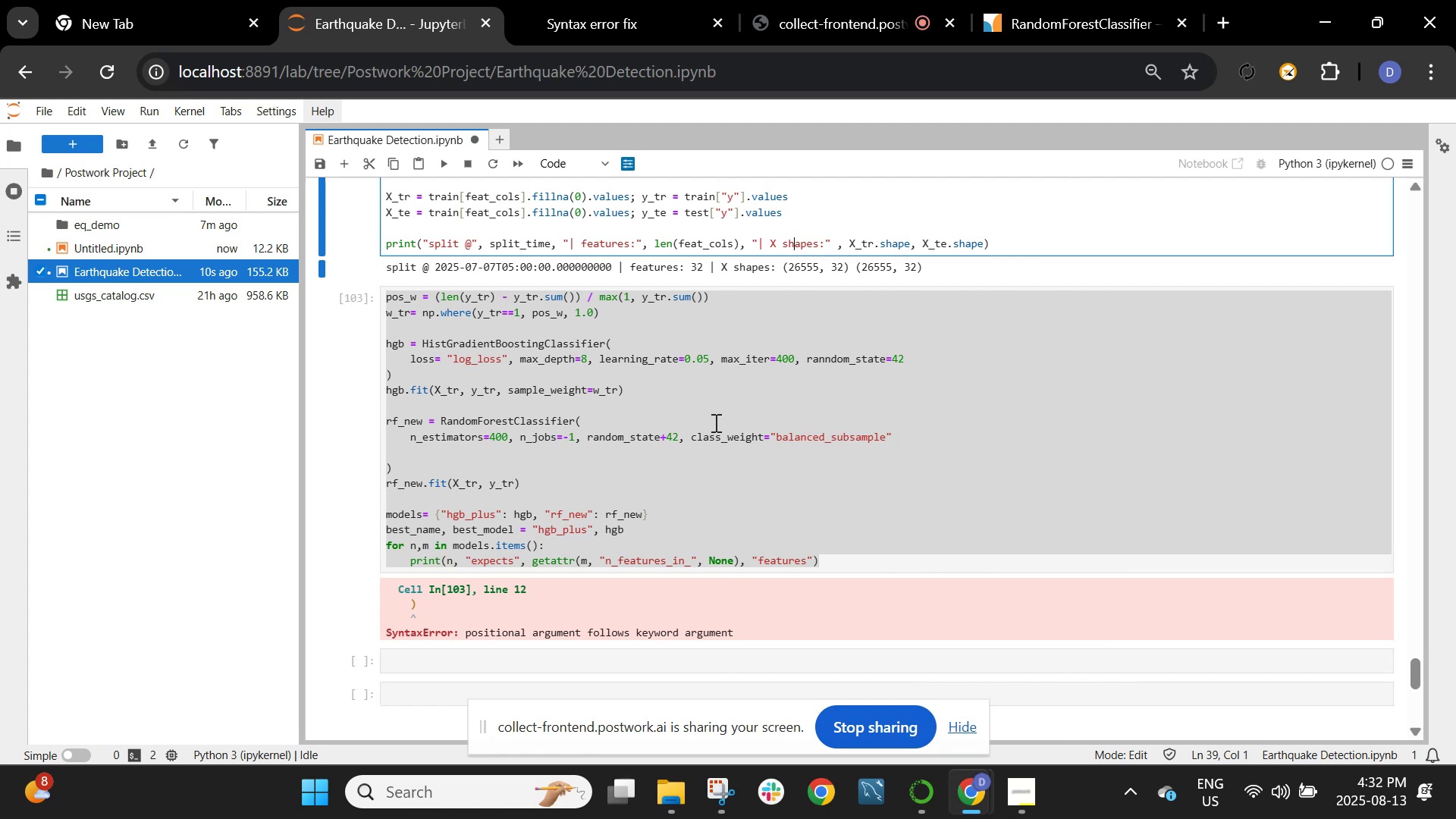 
left_click([843, 531])
 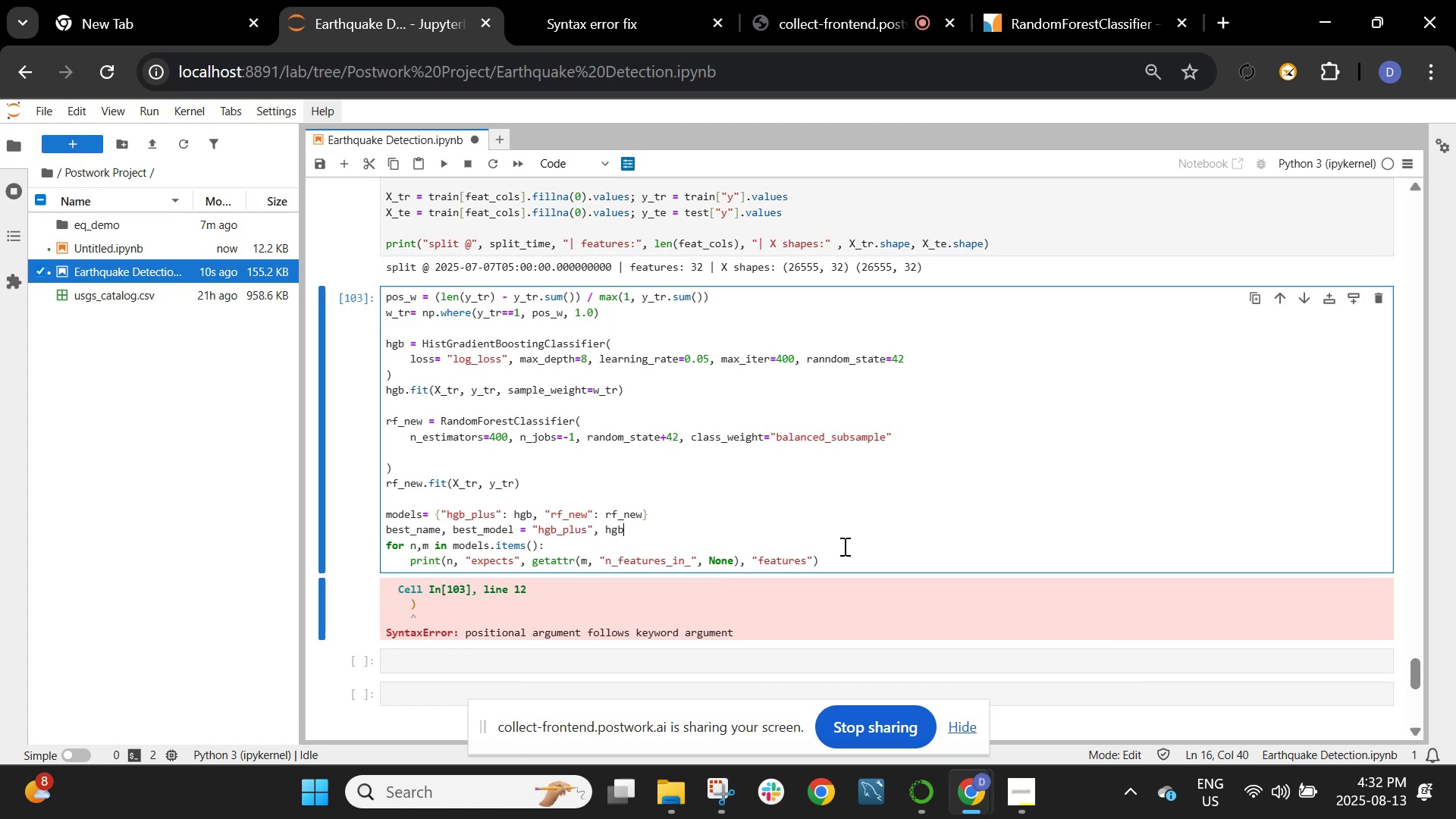 
left_click_drag(start_coordinate=[843, 548], to_coordinate=[754, 507])
 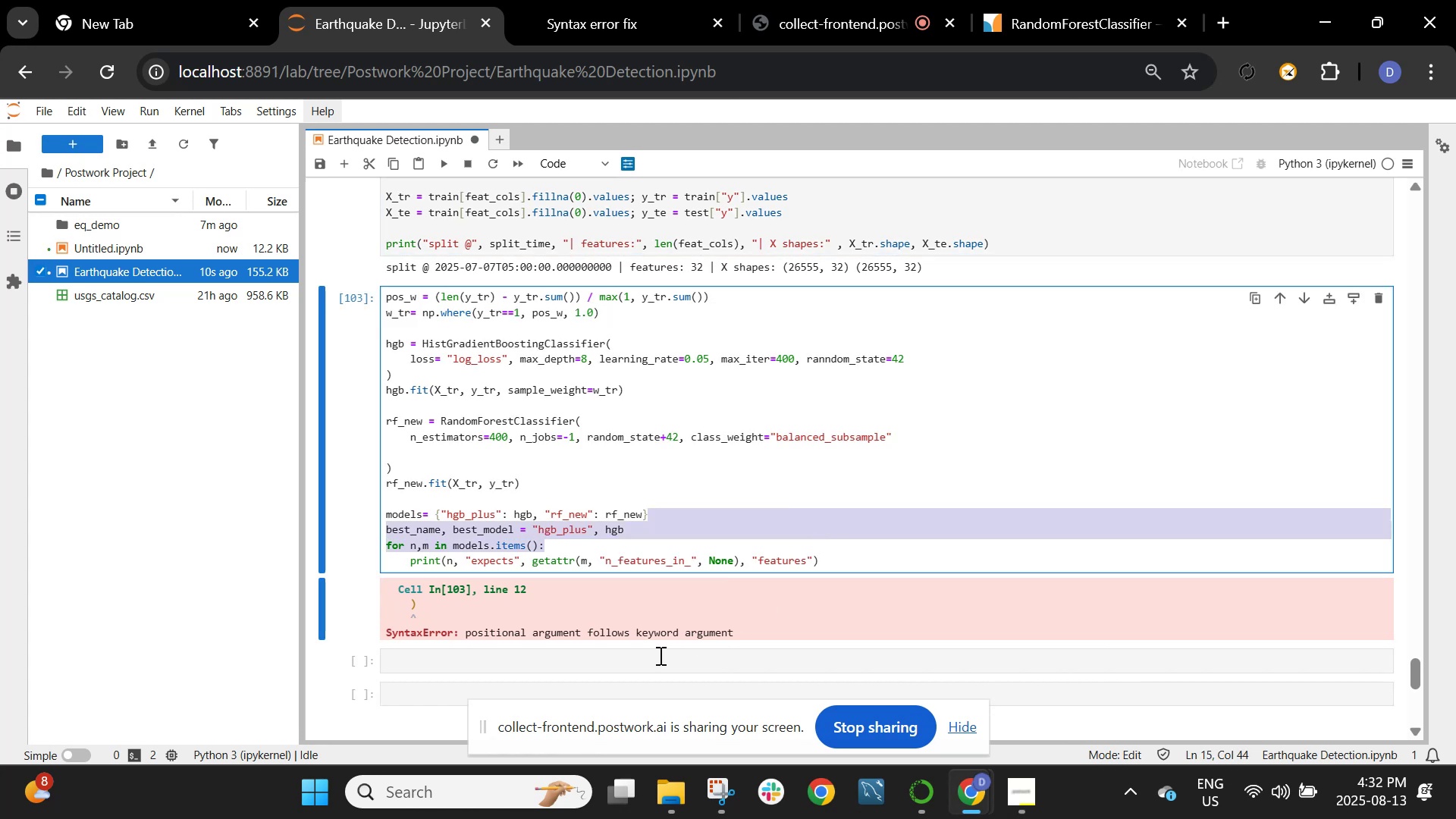 
left_click([648, 659])
 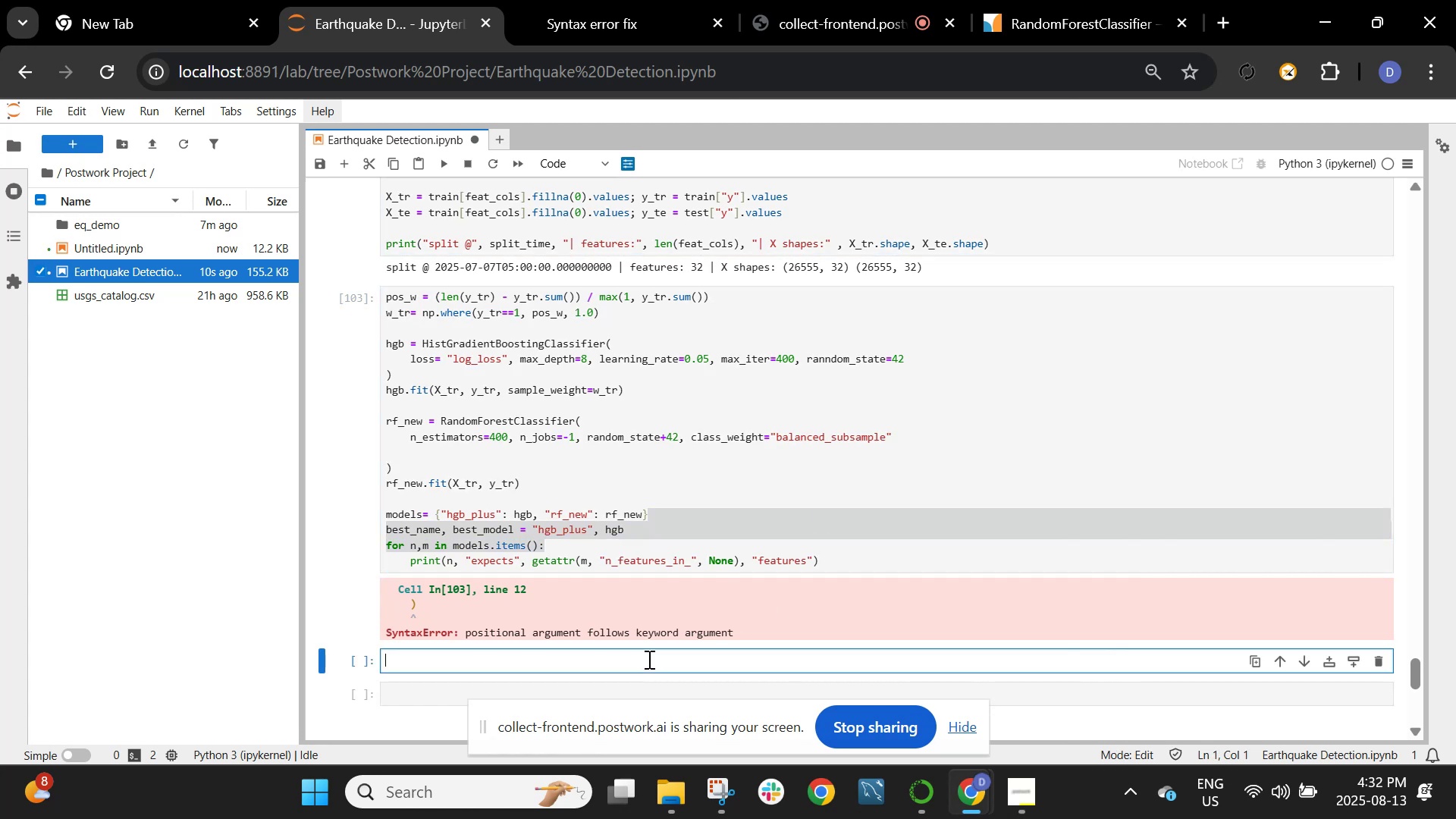 
key(Control+V)
 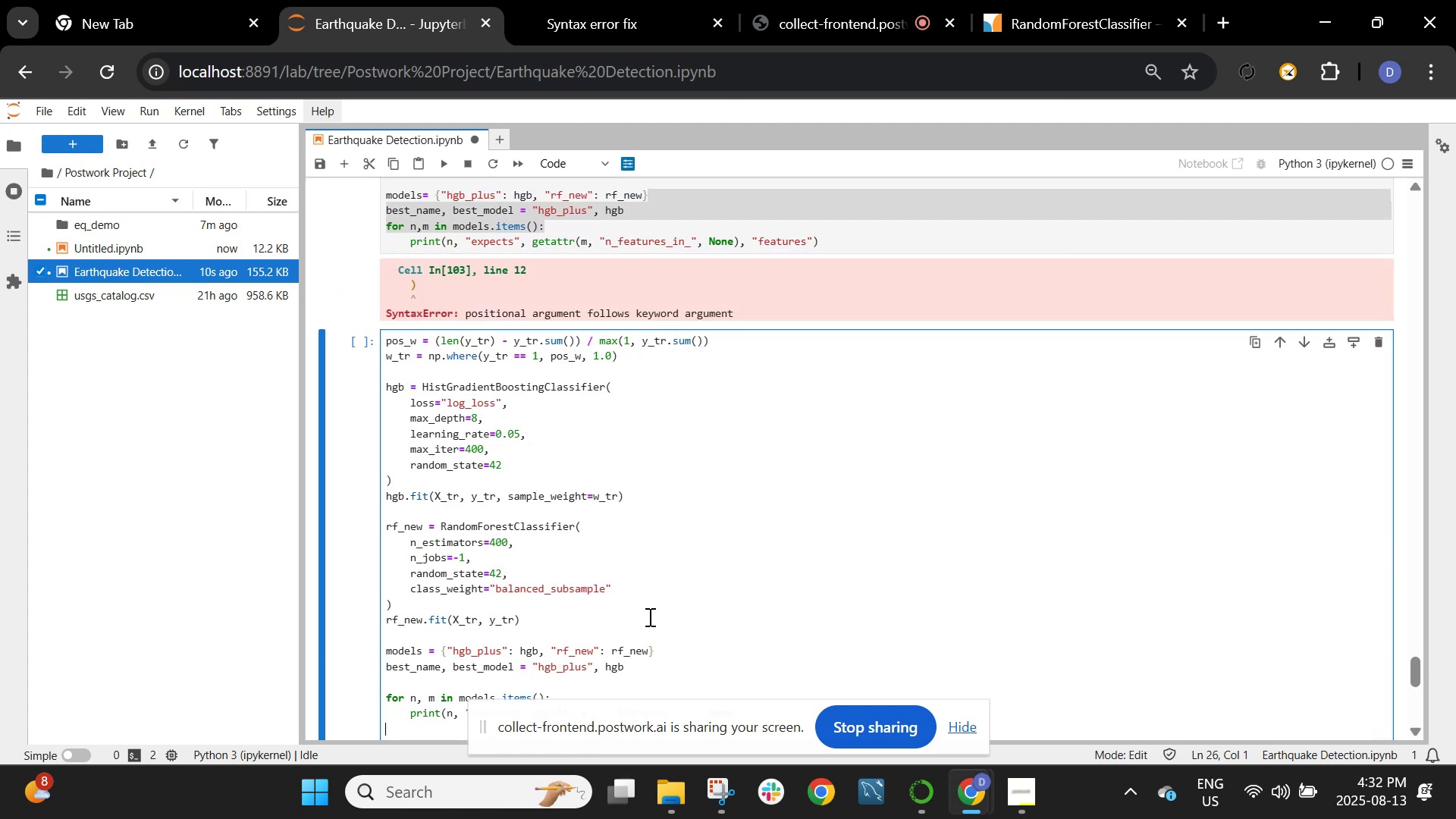 
scroll: coordinate [648, 552], scroll_direction: down, amount: 2.0
 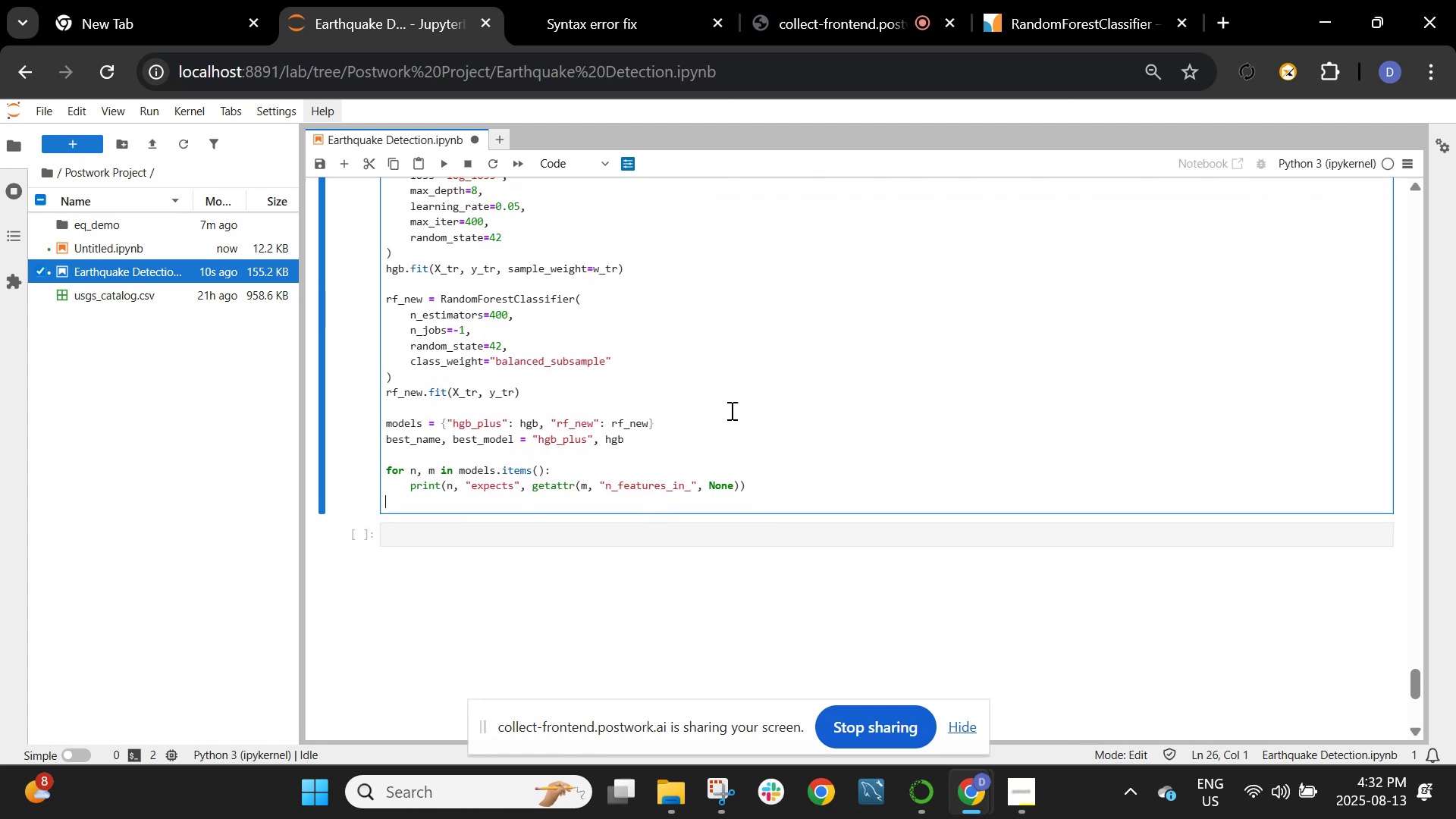 
left_click([734, 406])
 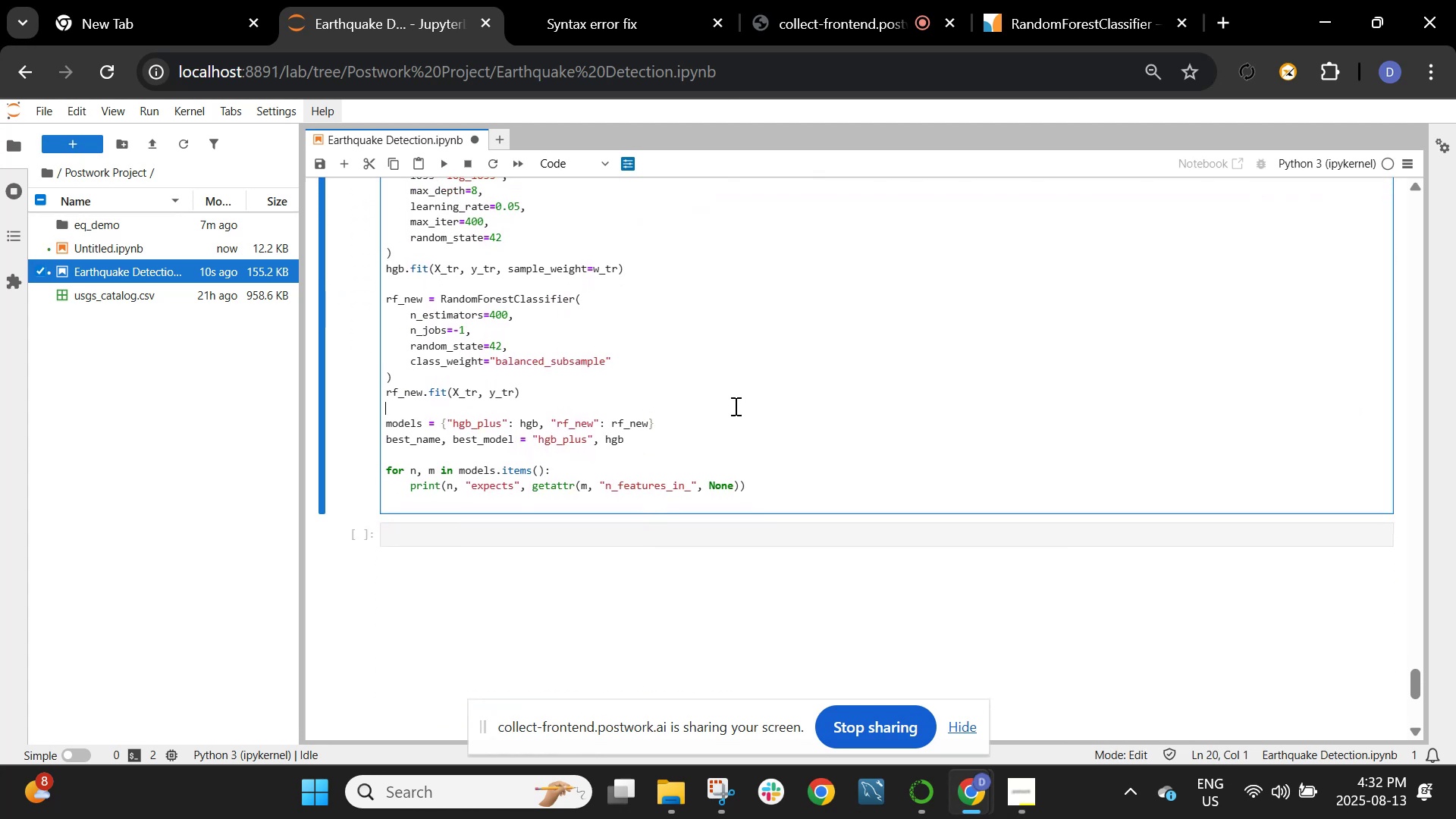 
key(Shift+ShiftRight)
 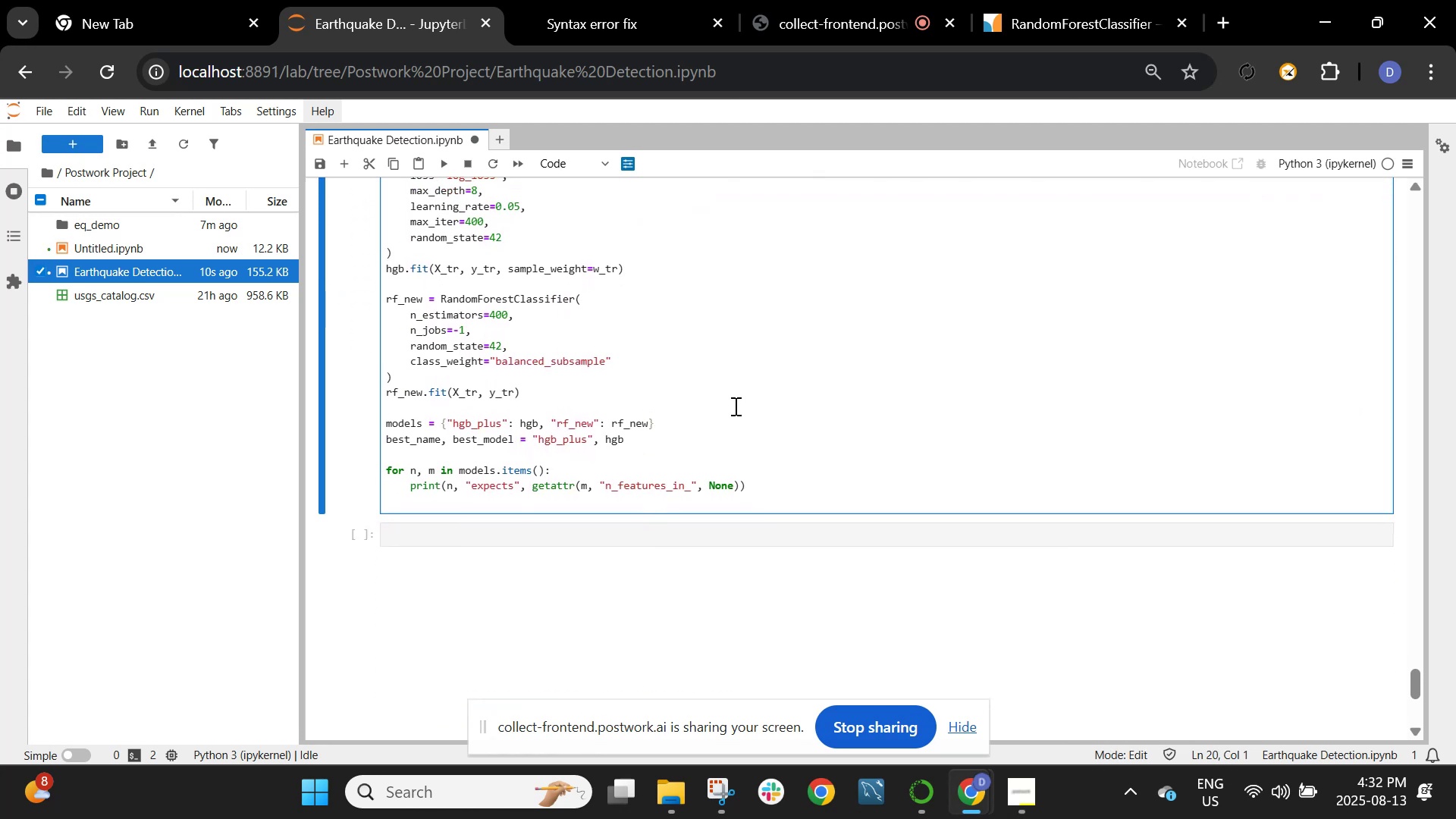 
key(Shift+Enter)
 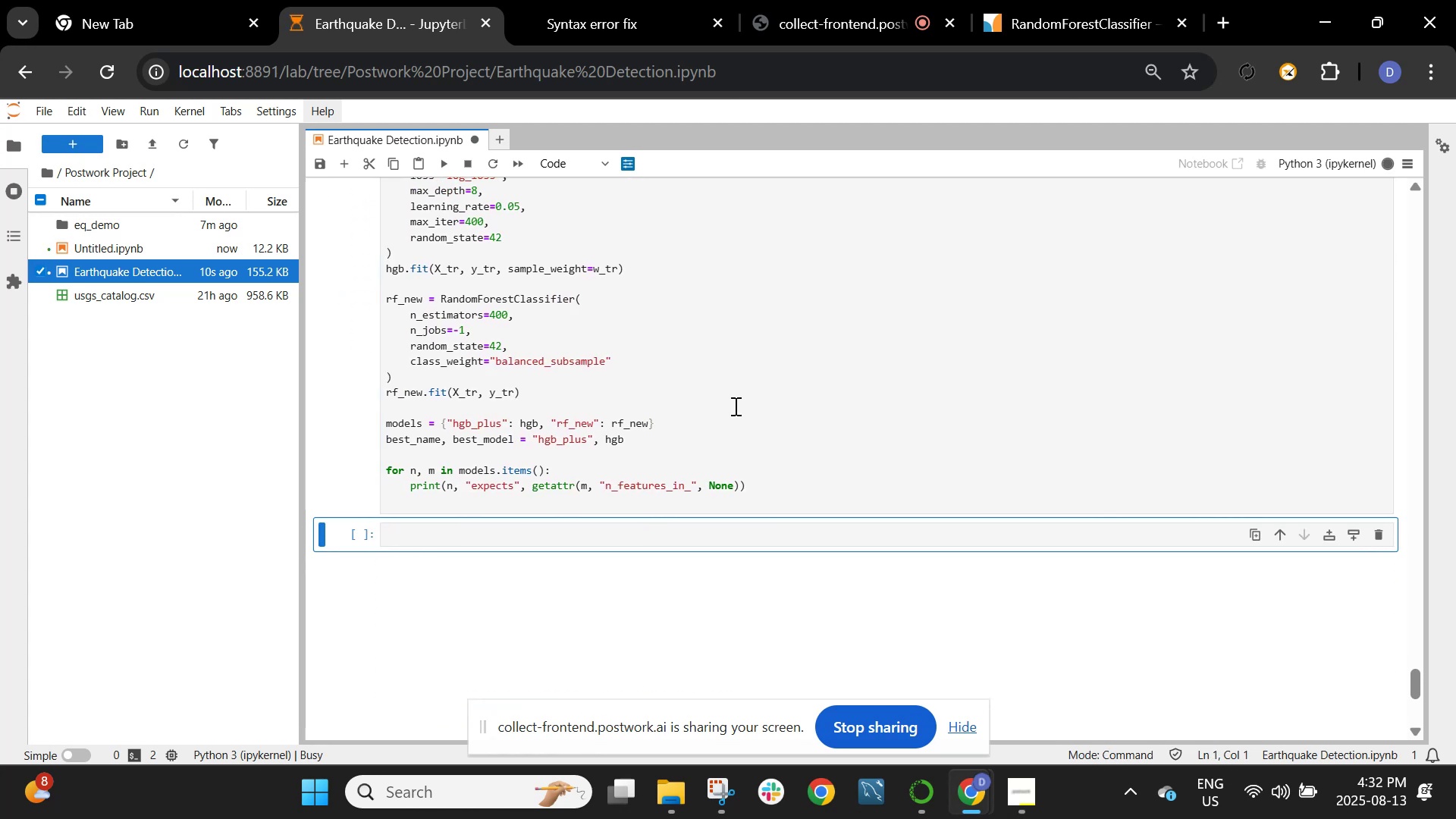 
scroll: coordinate [734, 406], scroll_direction: up, amount: 3.0
 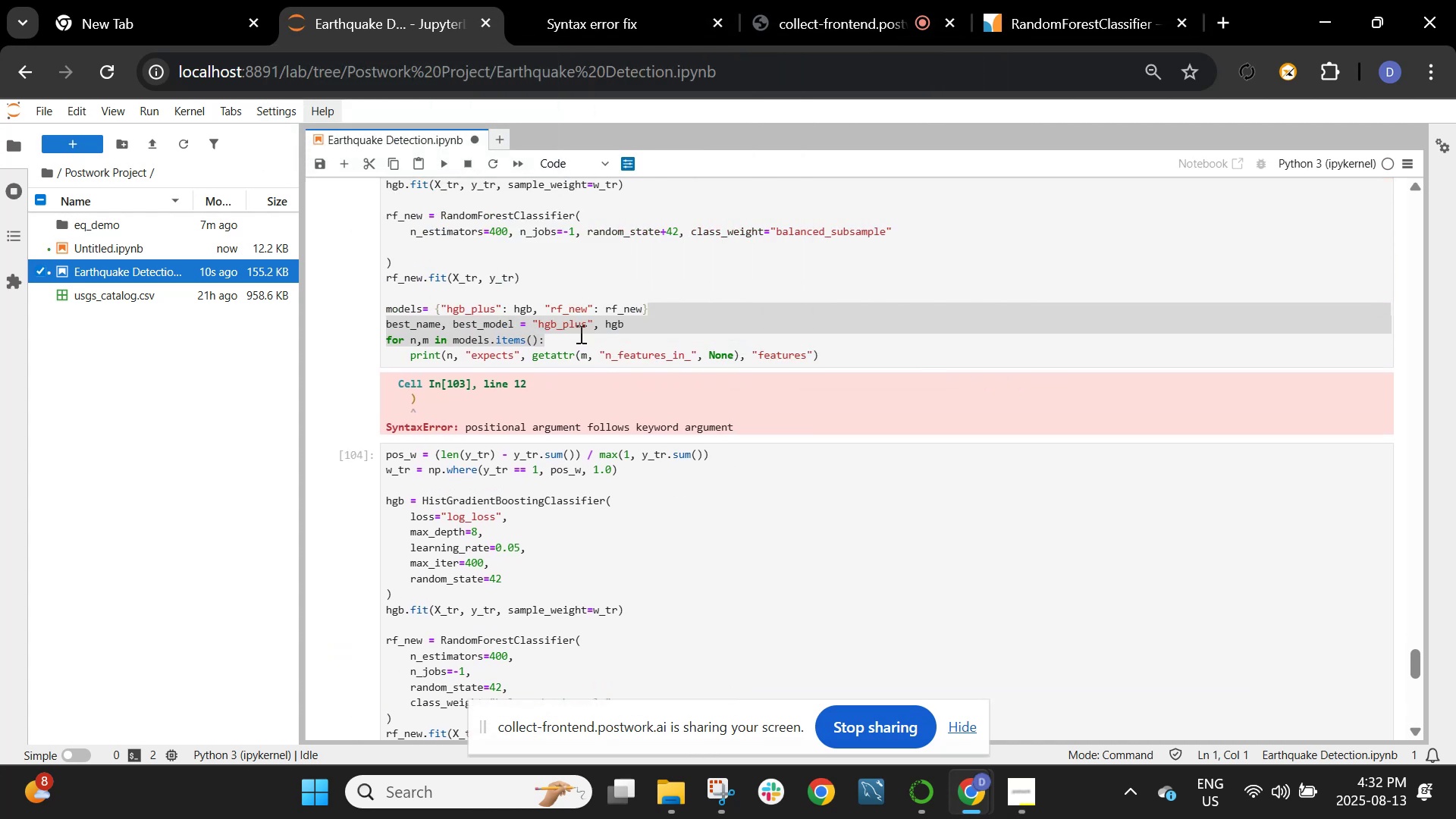 
wait(5.57)
 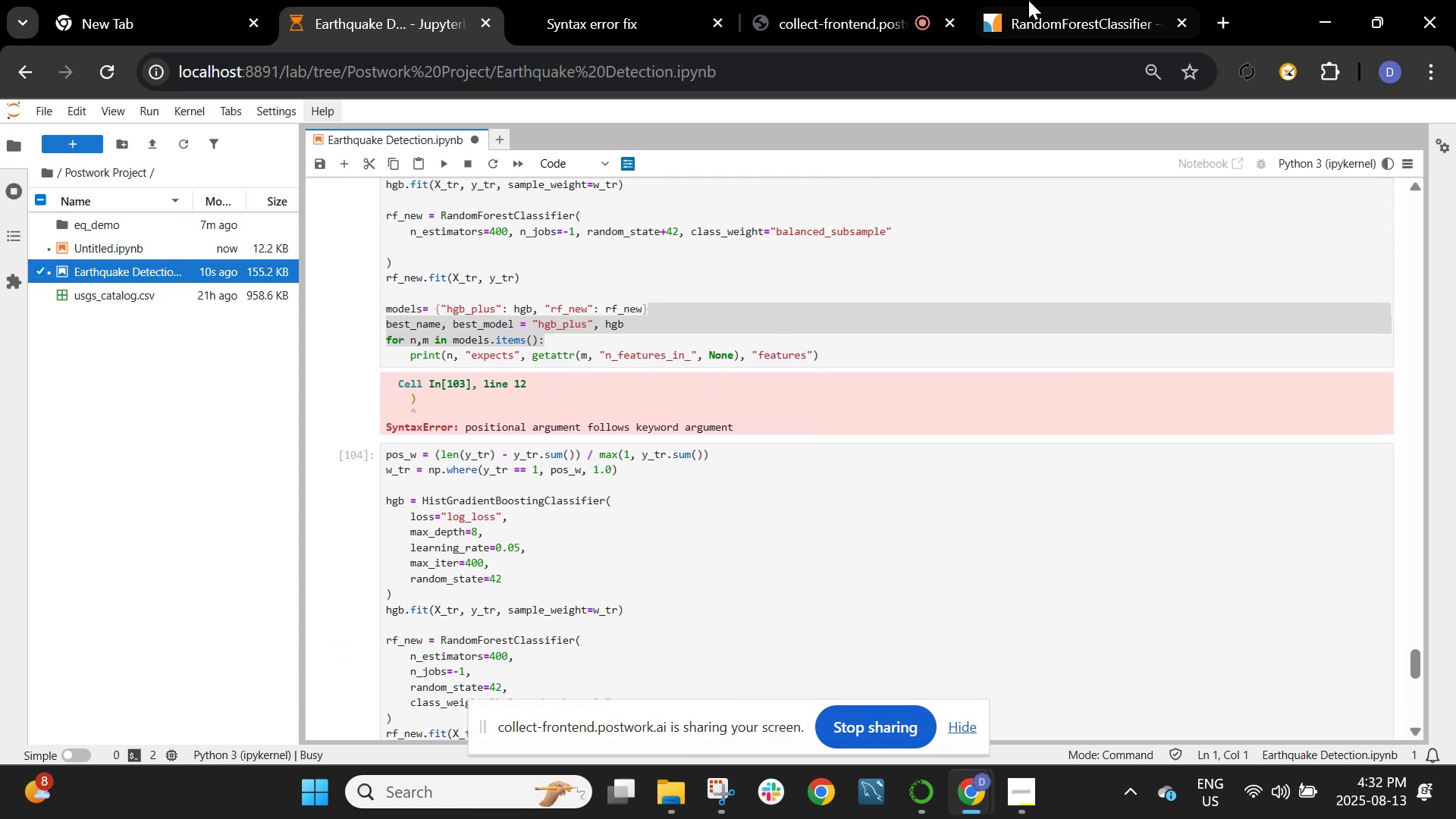 
scroll: coordinate [596, 595], scroll_direction: down, amount: 4.0
 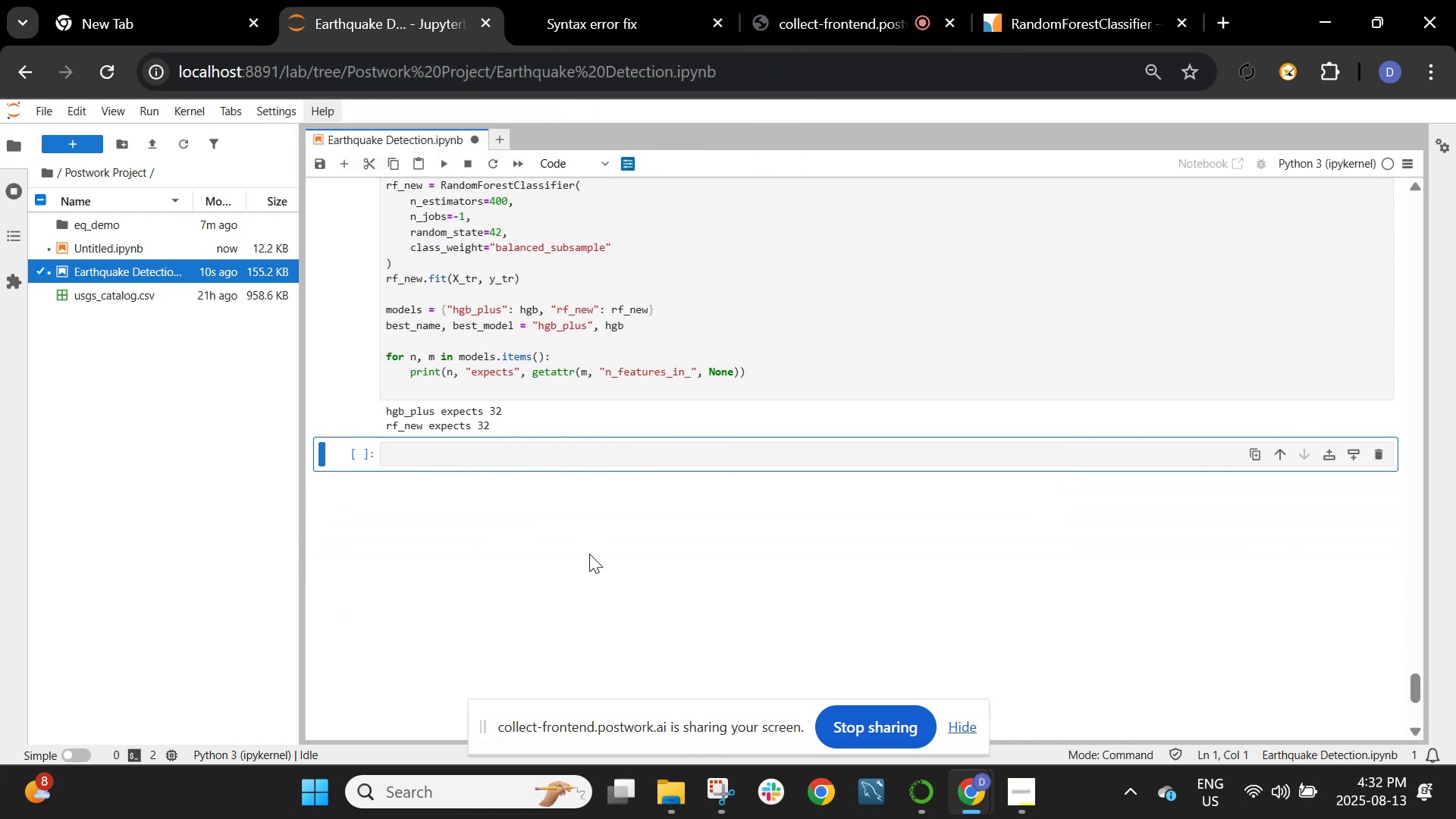 
scroll: coordinate [588, 551], scroll_direction: up, amount: 5.0
 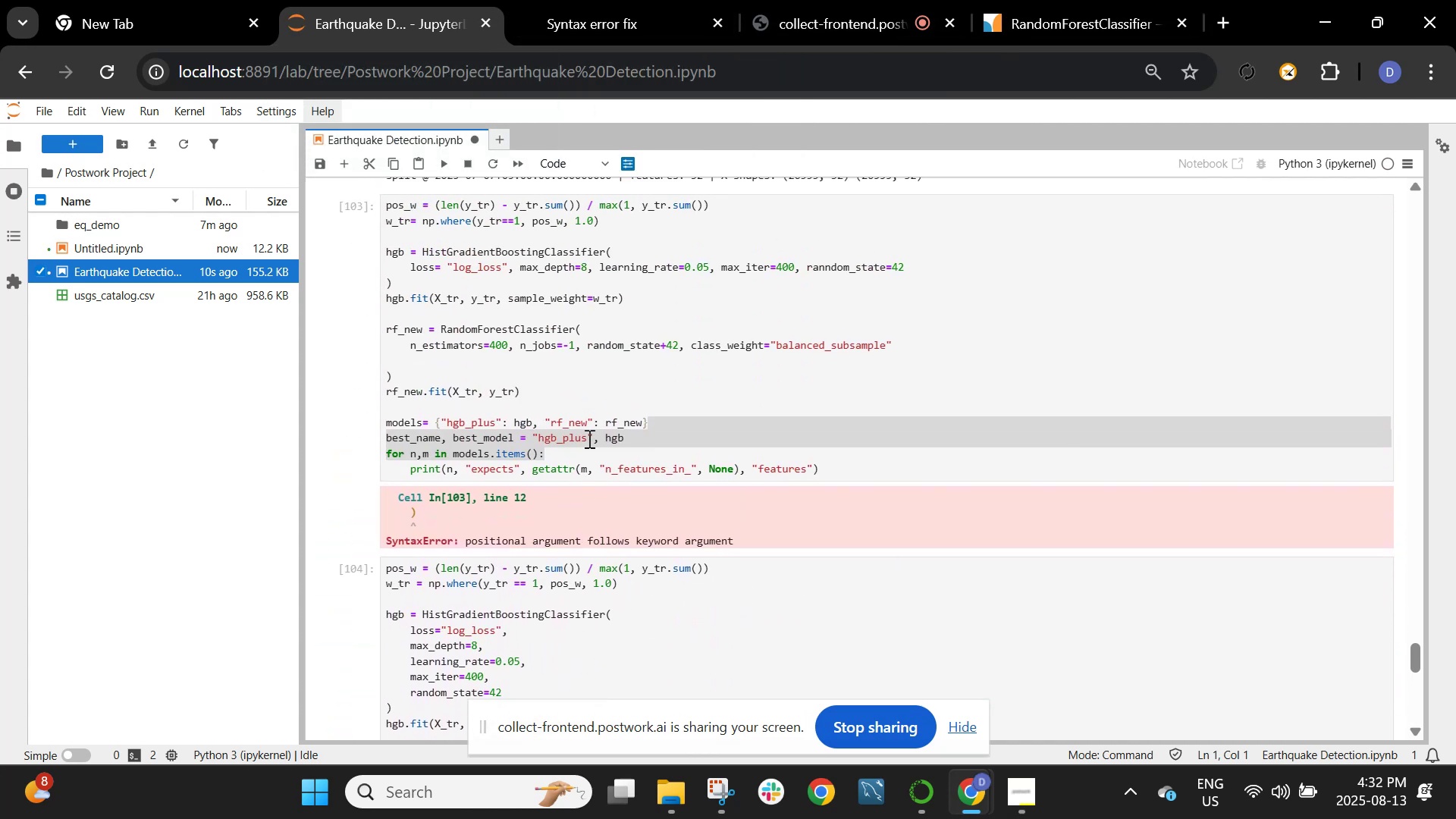 
left_click([588, 416])
 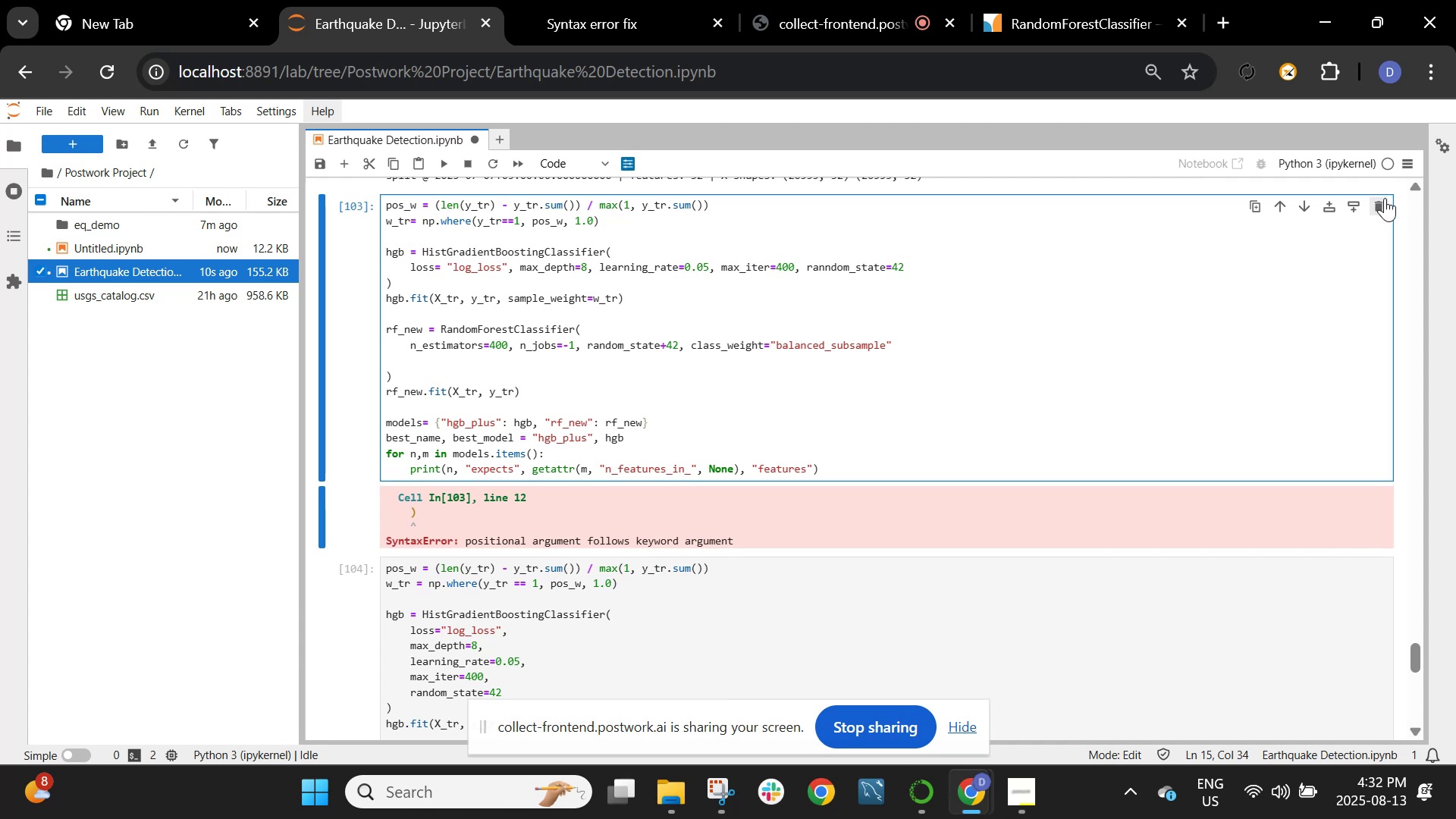 
left_click([1366, 202])
 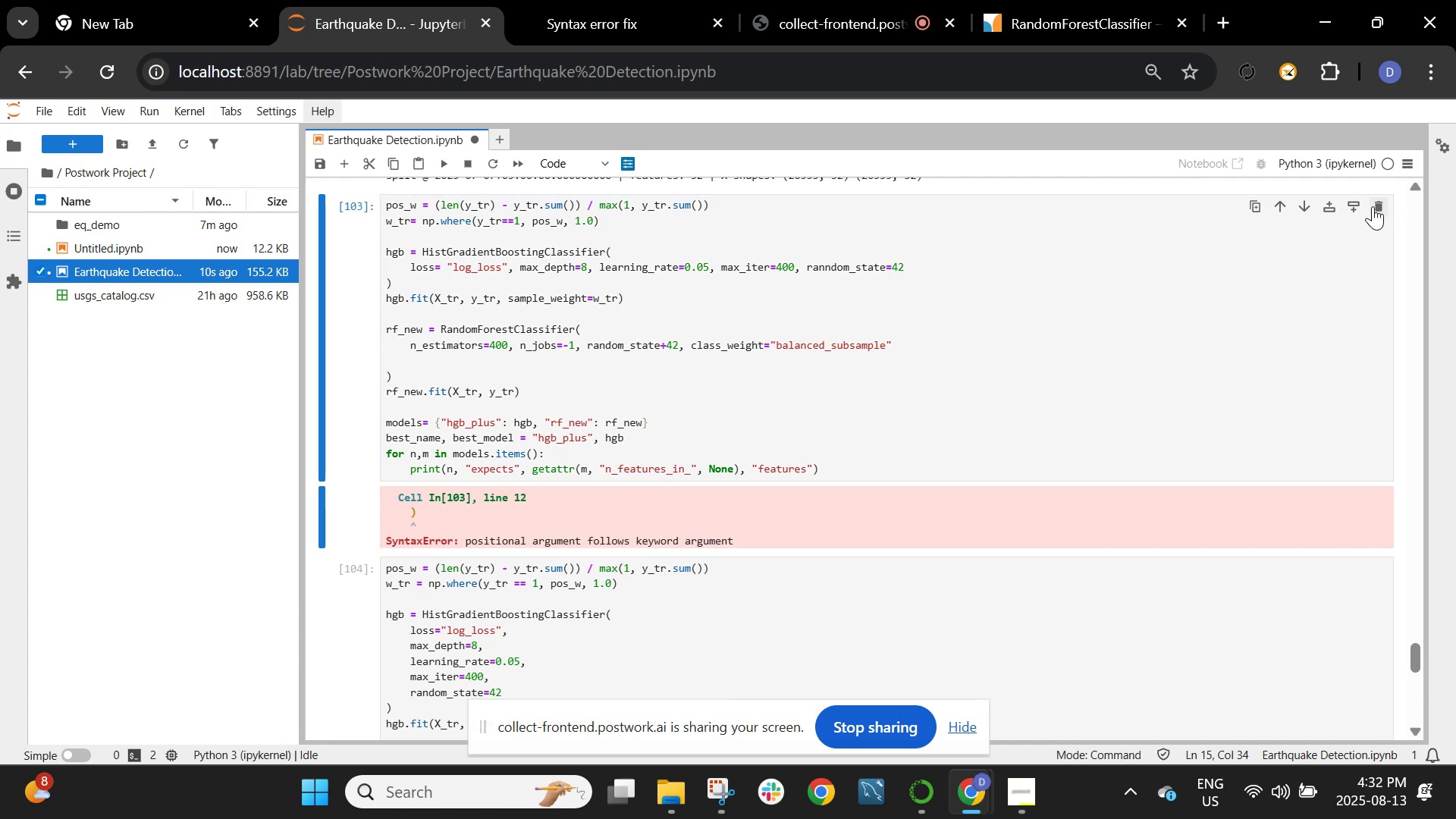 
left_click([1373, 206])
 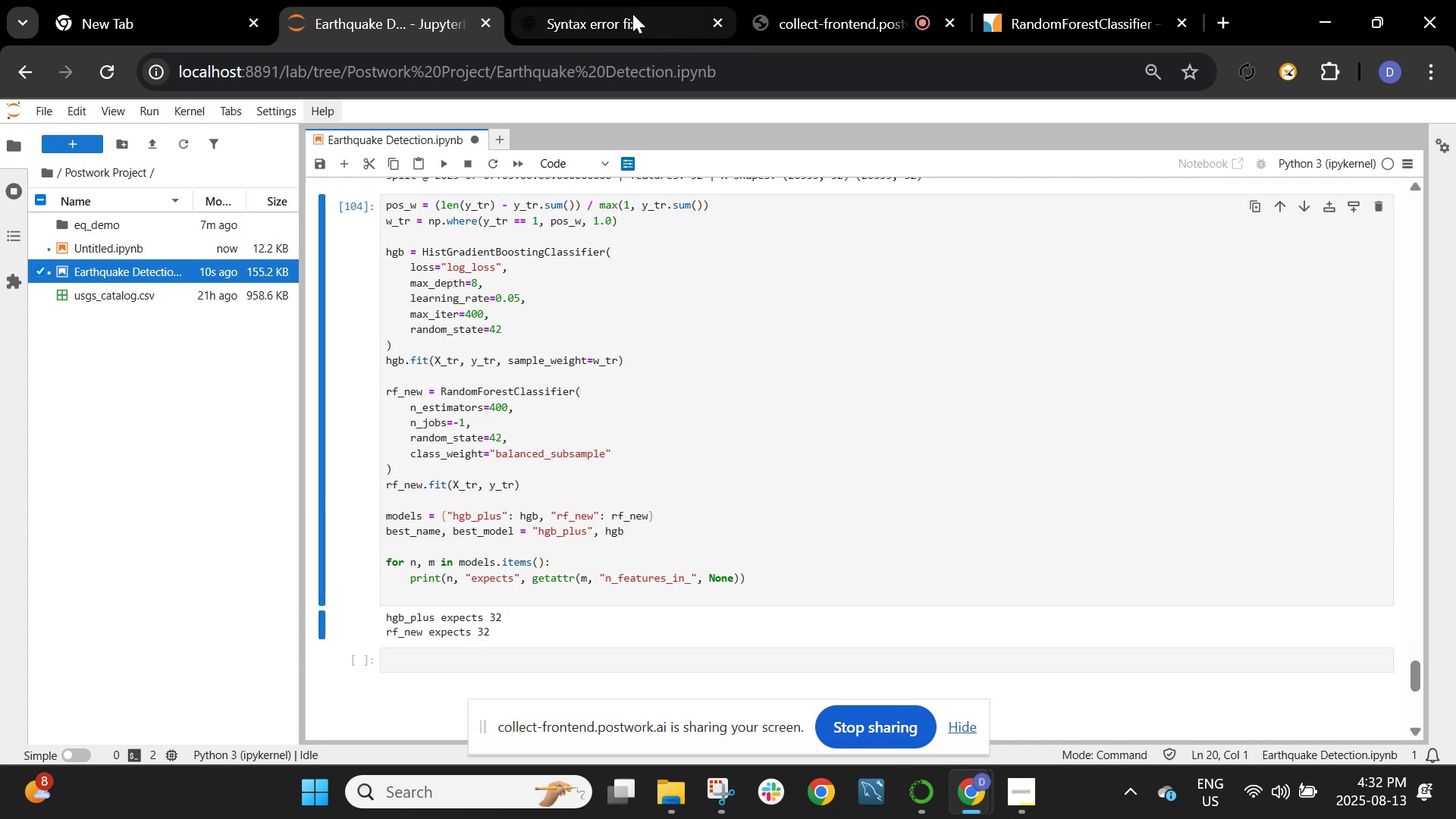 
left_click([579, 0])
 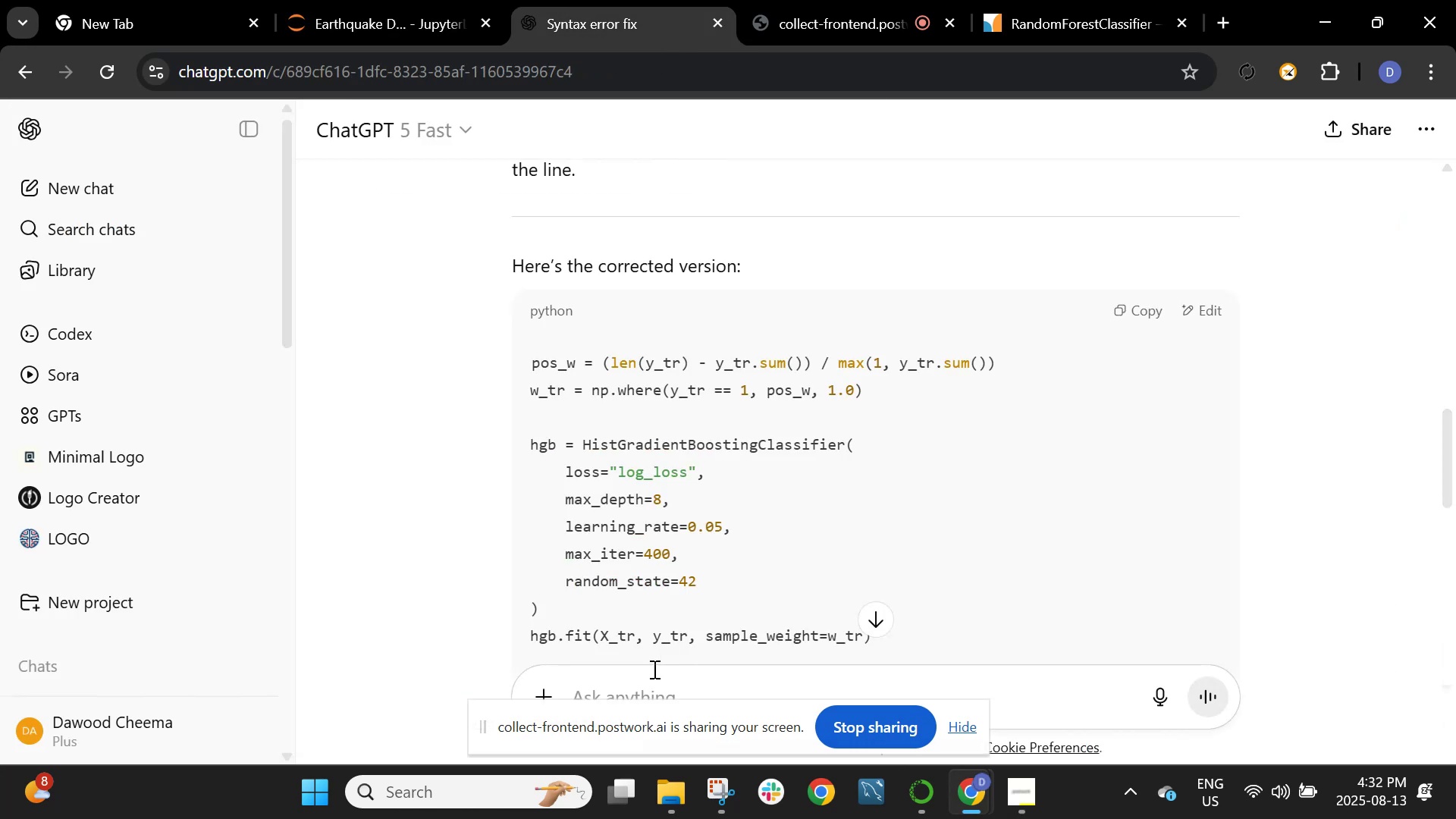 
left_click([633, 692])
 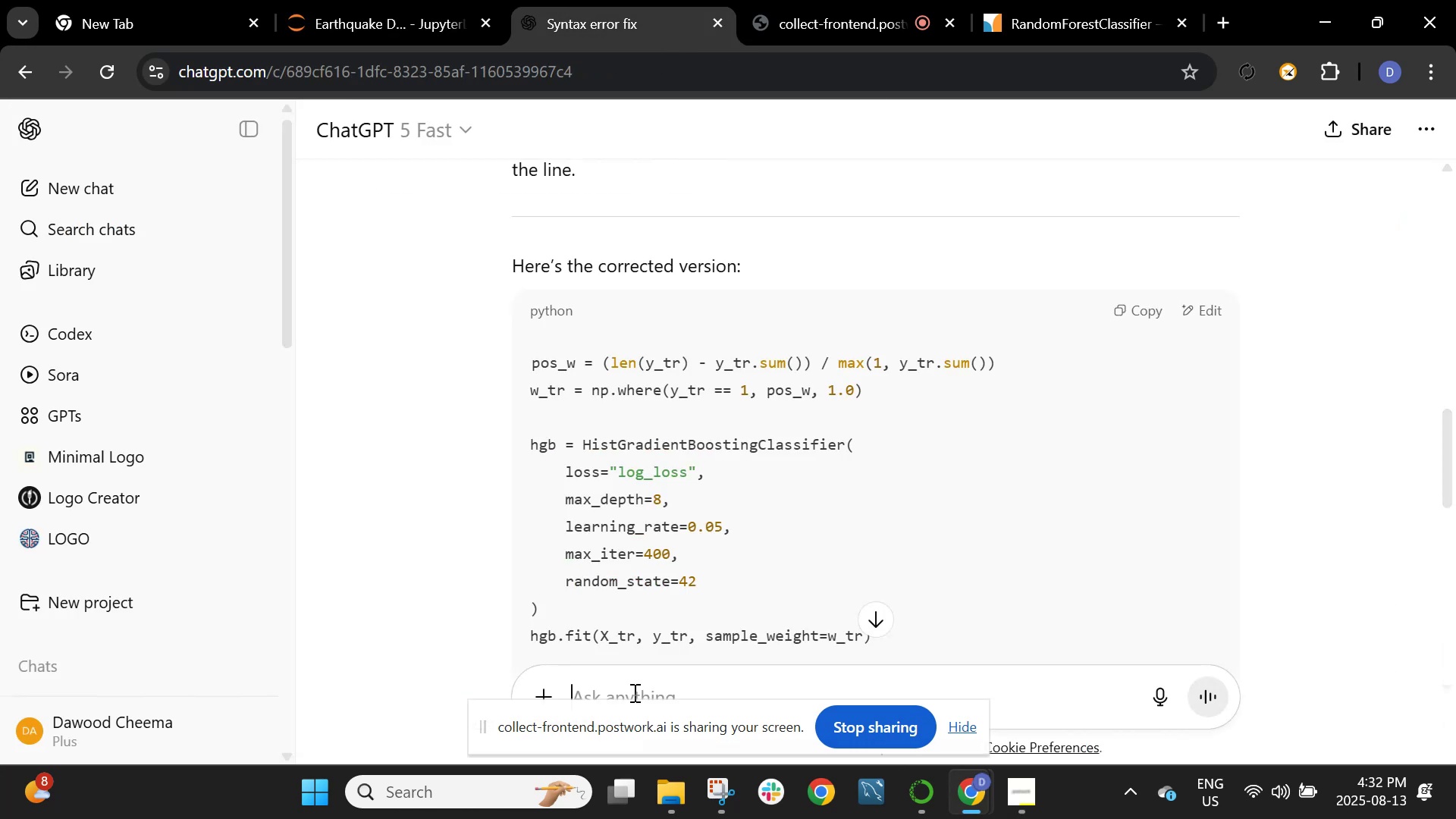 
type(yess)
 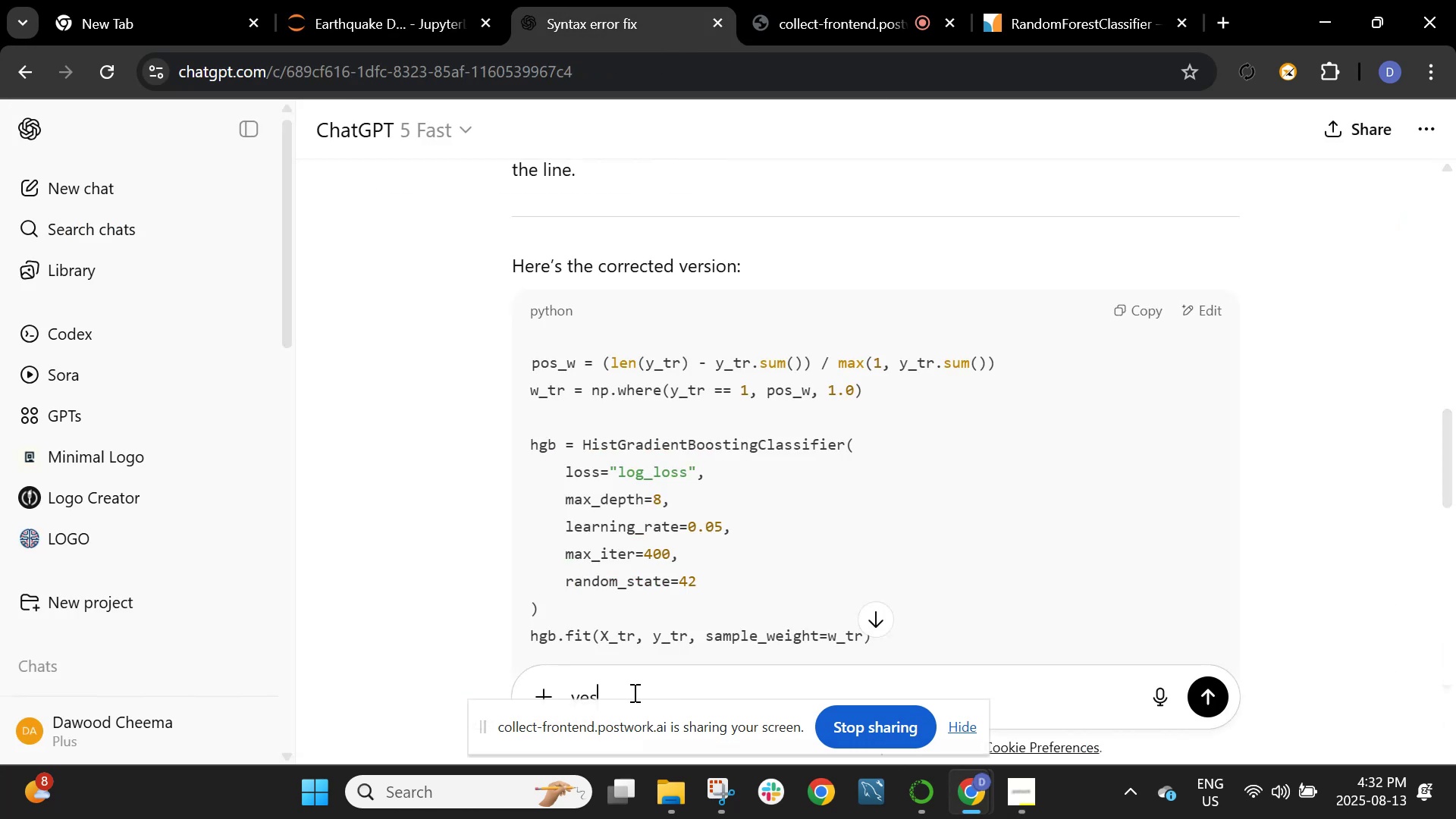 
key(Enter)
 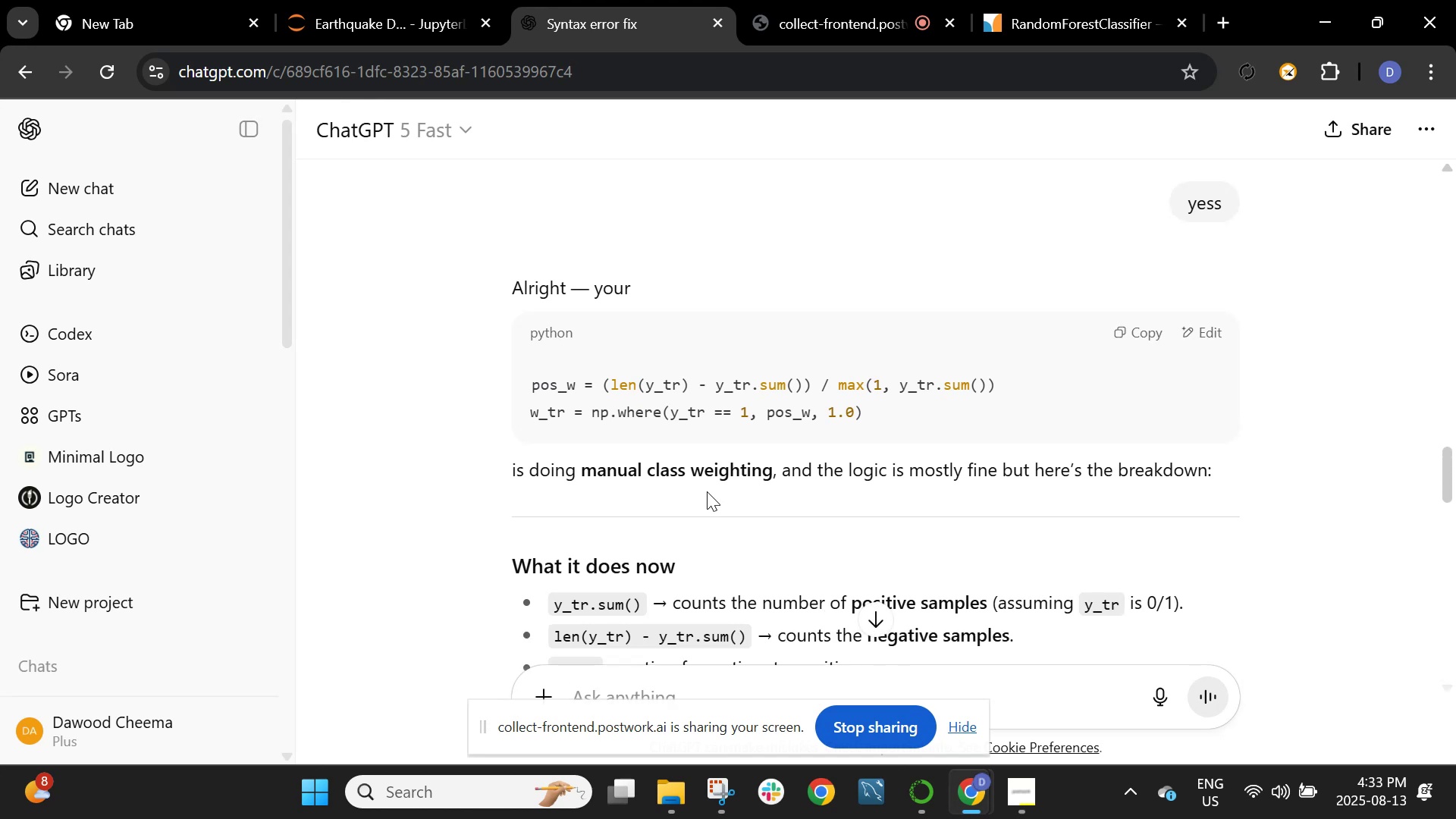 
wait(13.4)
 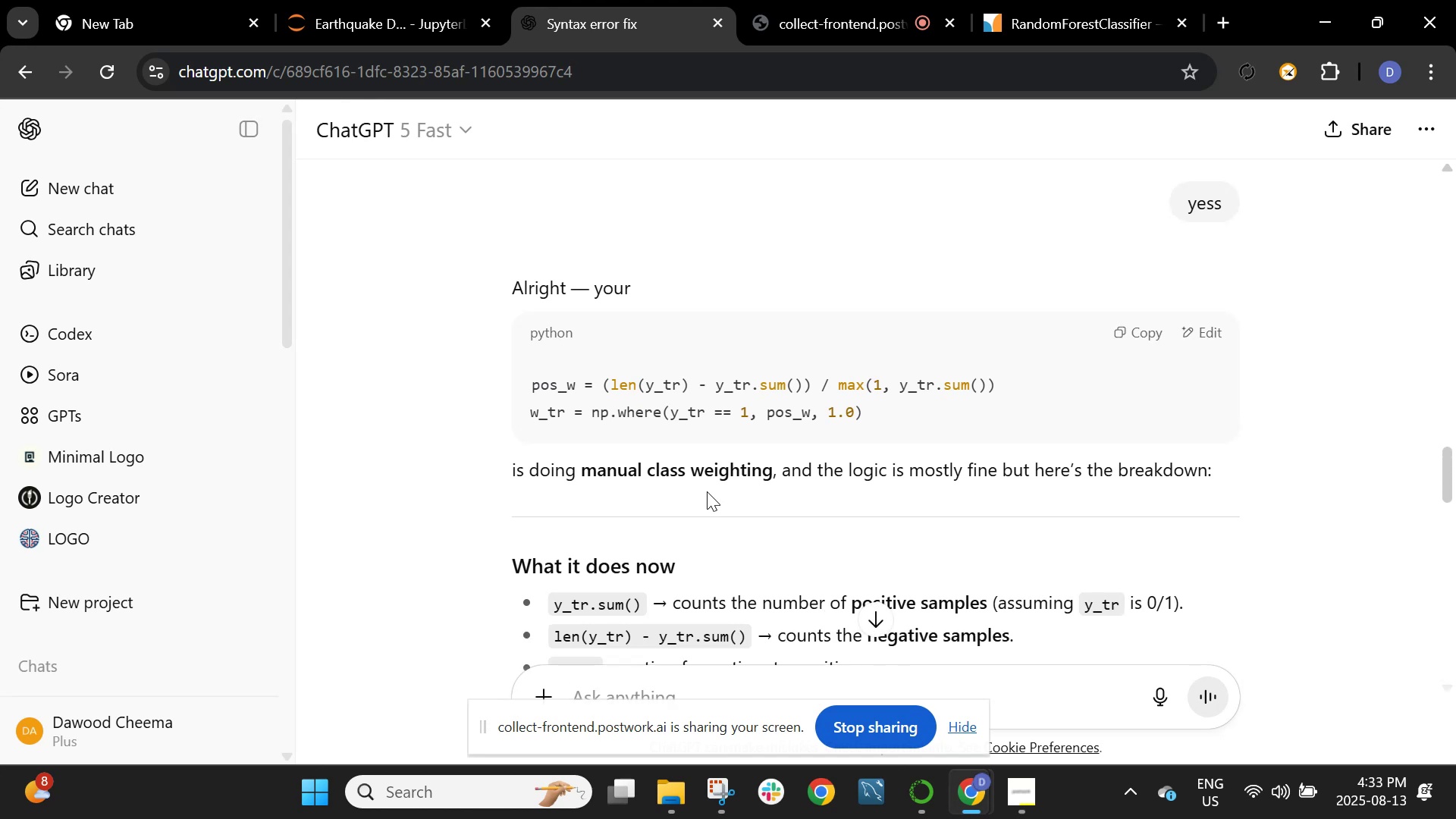 
scroll: coordinate [762, 486], scroll_direction: down, amount: 13.0
 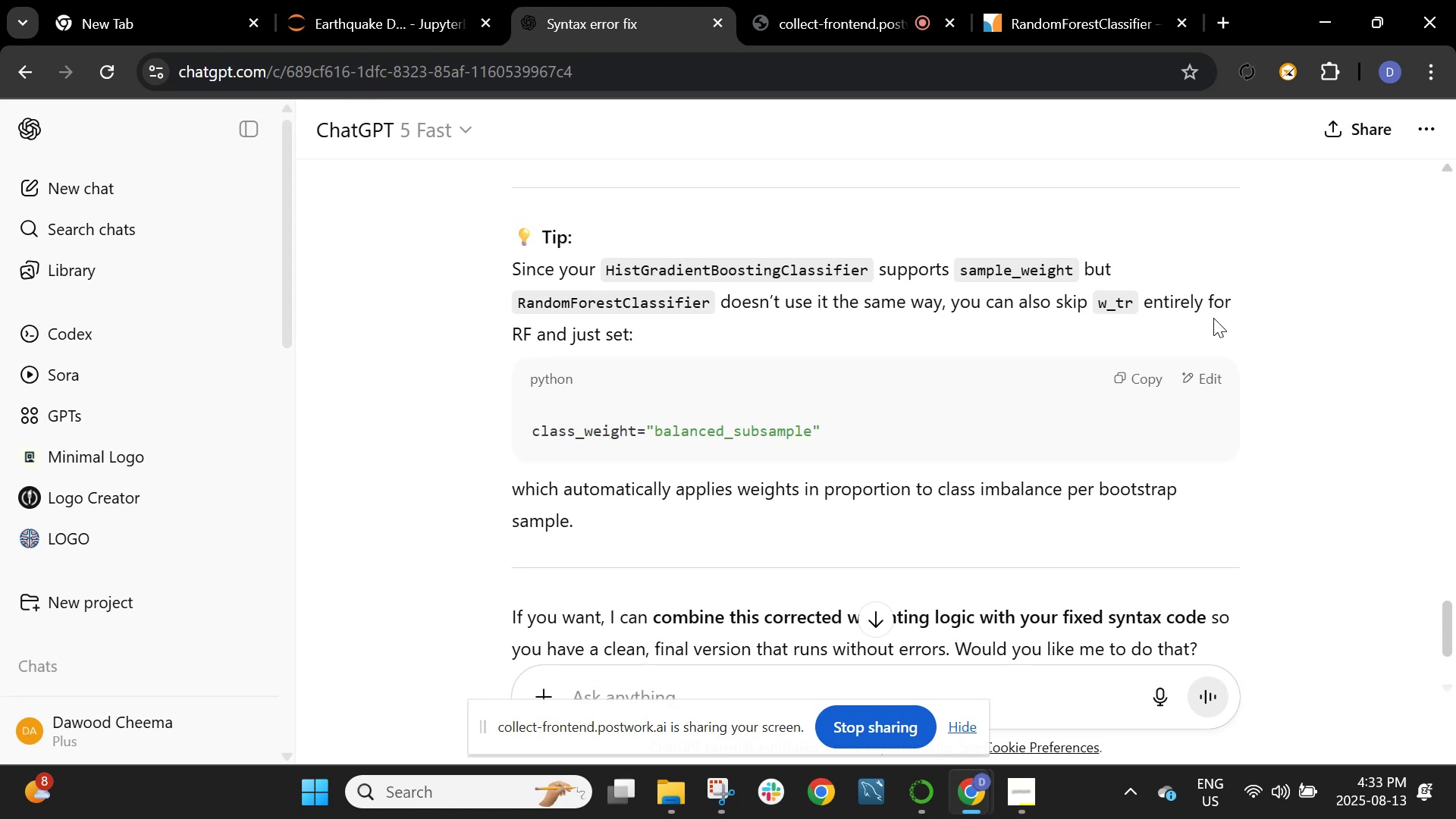 
wait(5.35)
 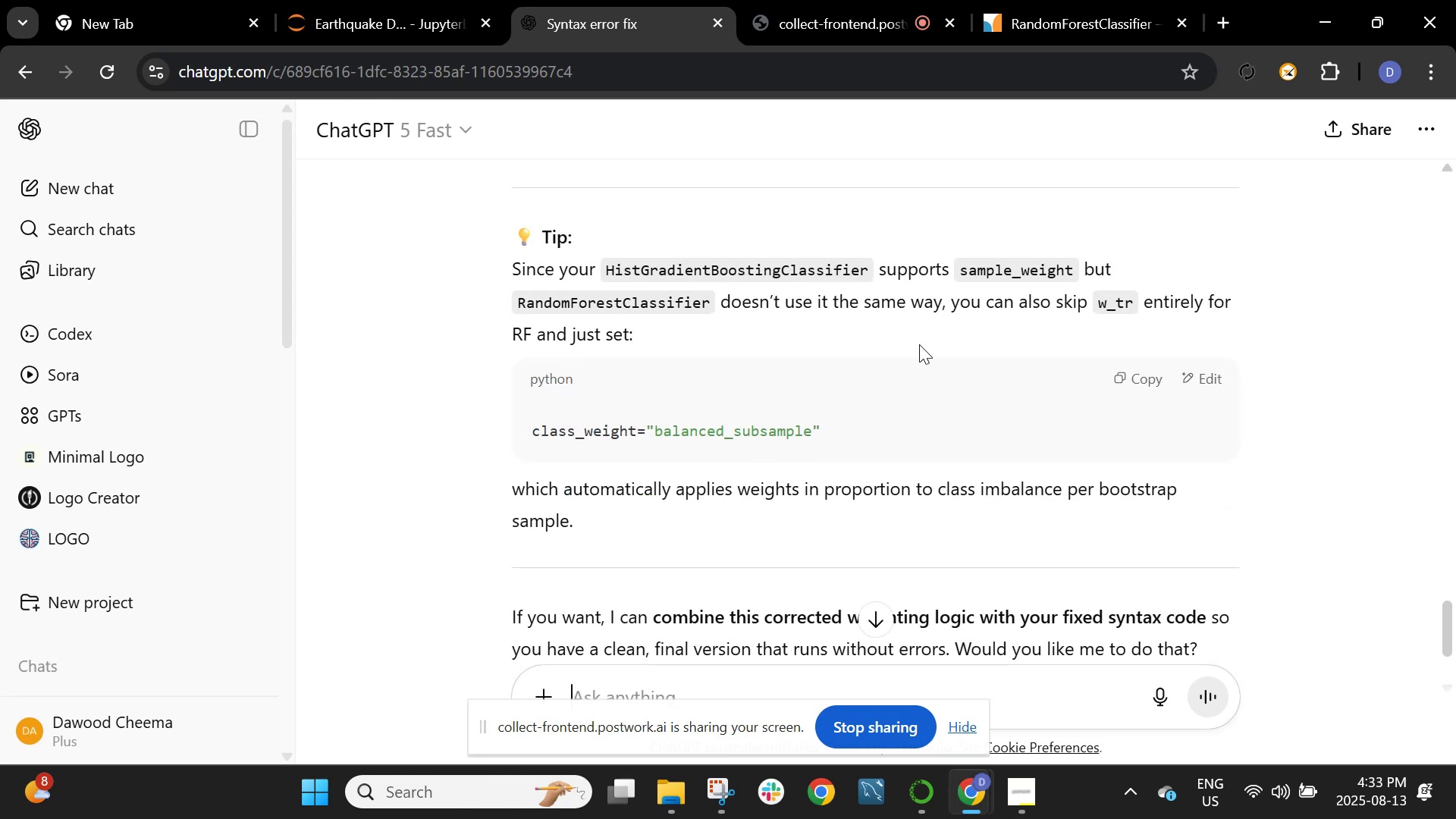 
scroll: coordinate [681, 509], scroll_direction: down, amount: 2.0
 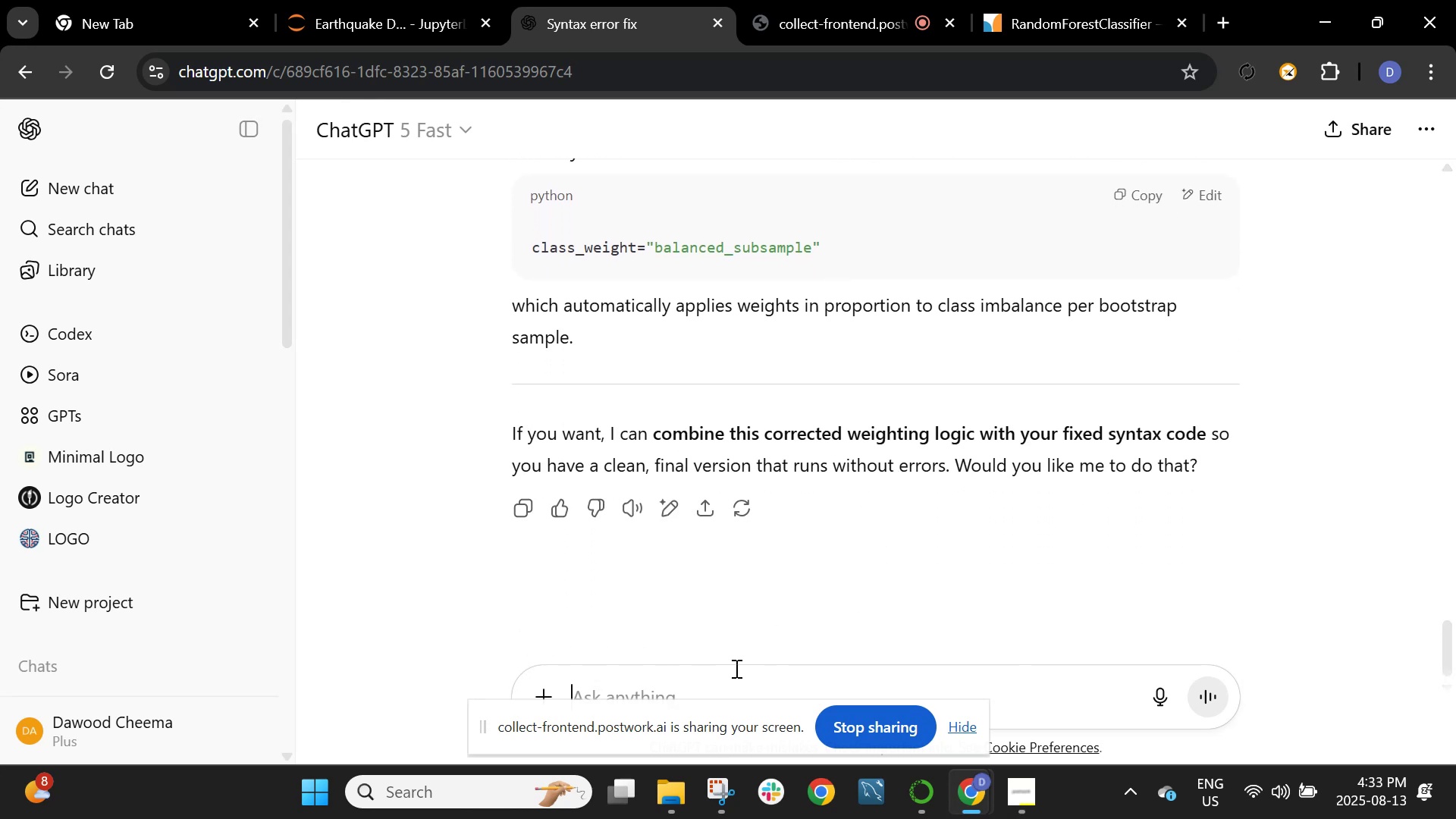 
left_click([735, 668])
 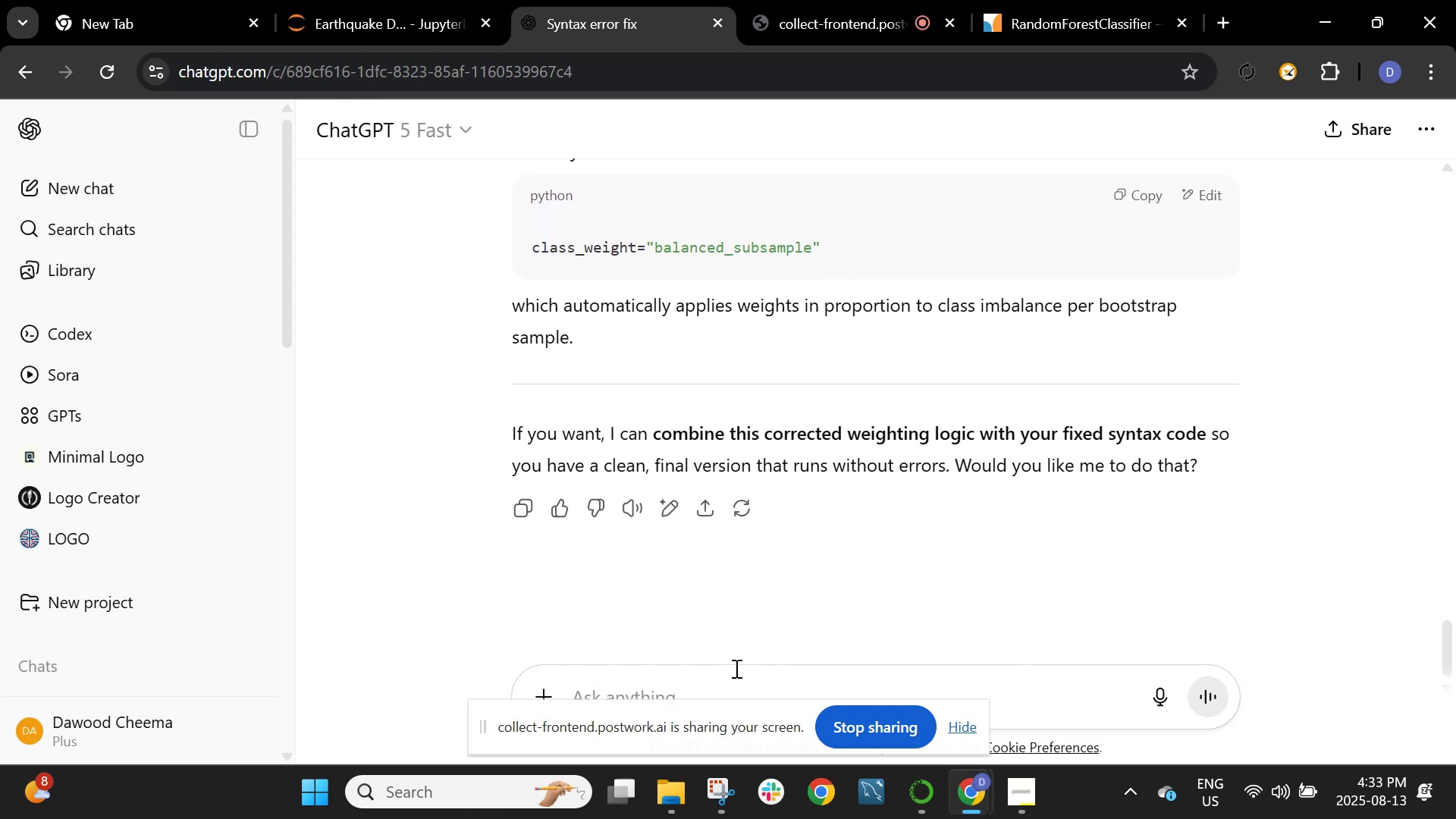 
type(yeah sure)
 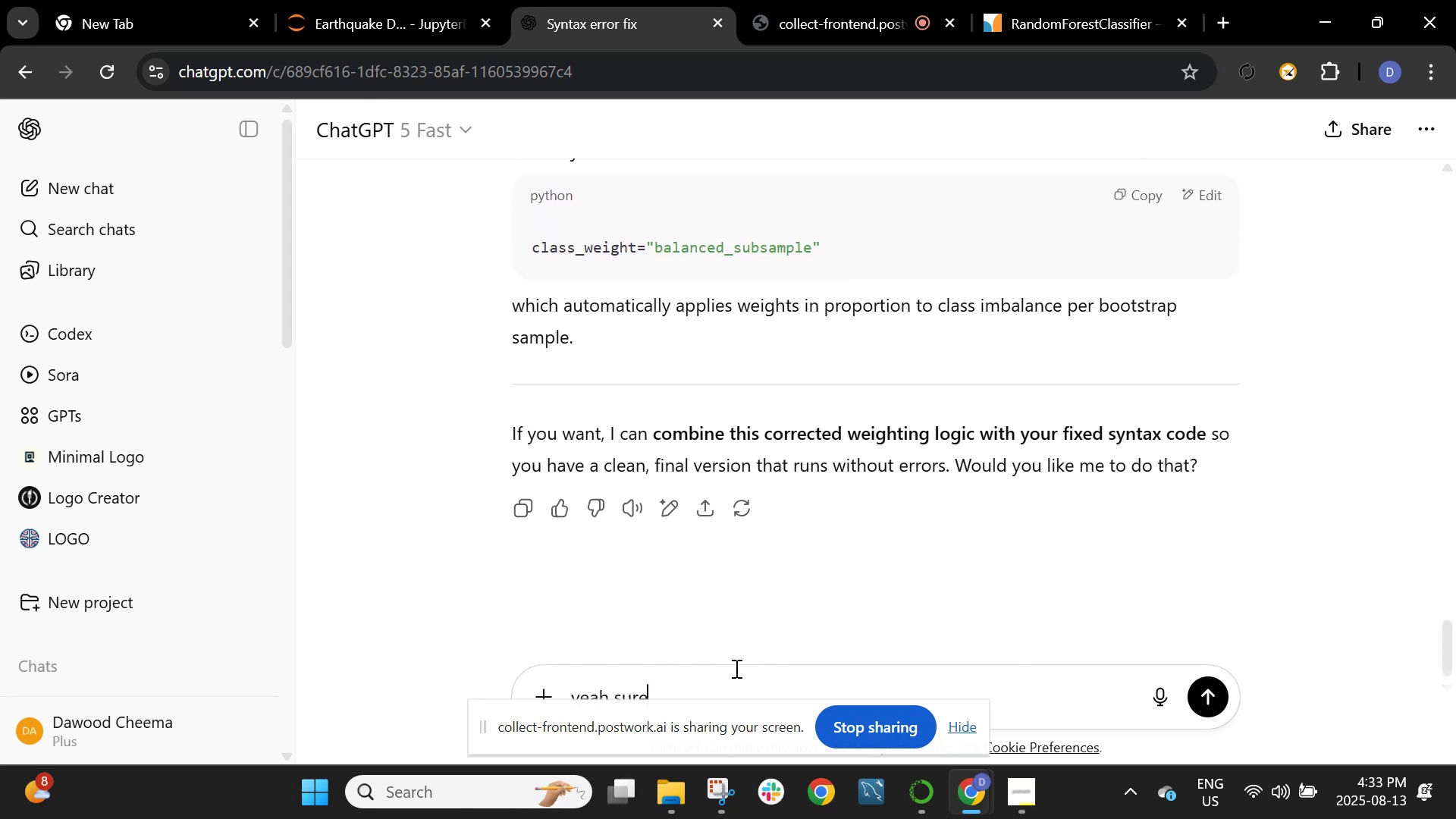 
key(Enter)
 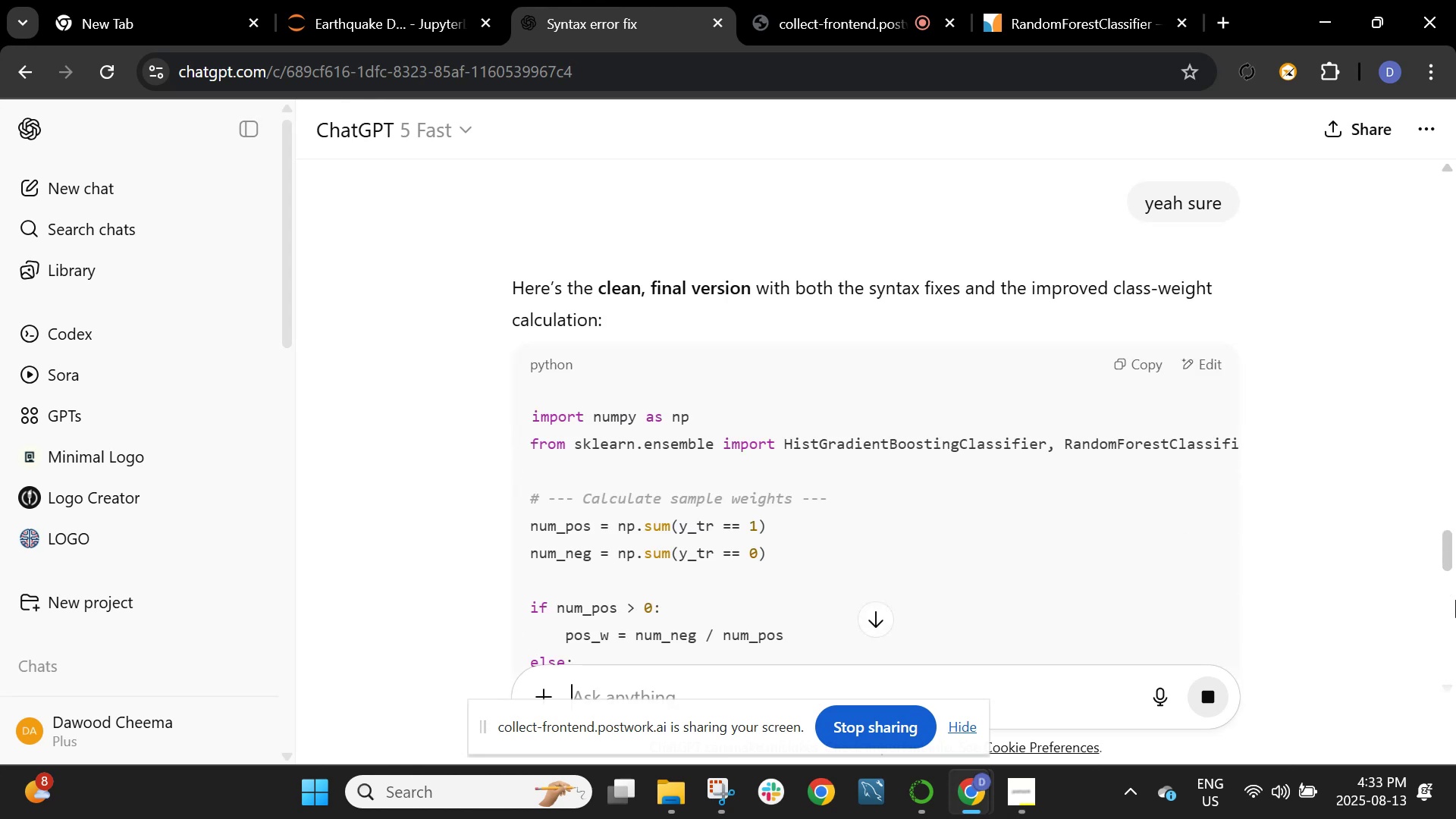 
wait(6.43)
 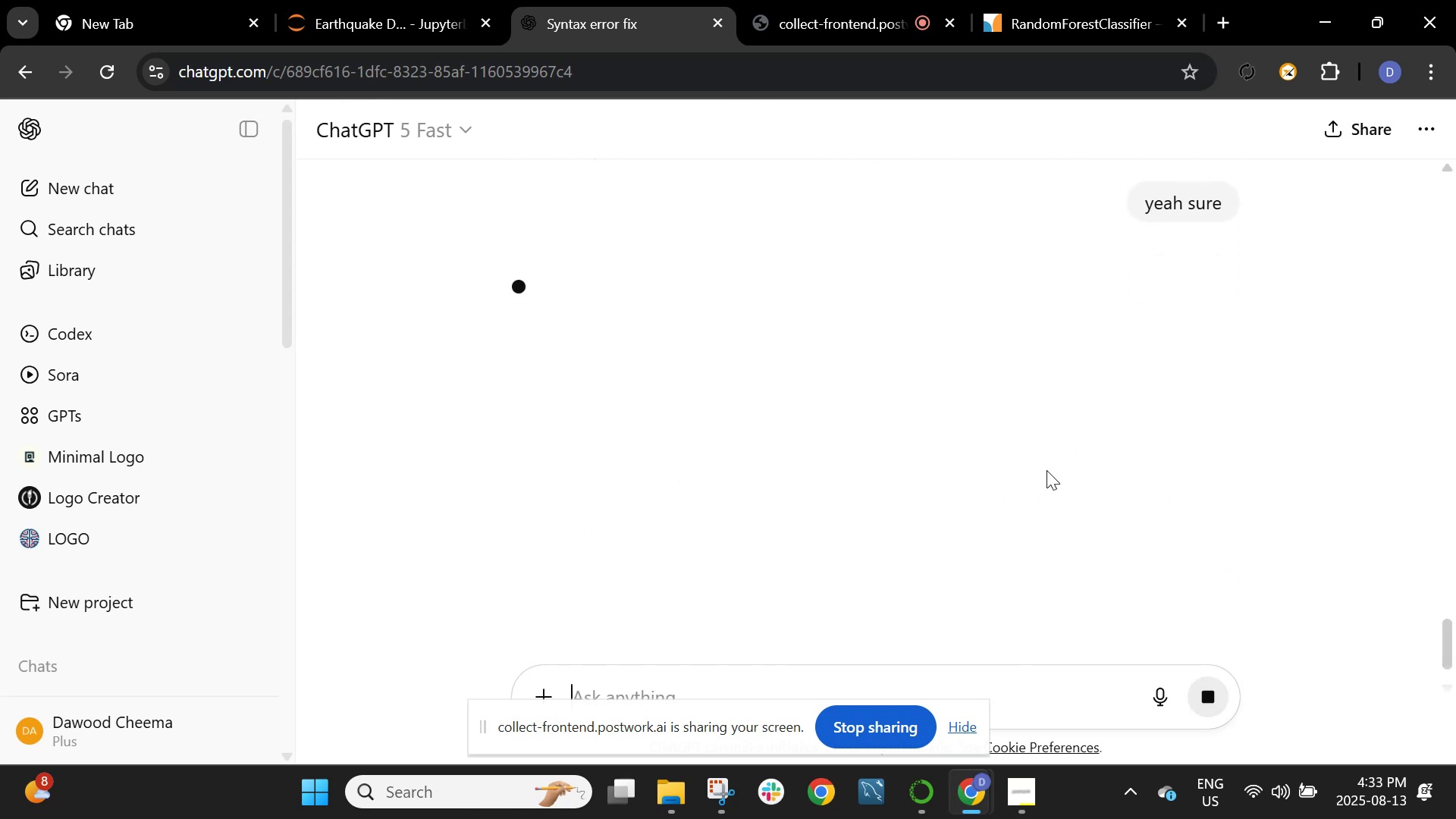 
scroll: coordinate [855, 384], scroll_direction: down, amount: 9.0
 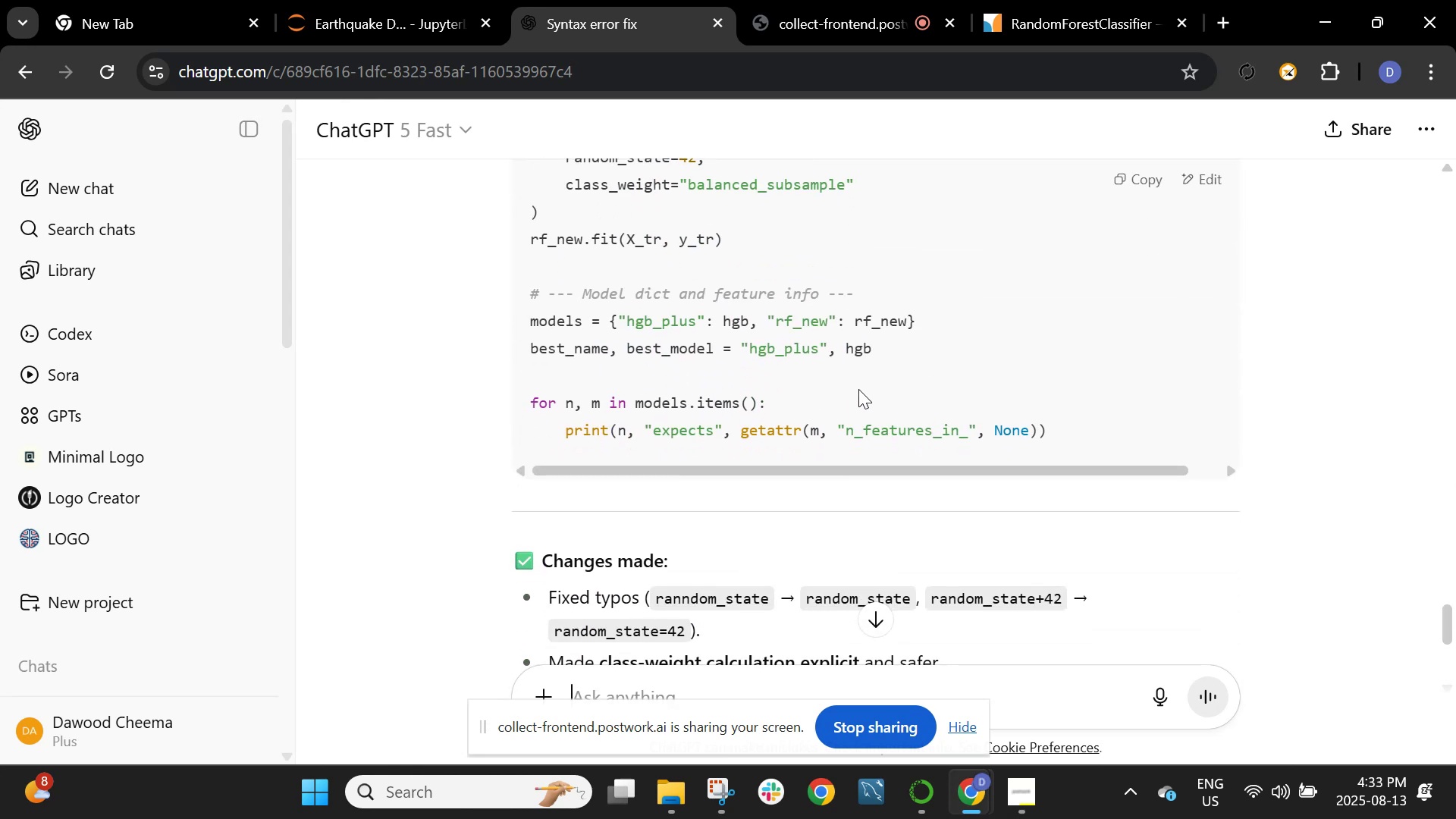 
scroll: coordinate [858, 389], scroll_direction: up, amount: 6.0
 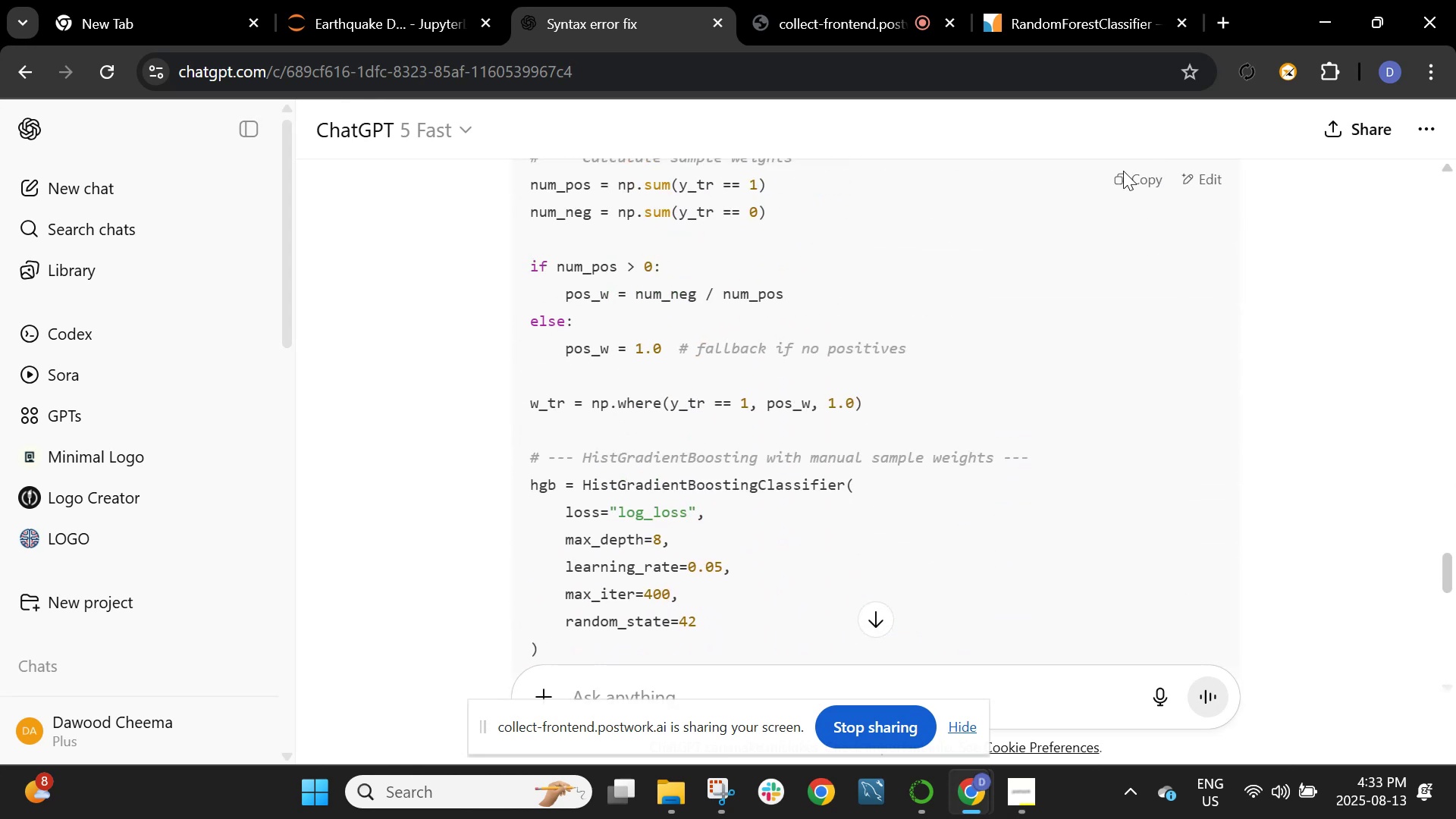 
left_click([1111, 180])
 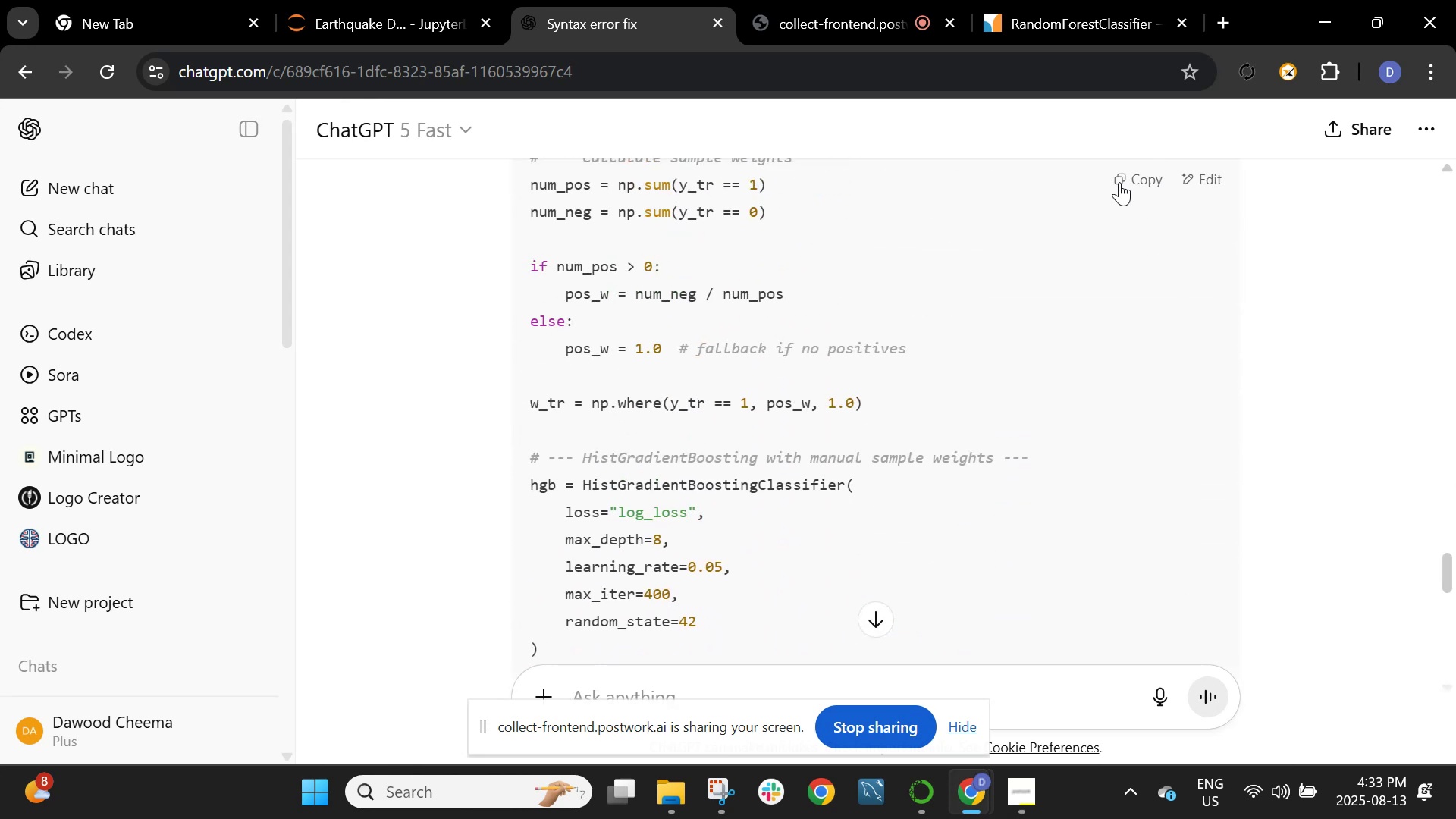 
left_click([1120, 182])
 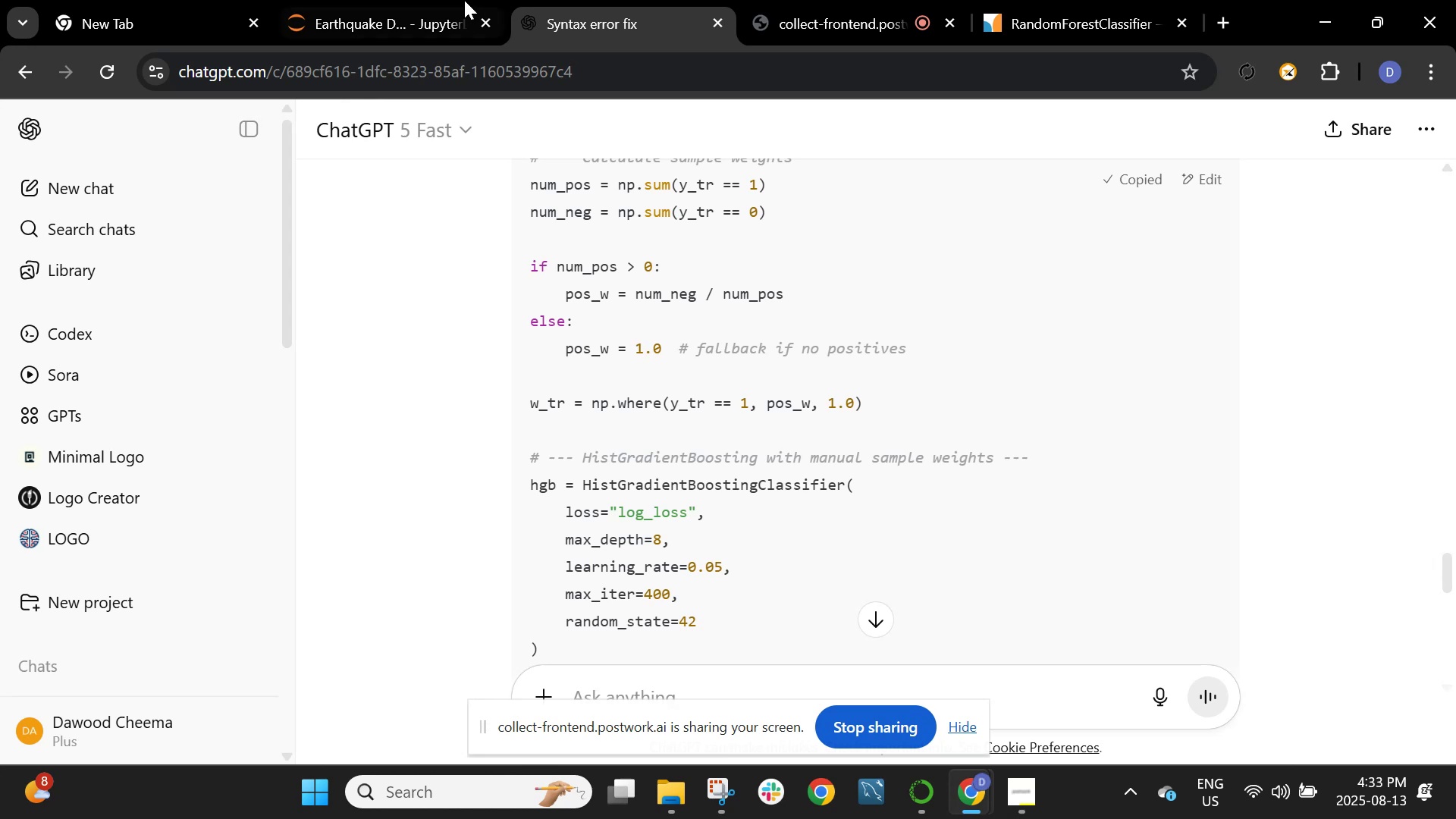 
left_click([419, 0])
 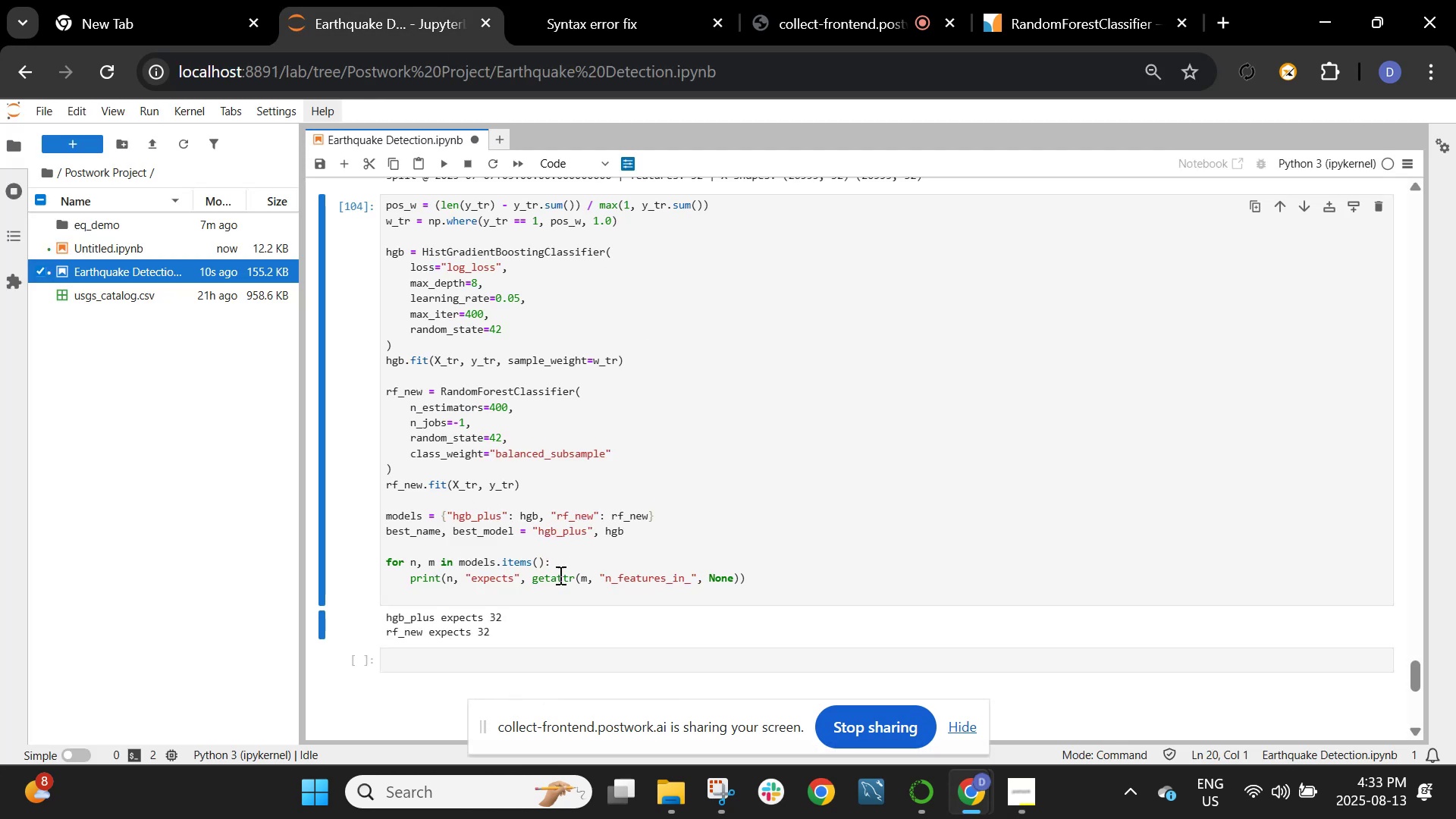 
left_click_drag(start_coordinate=[776, 570], to_coordinate=[299, 196])
 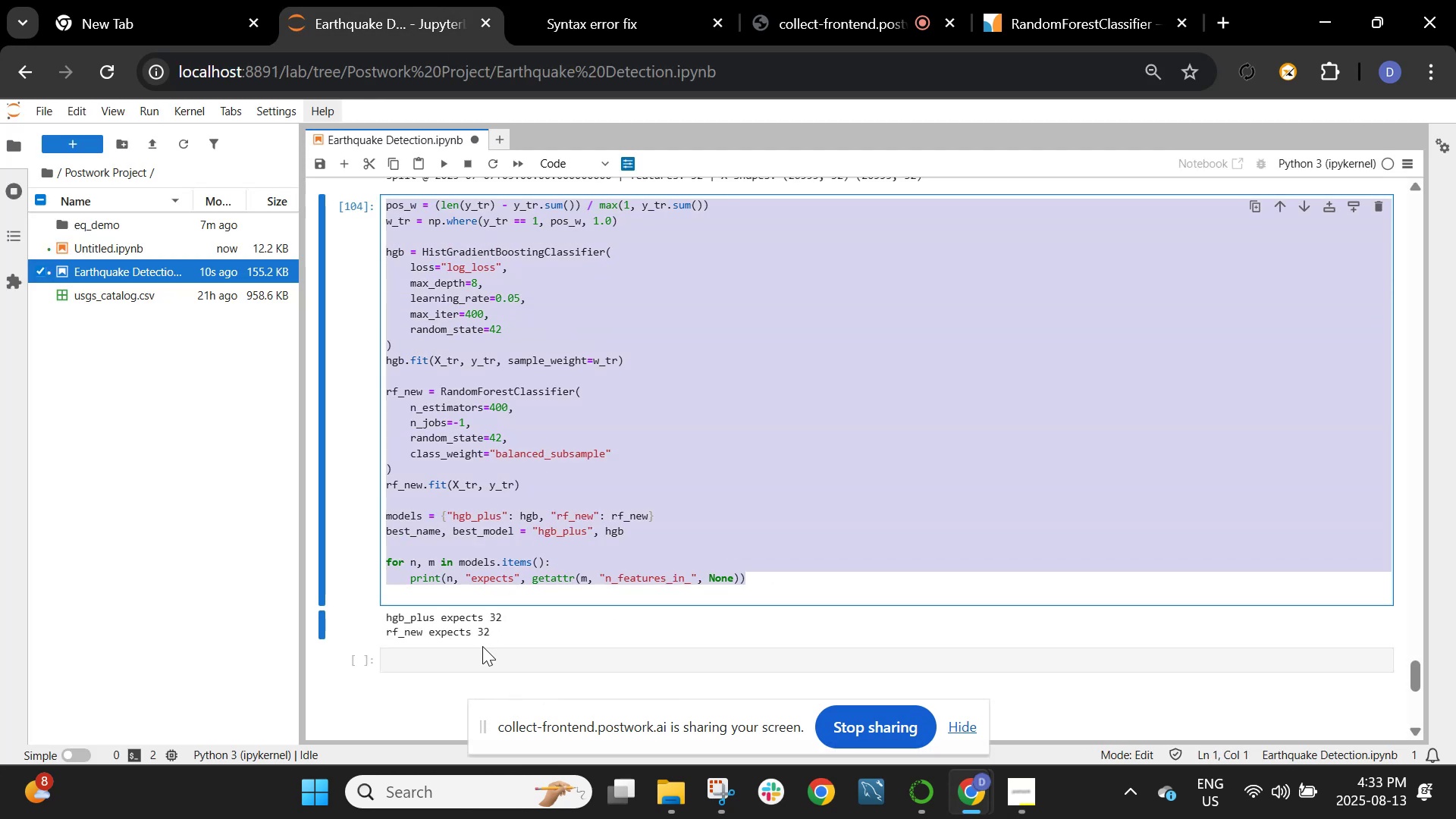 
key(Control+V)
 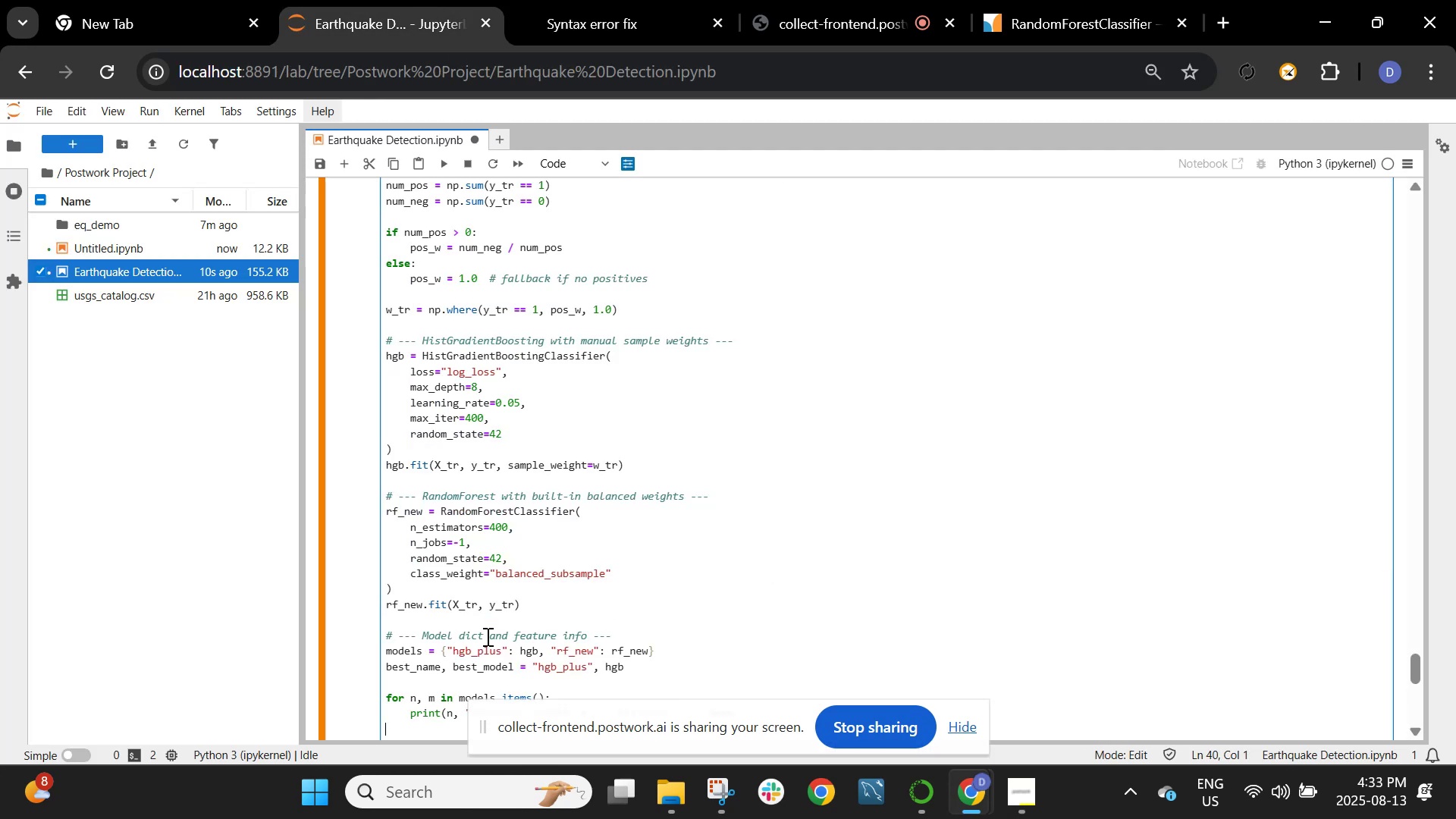 
key(Control+Z)
 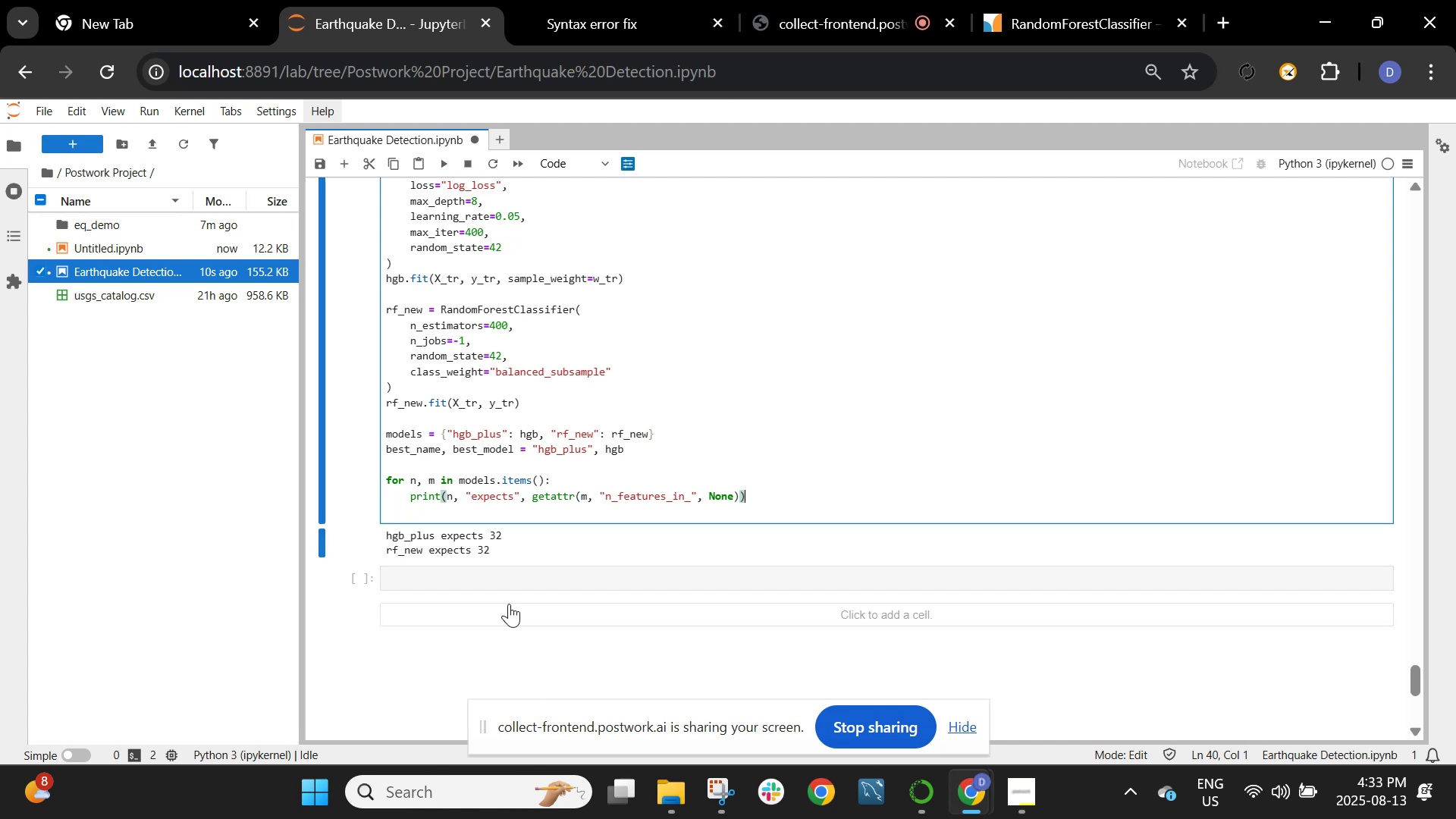 
left_click([520, 583])
 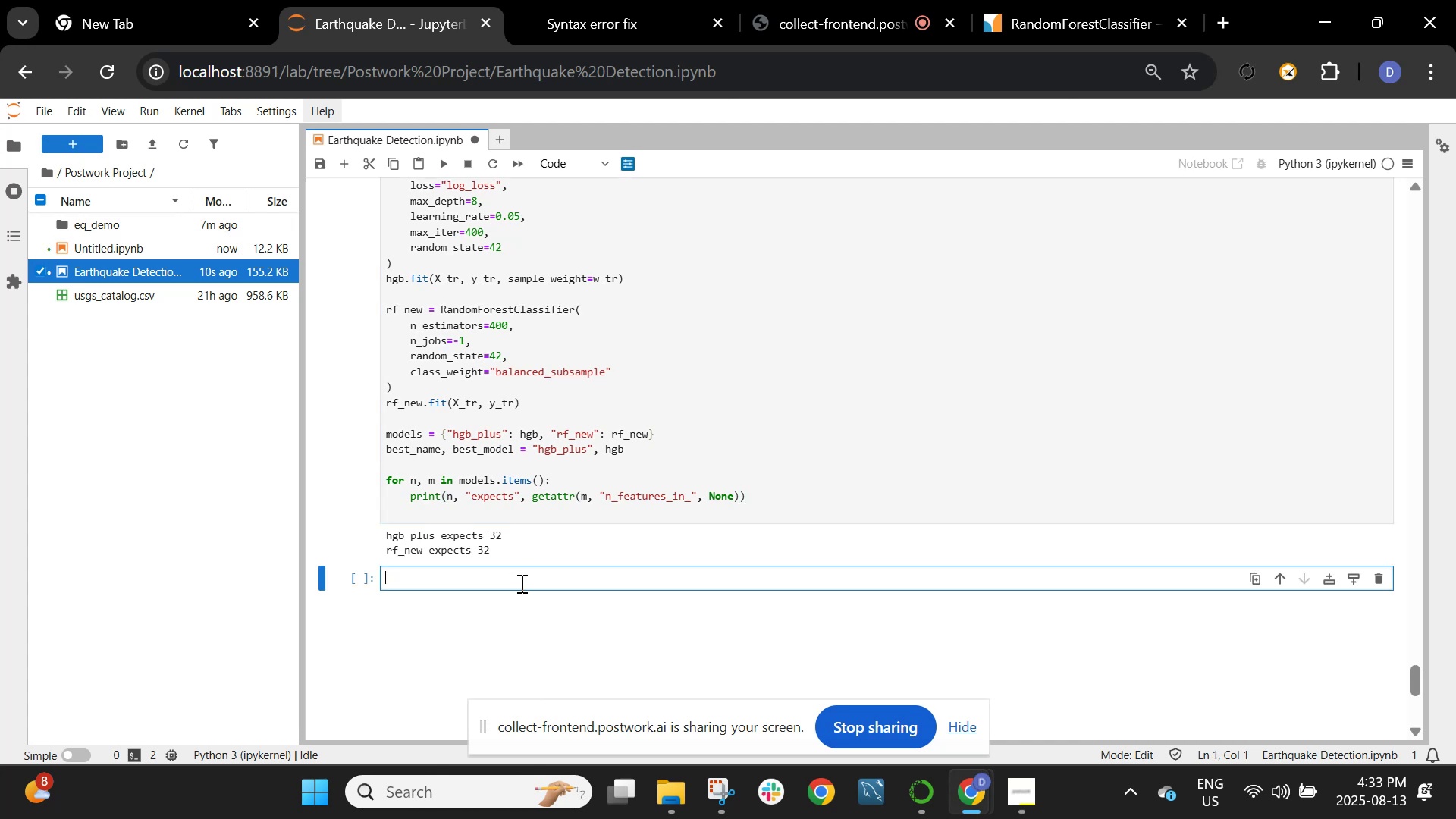 
key(Control+V)
 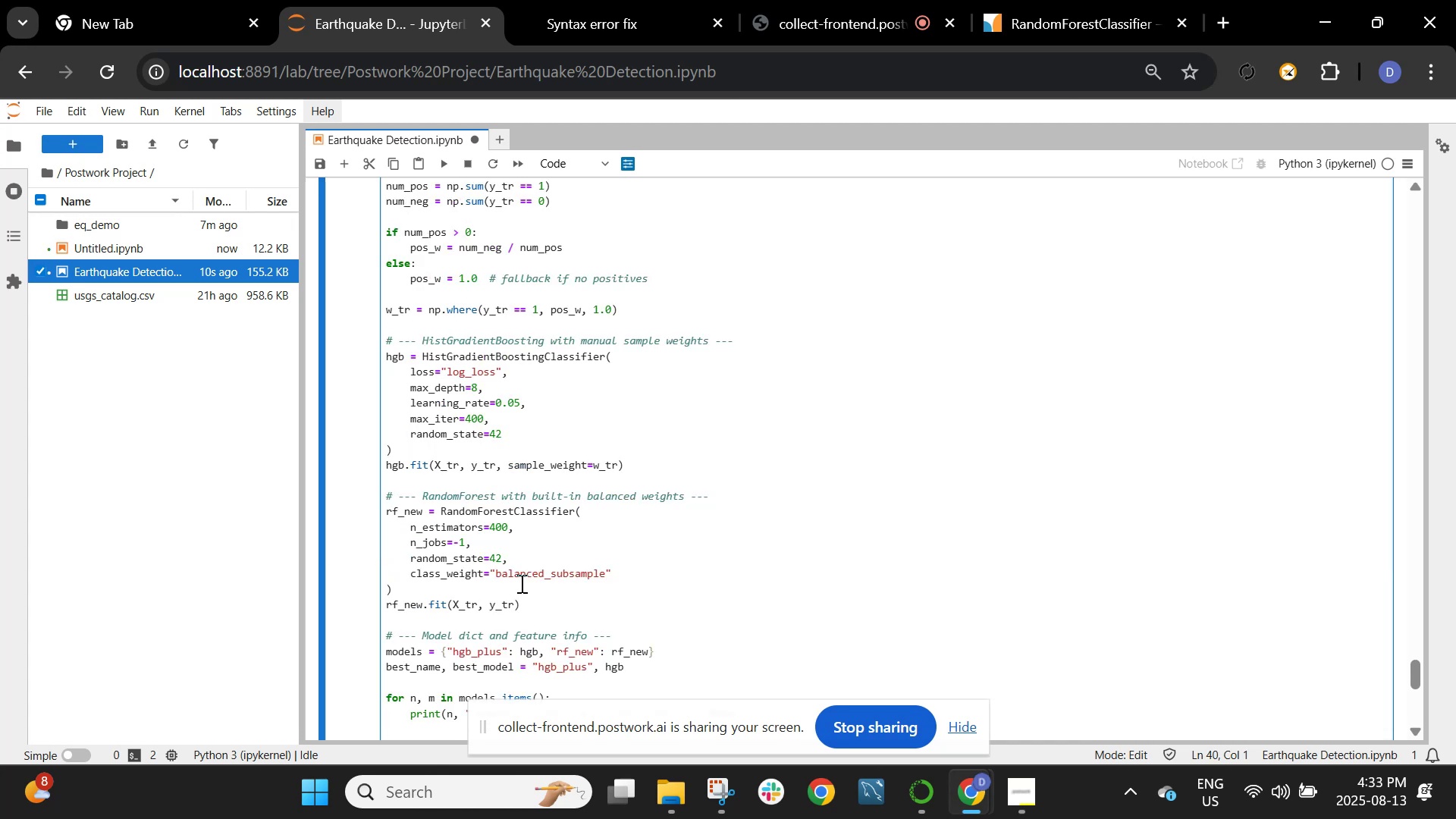 
key(Shift+ShiftRight)
 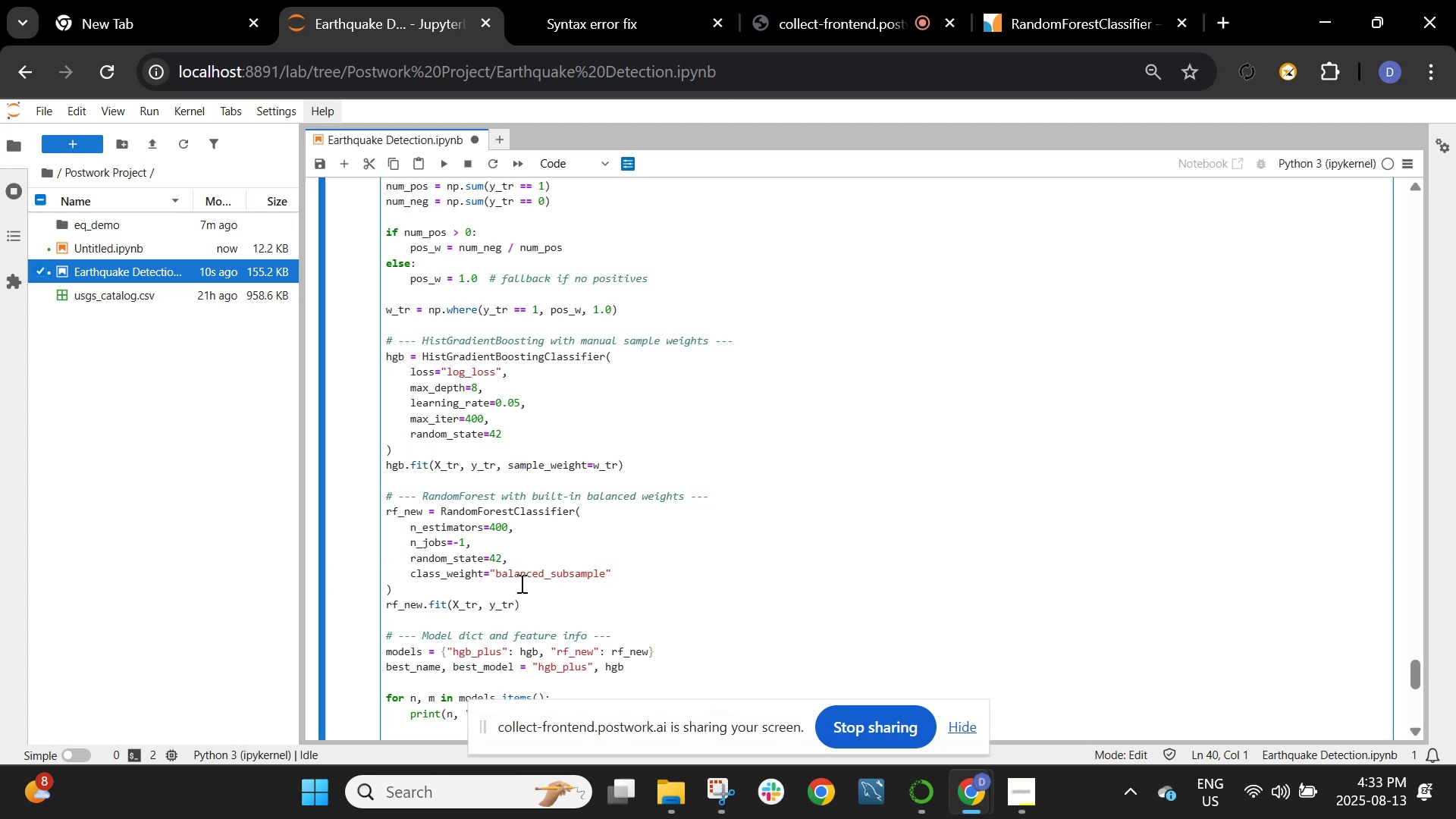 
key(Shift+Enter)
 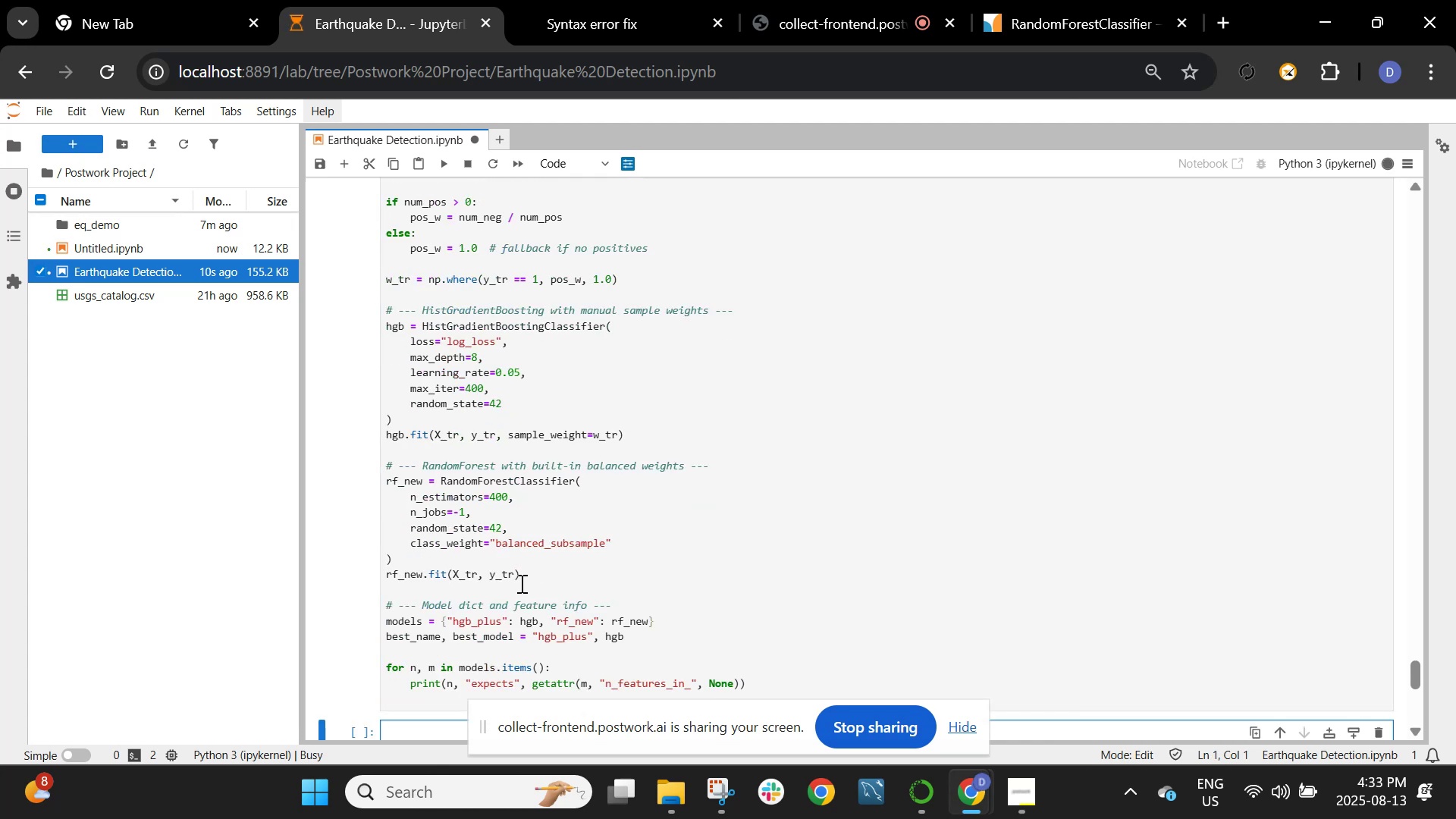 
scroll: coordinate [520, 583], scroll_direction: up, amount: 1.0
 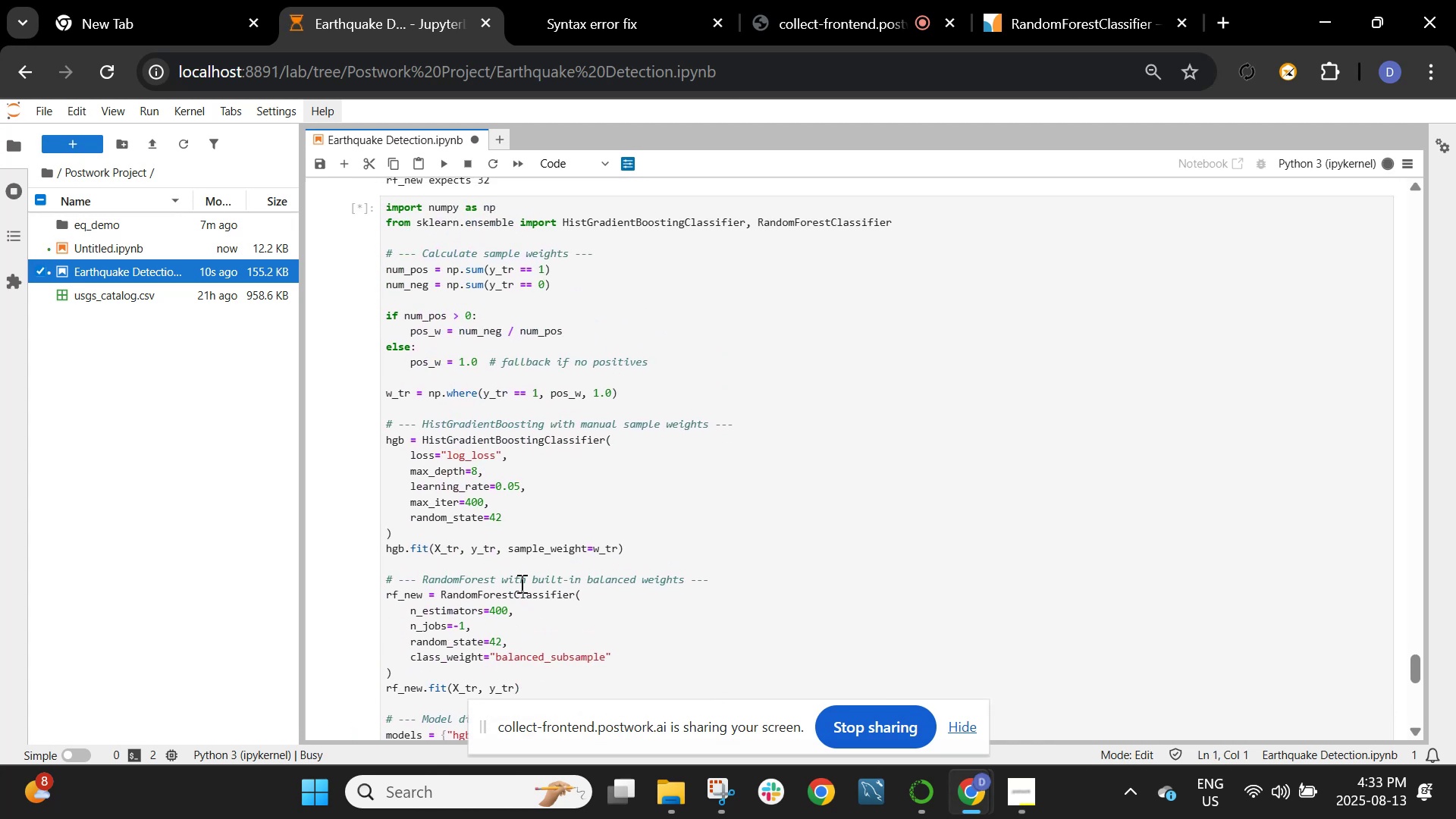 
scroll: coordinate [520, 583], scroll_direction: down, amount: 5.0
 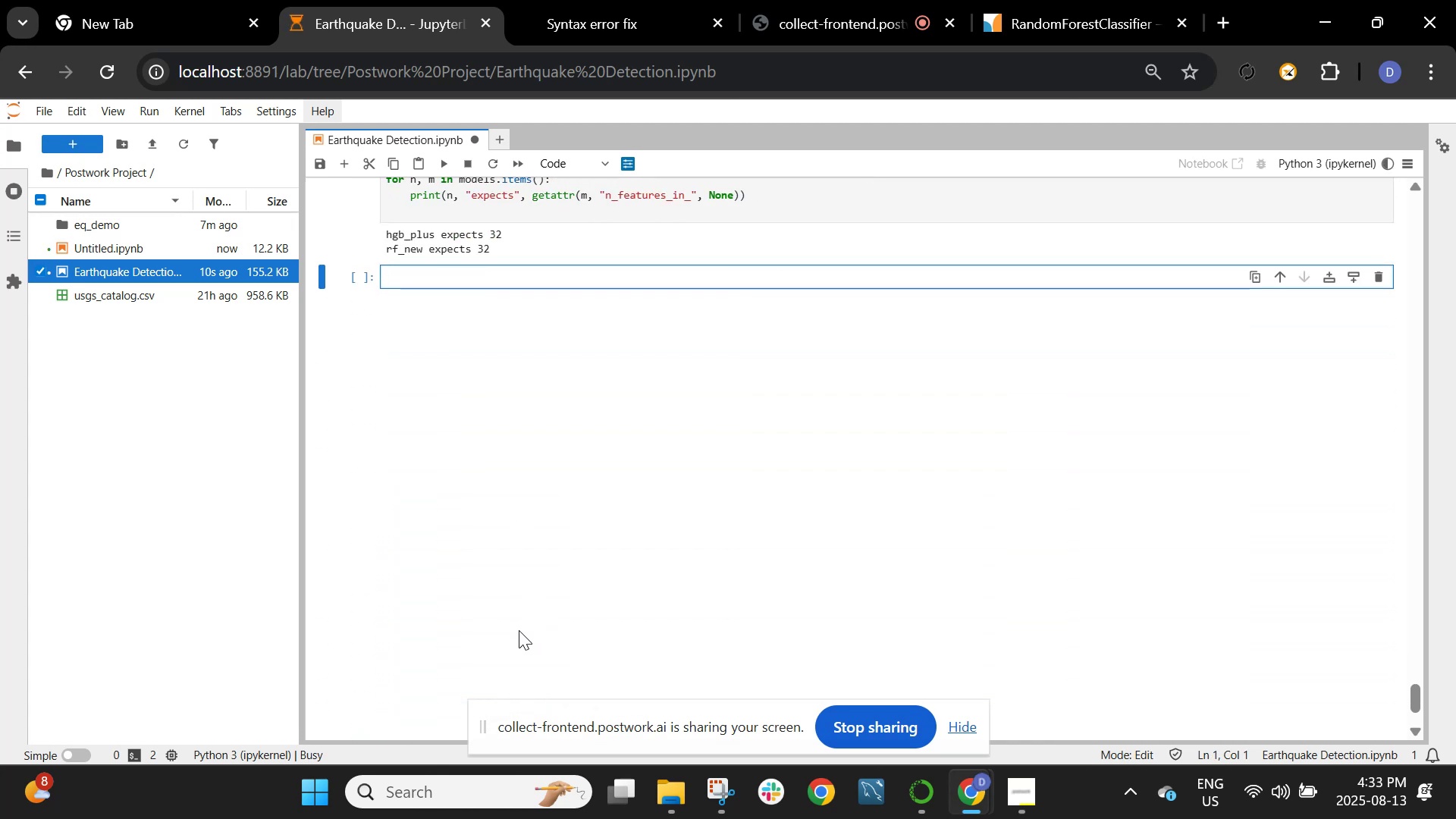 
scroll: coordinate [1327, 642], scroll_direction: up, amount: 10.0
 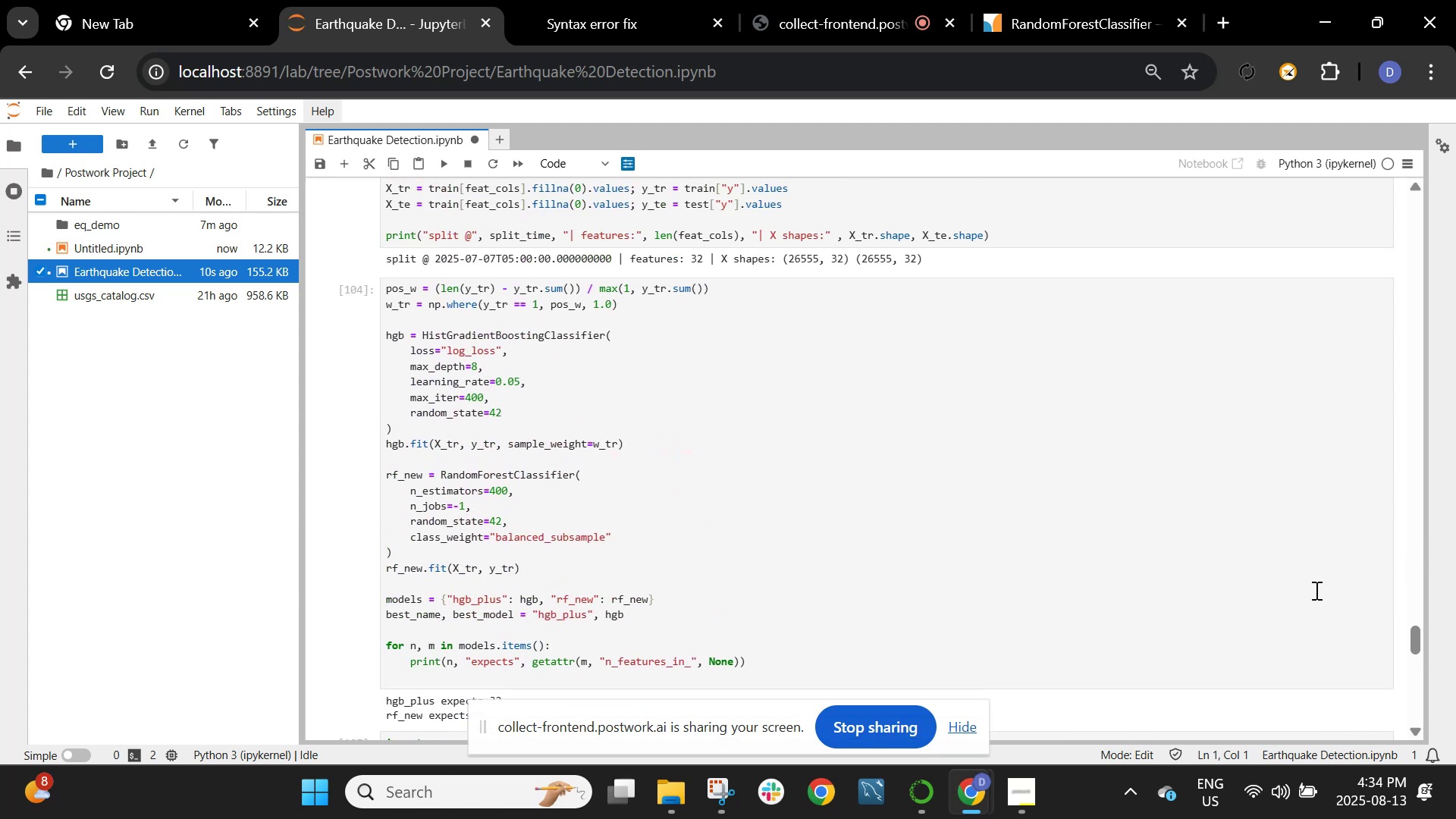 
wait(6.41)
 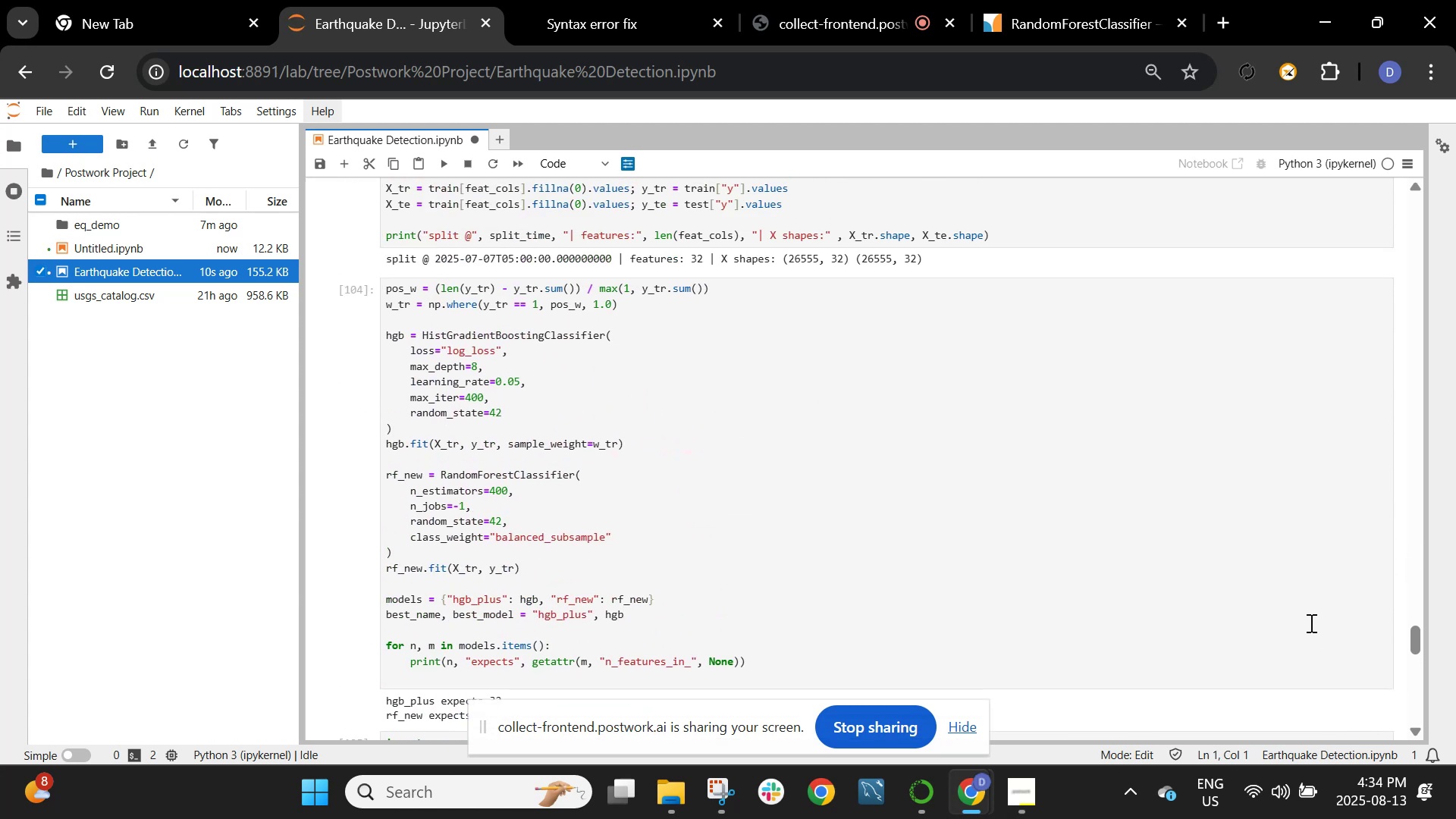 
scroll: coordinate [1114, 504], scroll_direction: down, amount: 4.0
 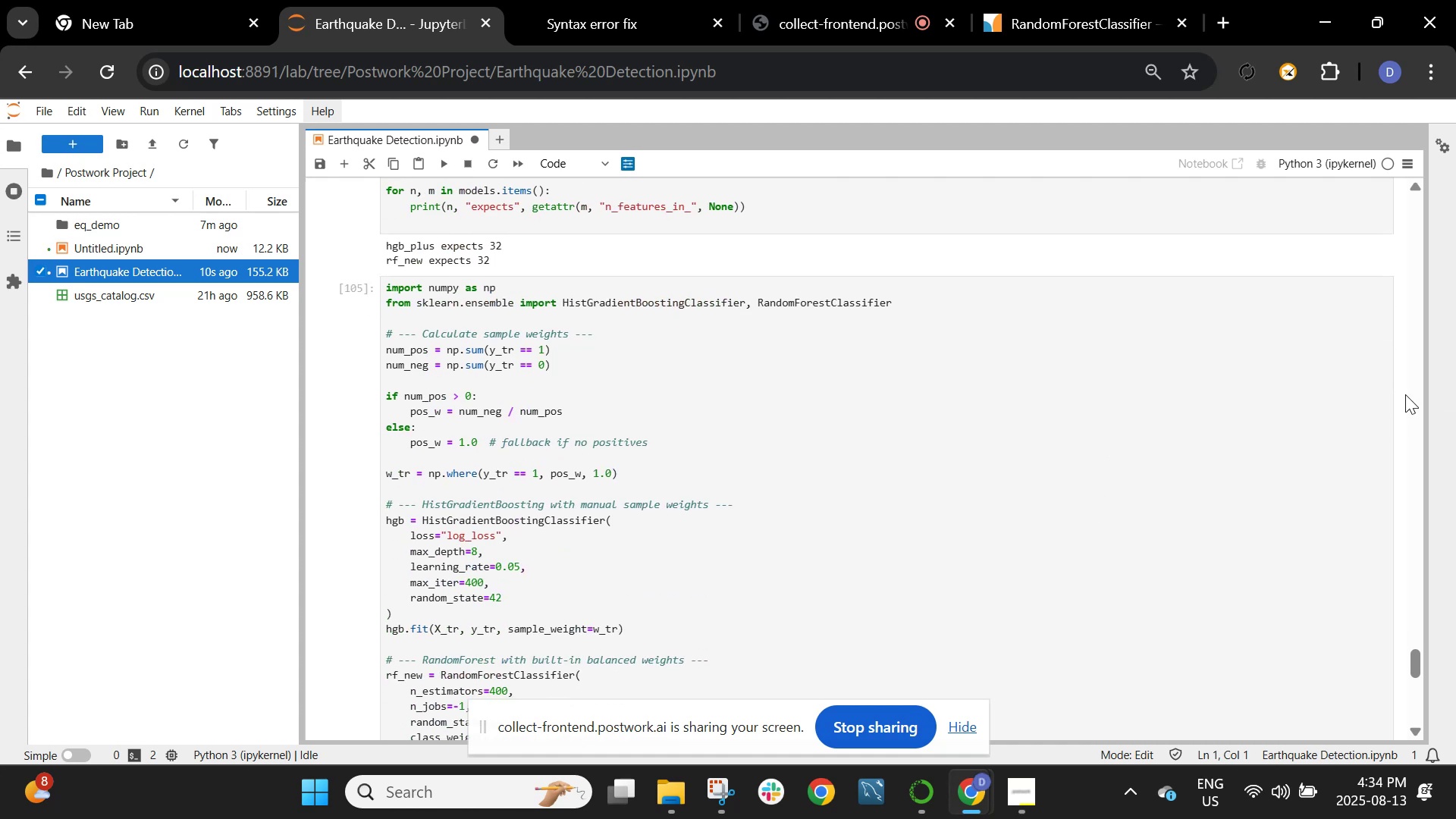 
left_click([1280, 400])
 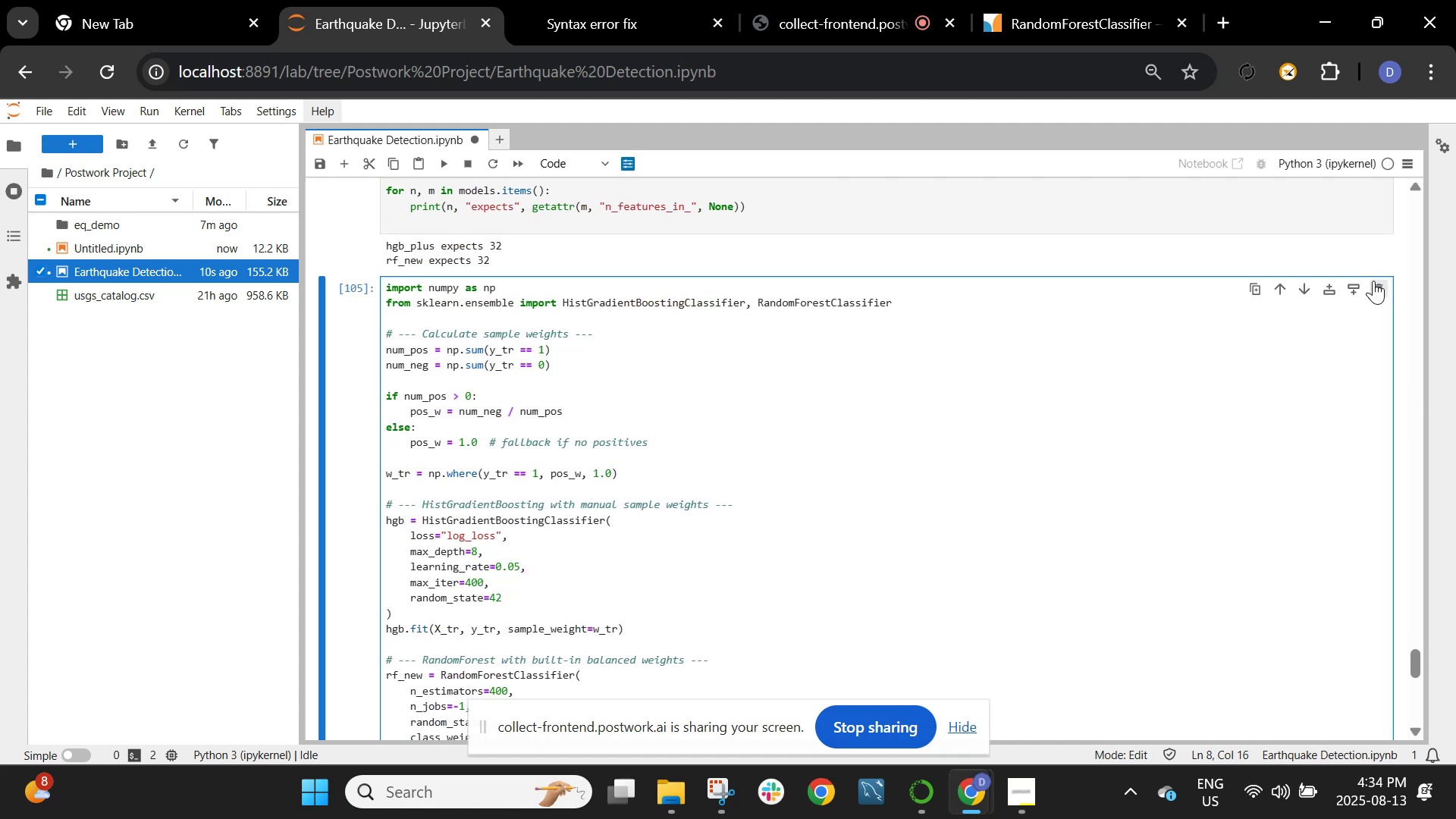 
left_click([1381, 289])
 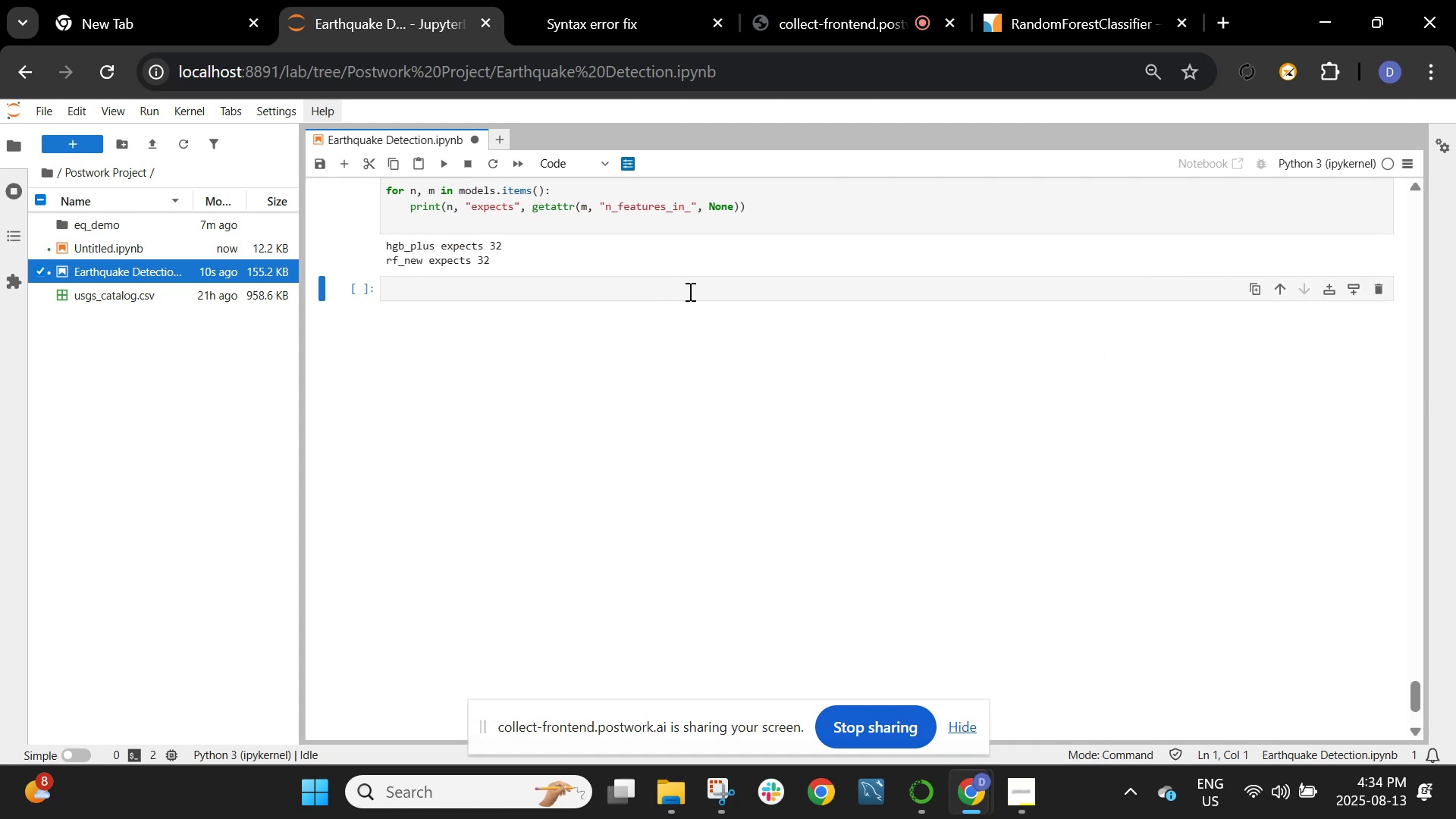 
left_click([687, 284])
 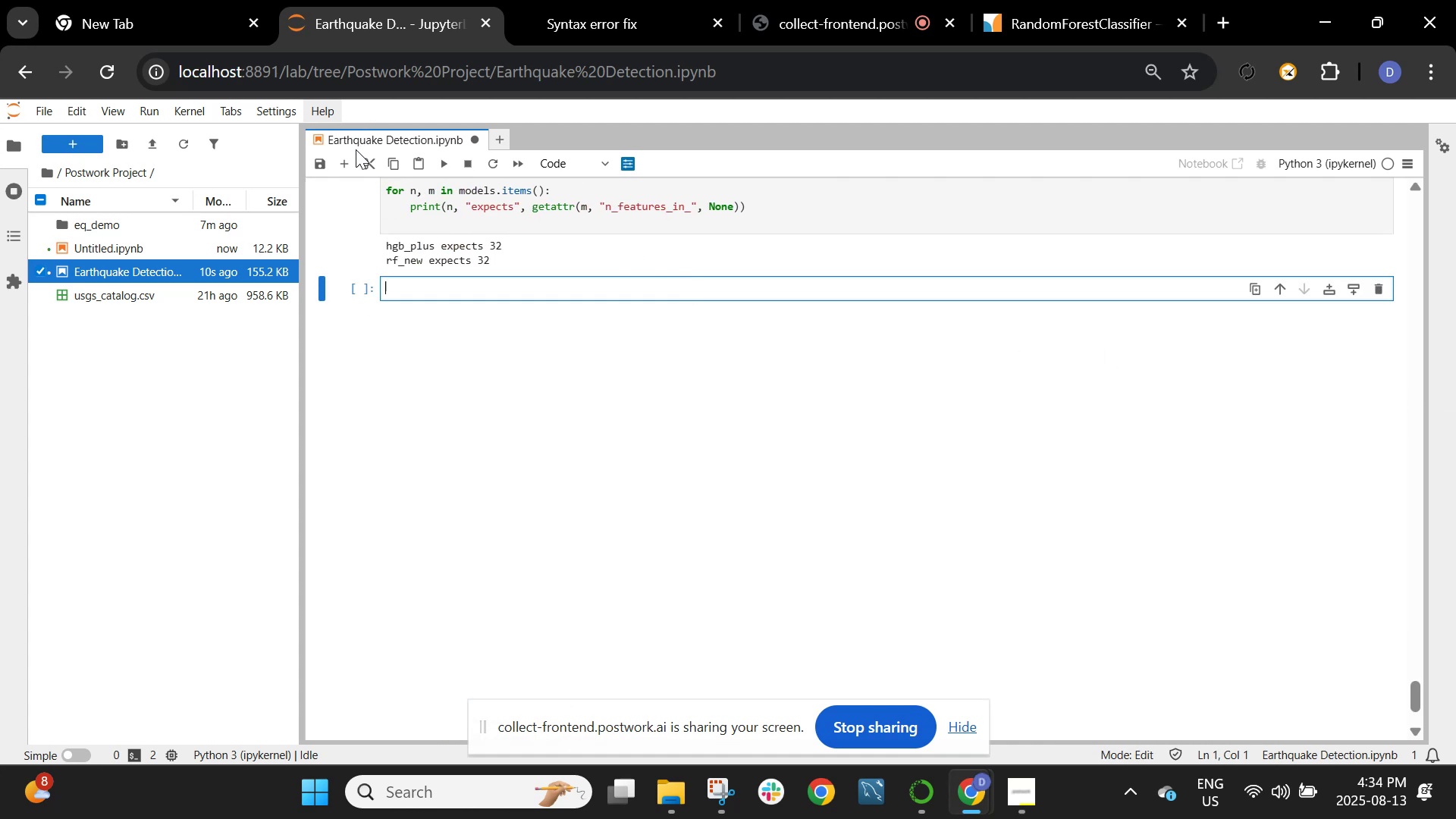 
left_click([351, 161])
 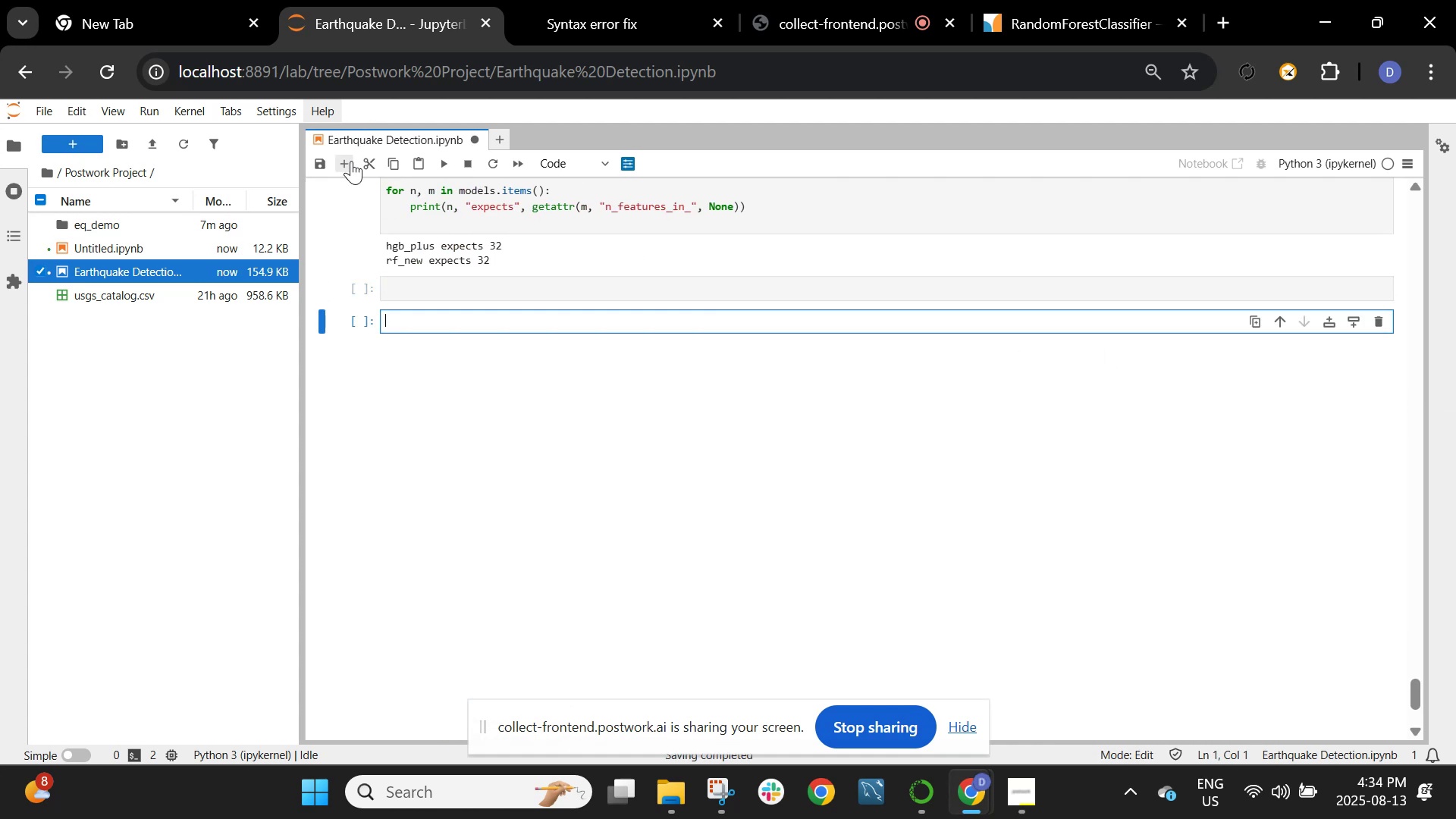 
left_click([351, 161])
 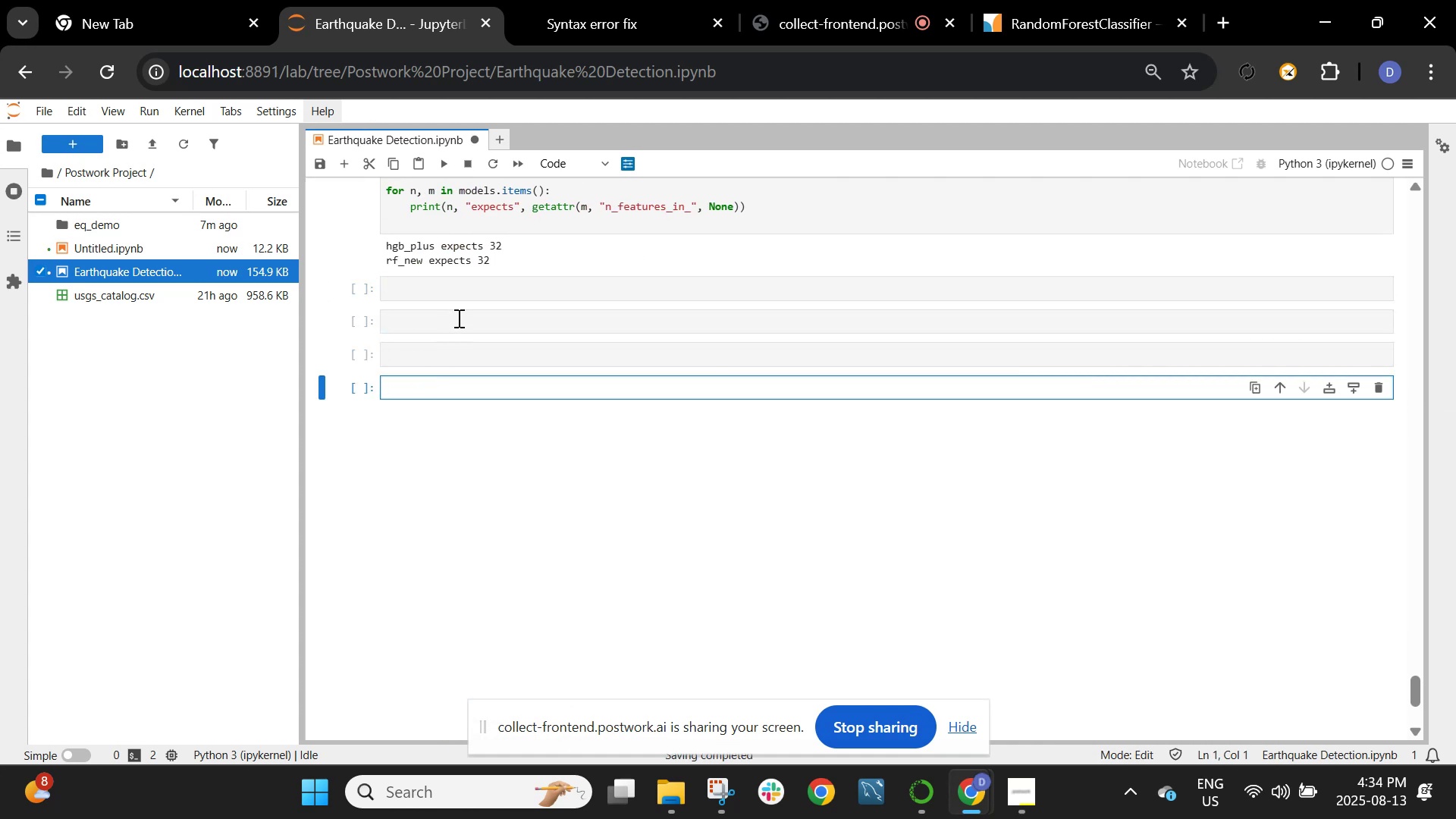 
left_click([468, 286])
 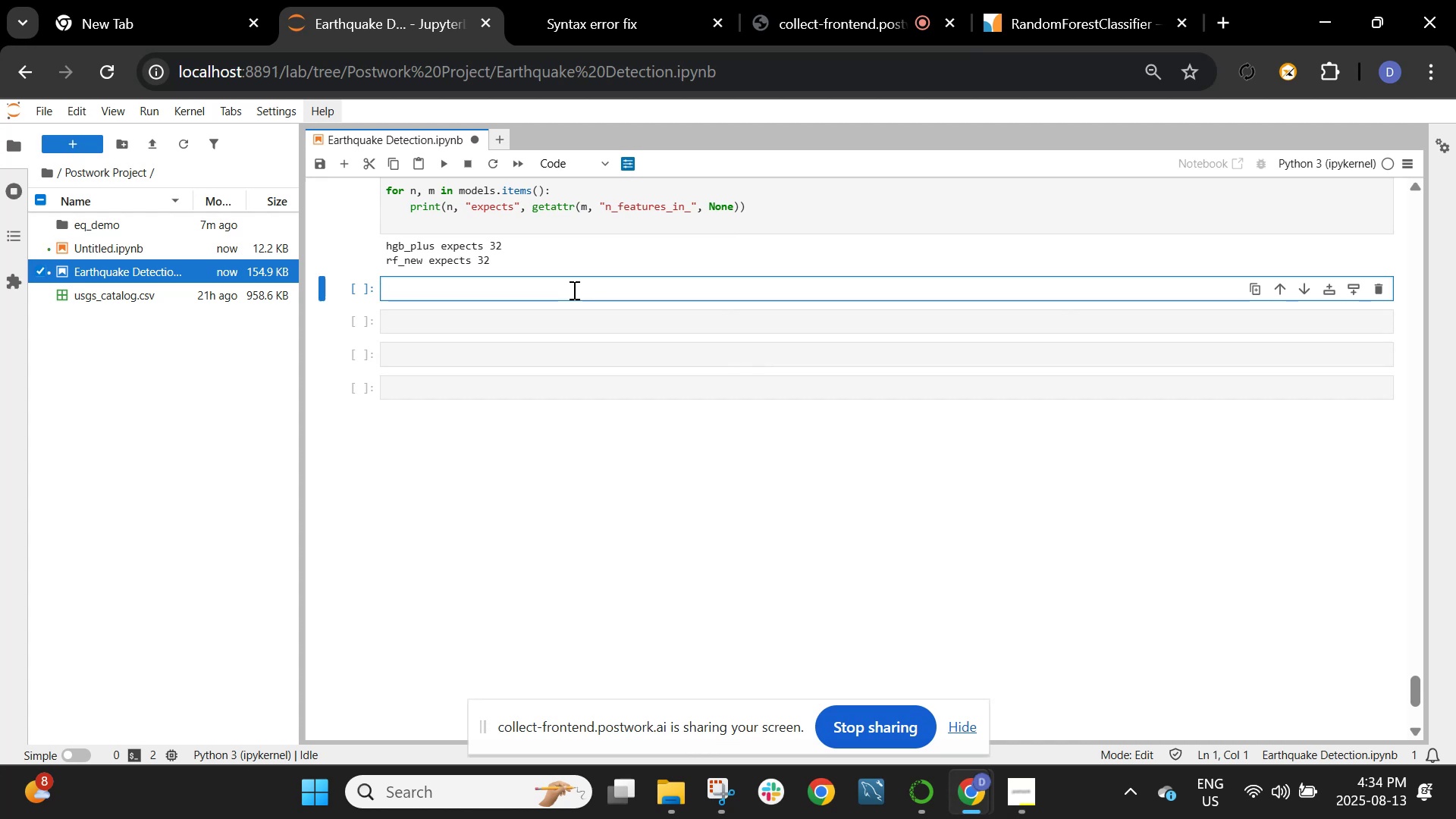 
wait(31.19)
 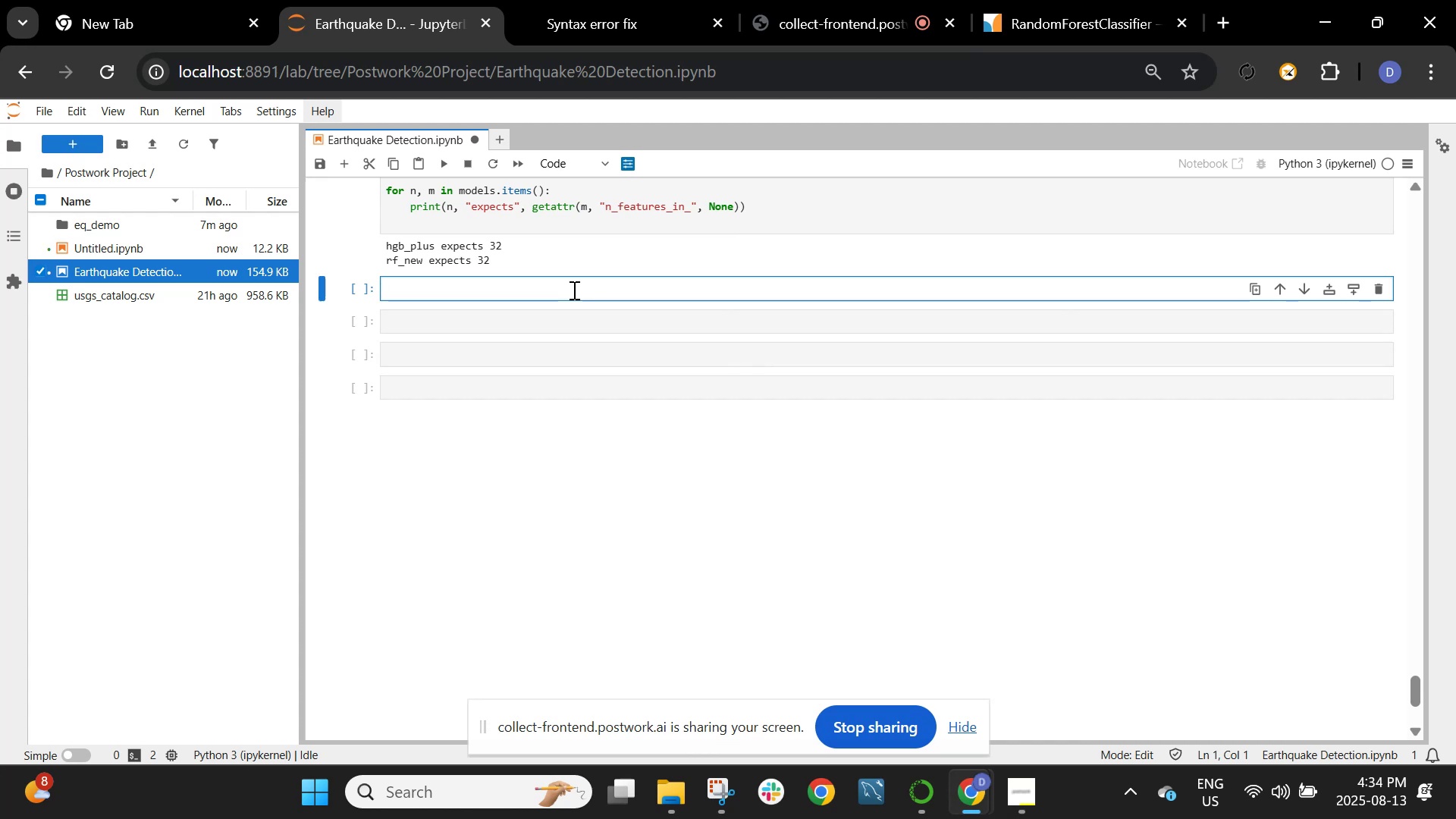 
scroll: coordinate [547, 284], scroll_direction: up, amount: 11.0
 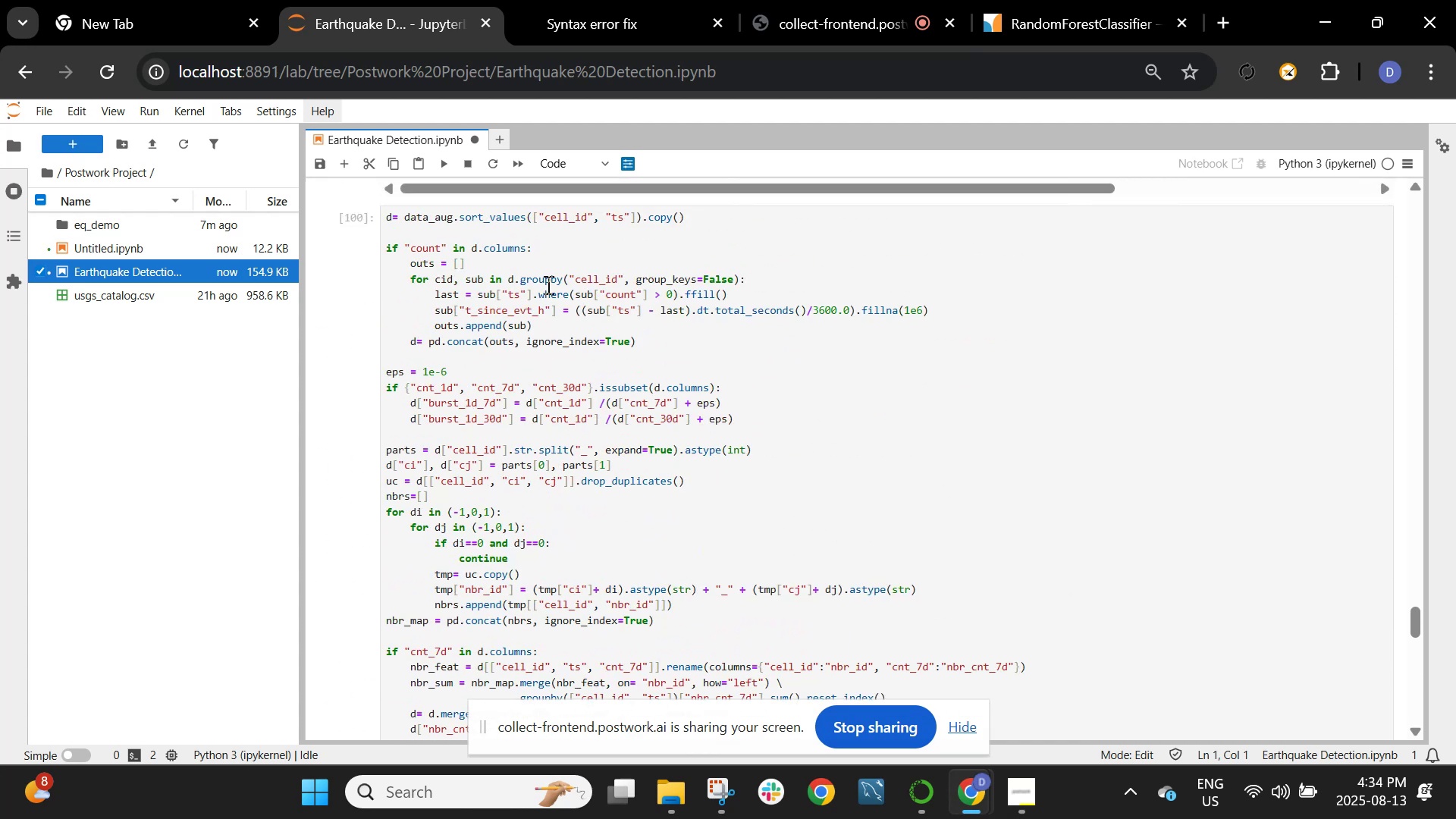 
scroll: coordinate [547, 284], scroll_direction: down, amount: 12.0
 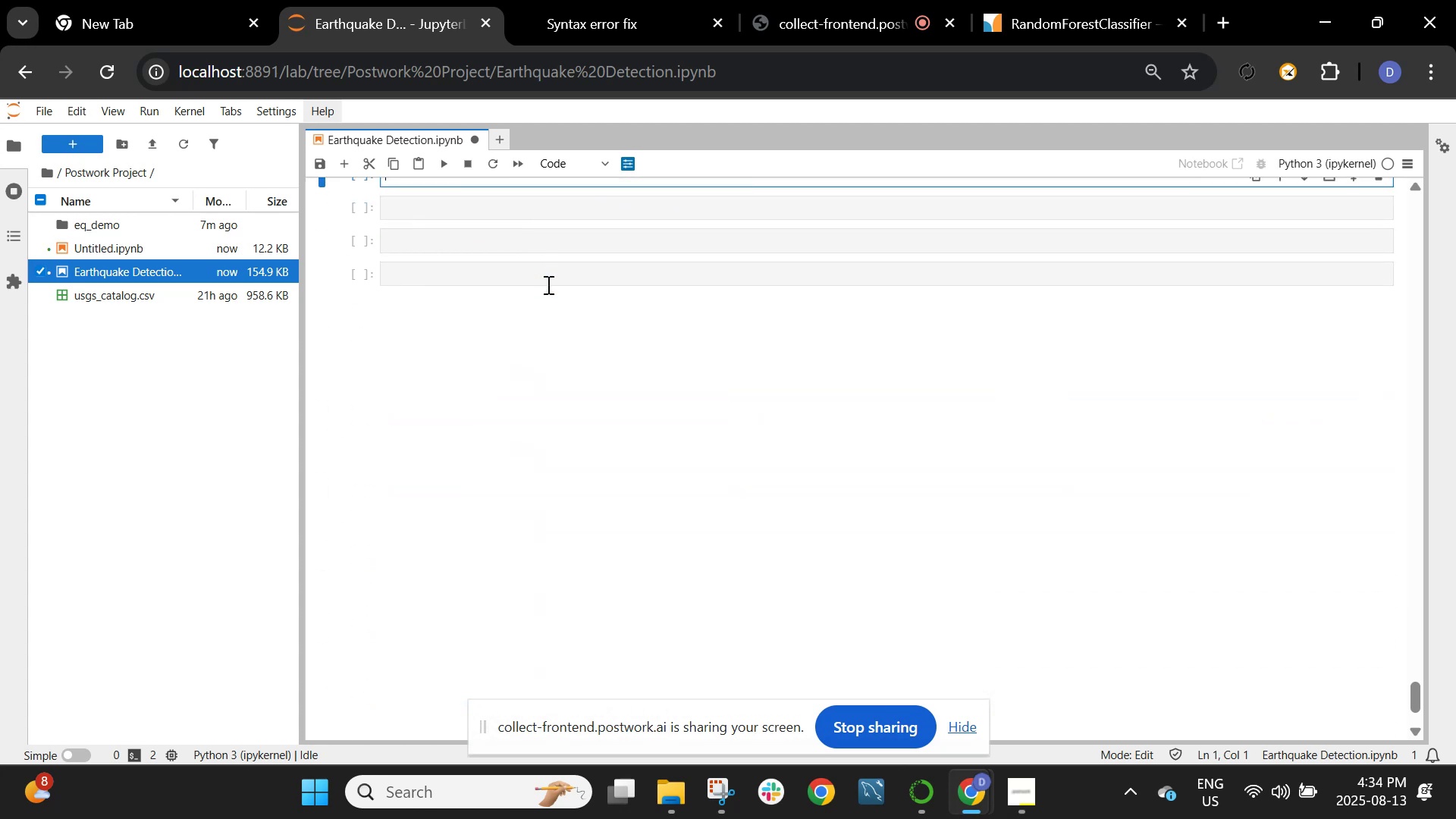 
scroll: coordinate [547, 284], scroll_direction: up, amount: 2.0
 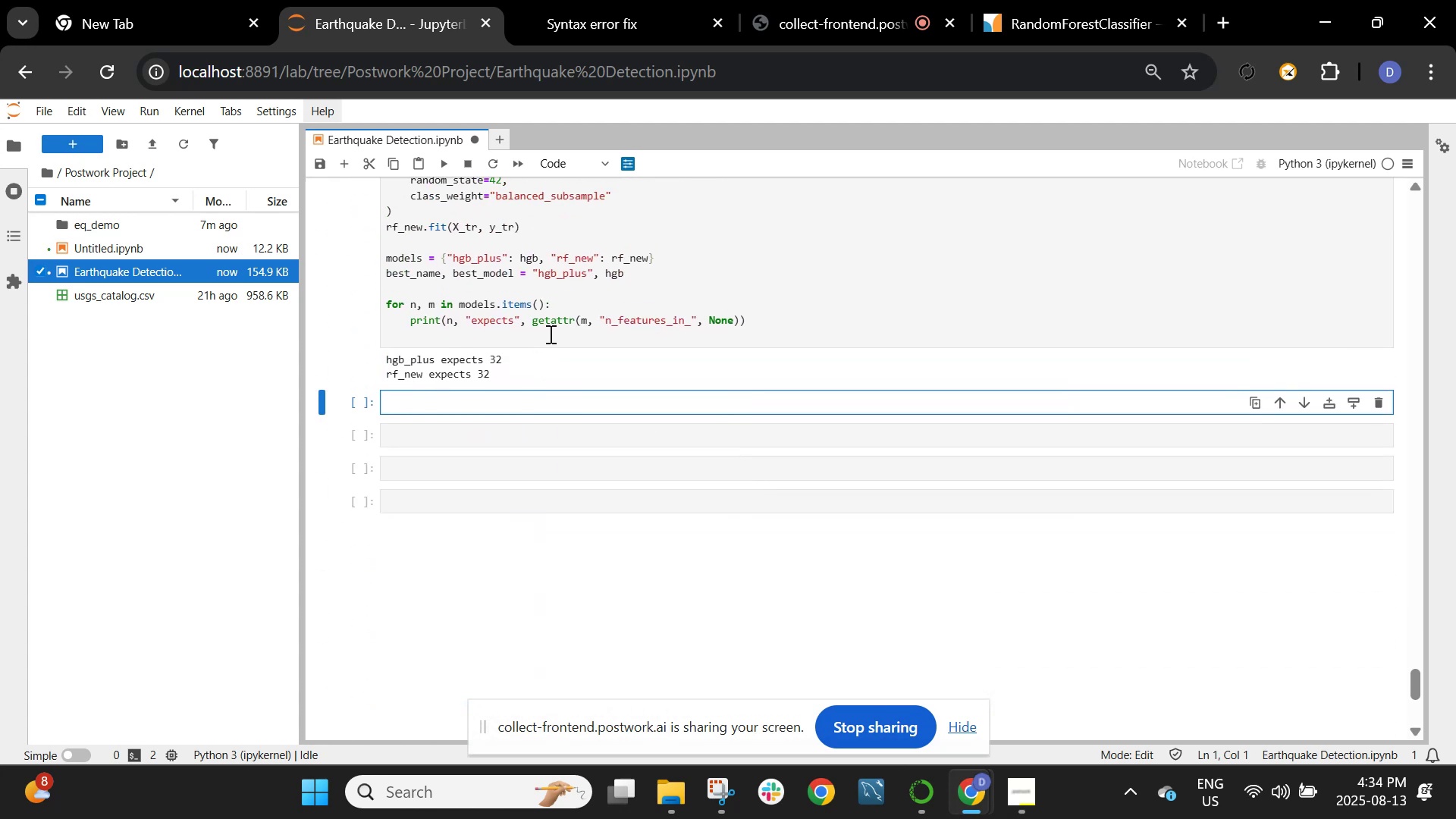 
left_click([824, 0])
 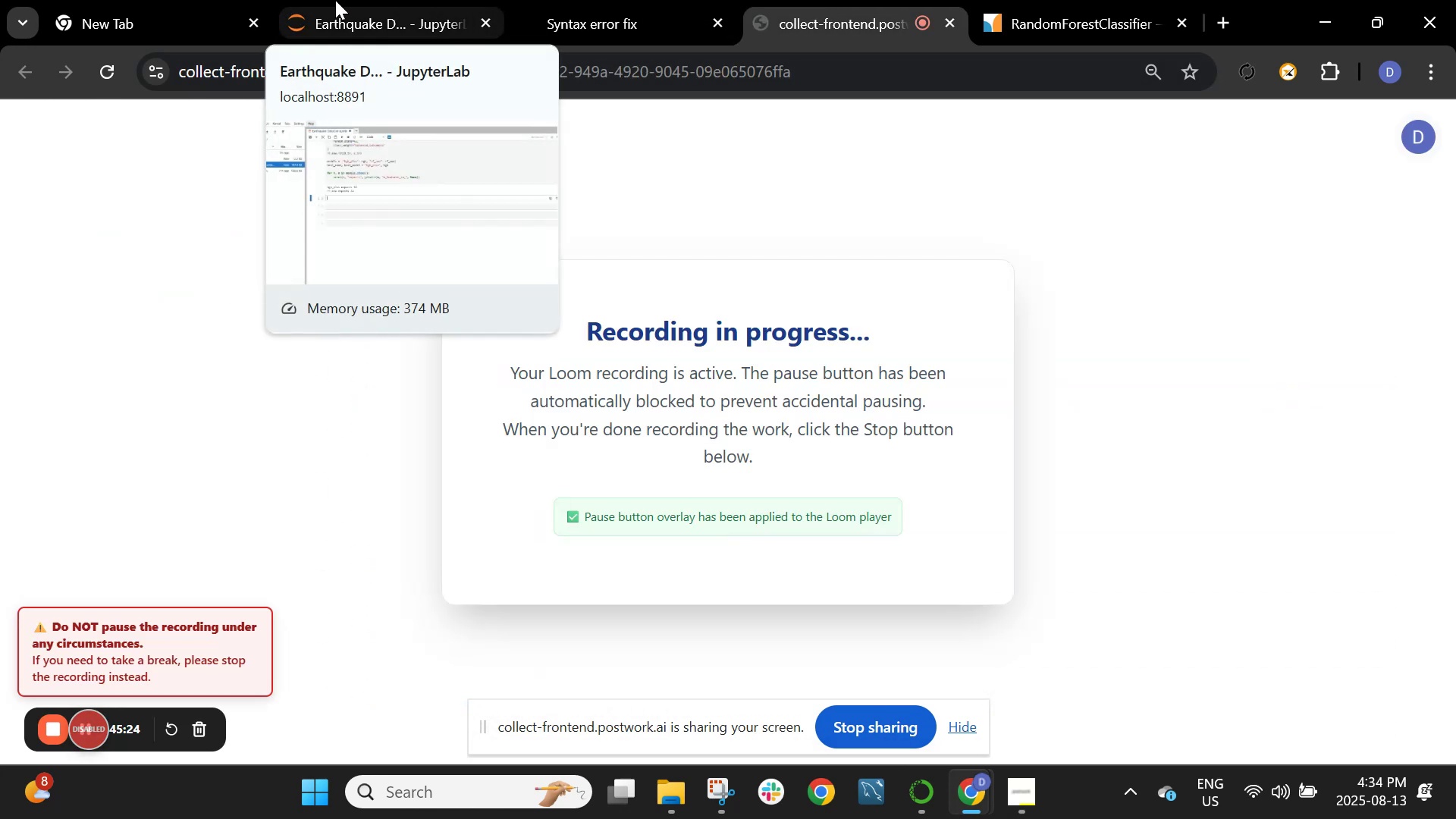 
left_click([325, 7])
 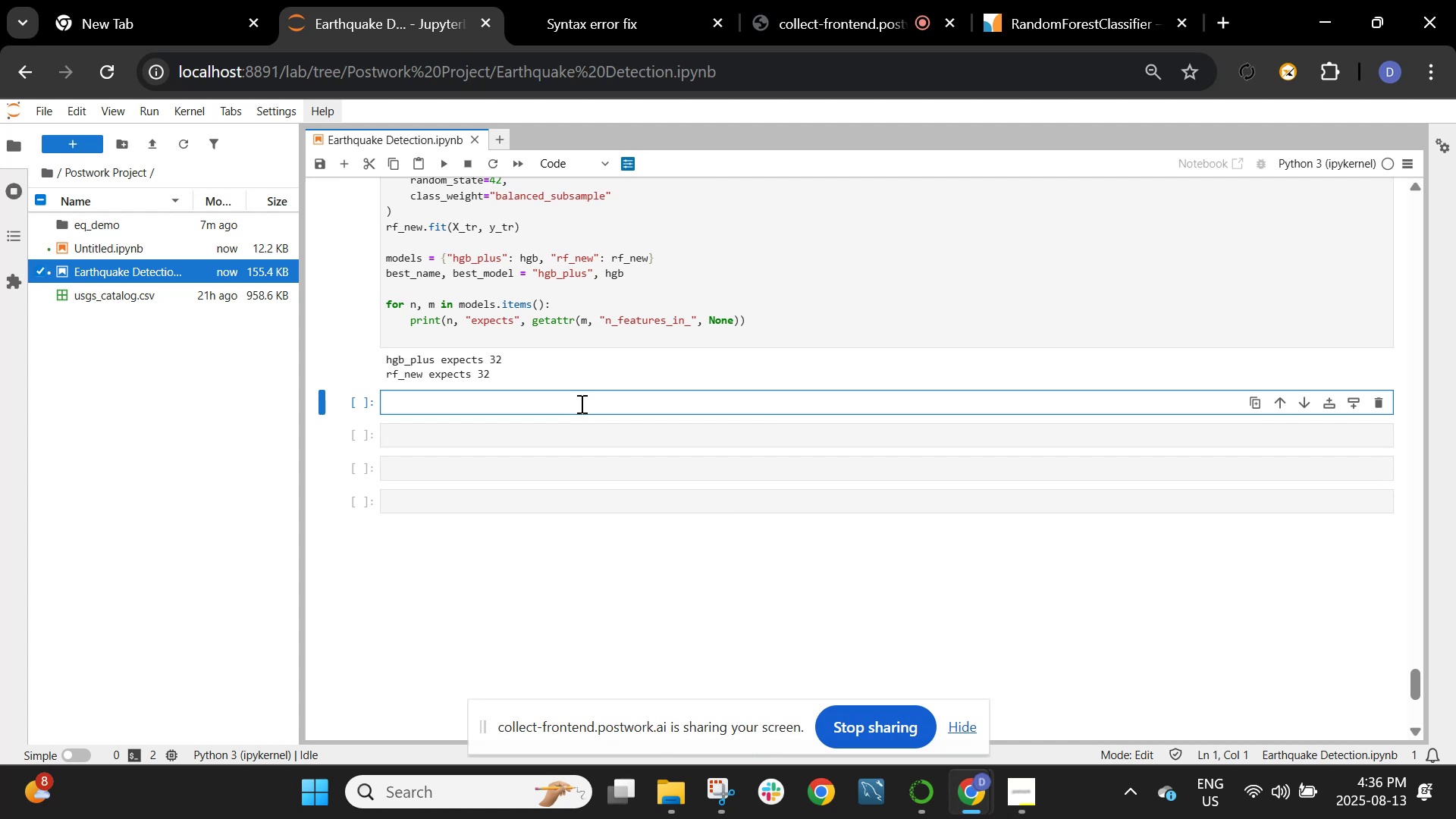 
wait(111.36)
 